 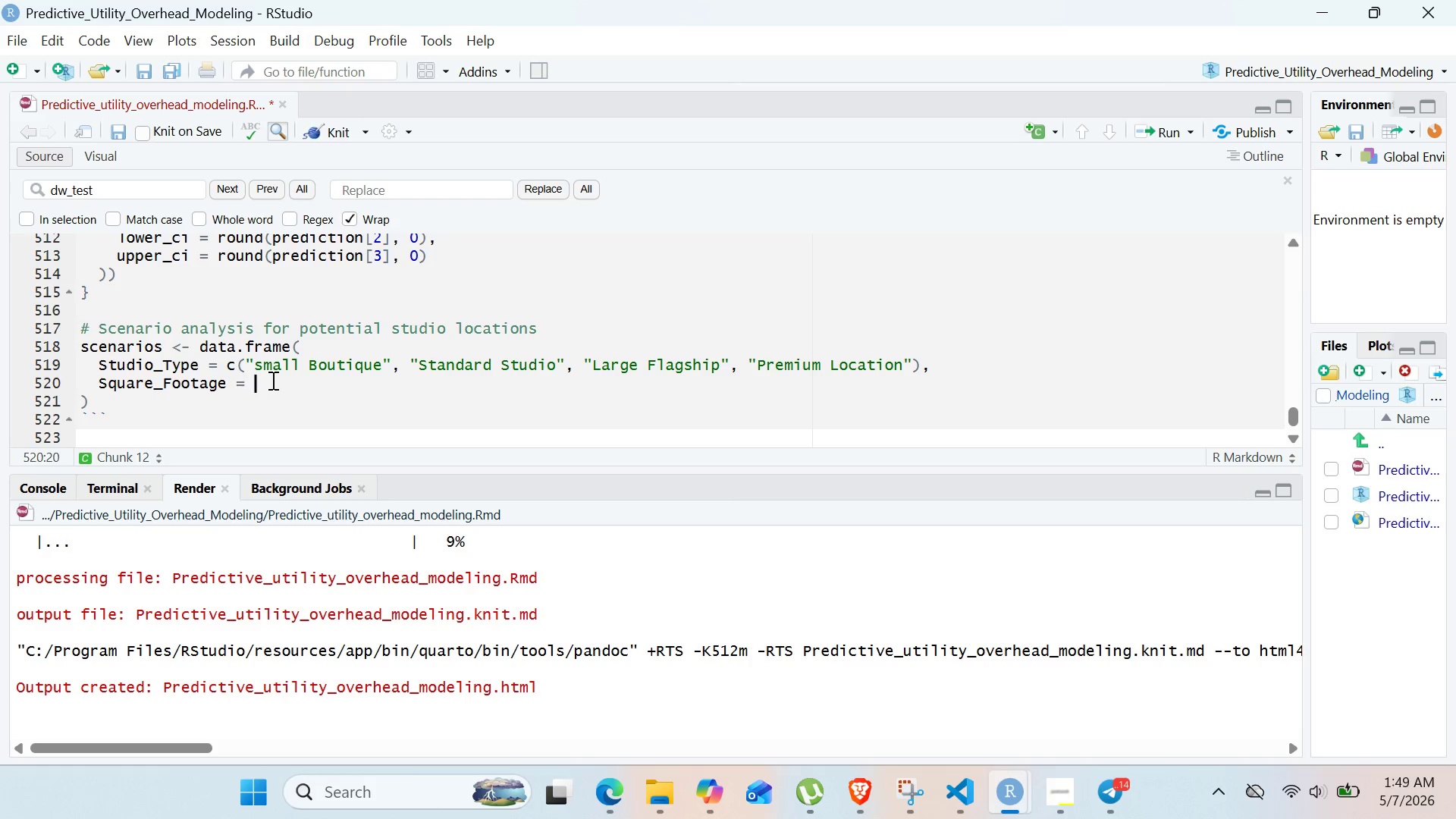 
type(c()
 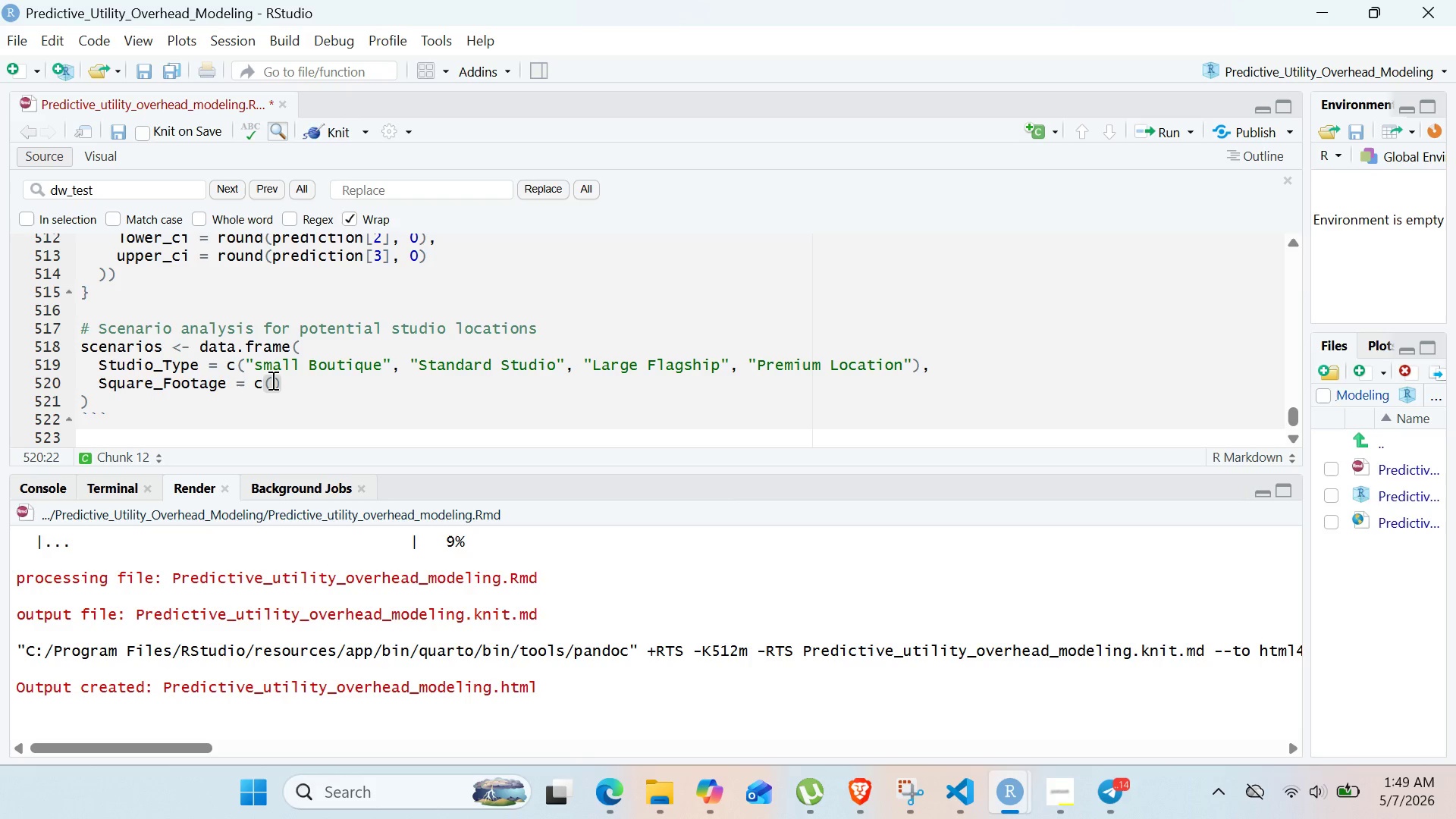 
wait(84.38)
 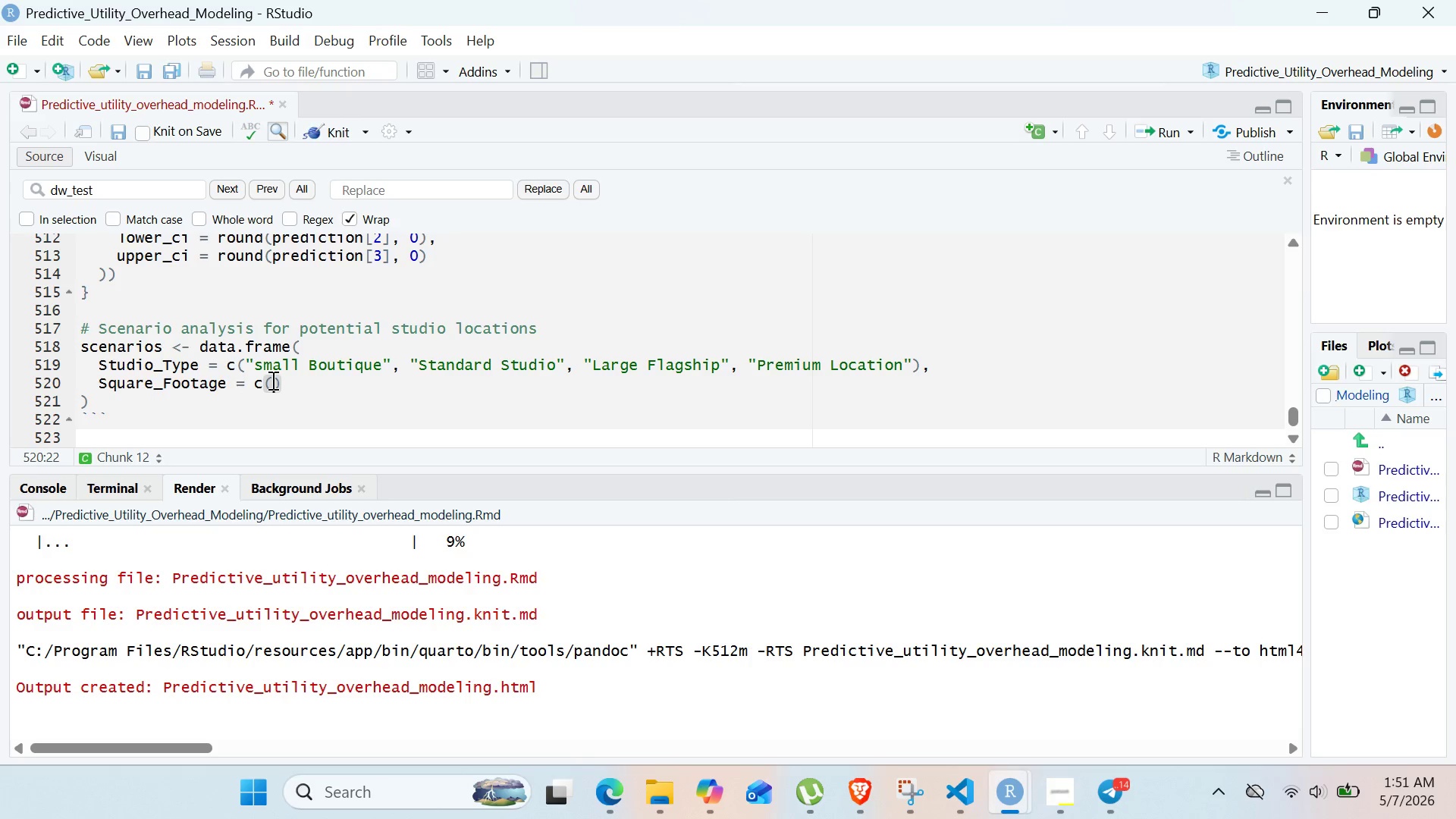 
type(1800, 3200,)
 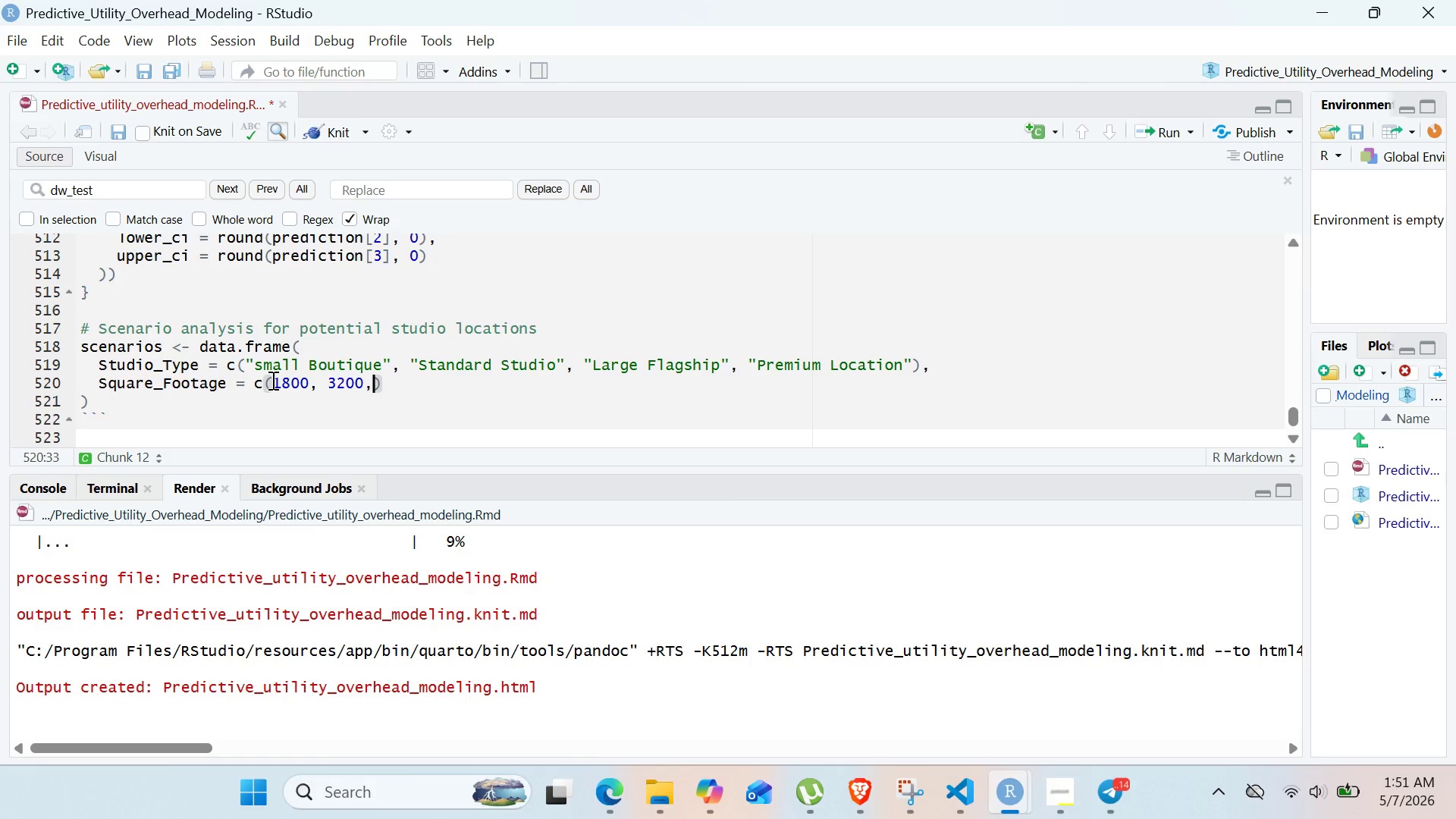 
wait(5.59)
 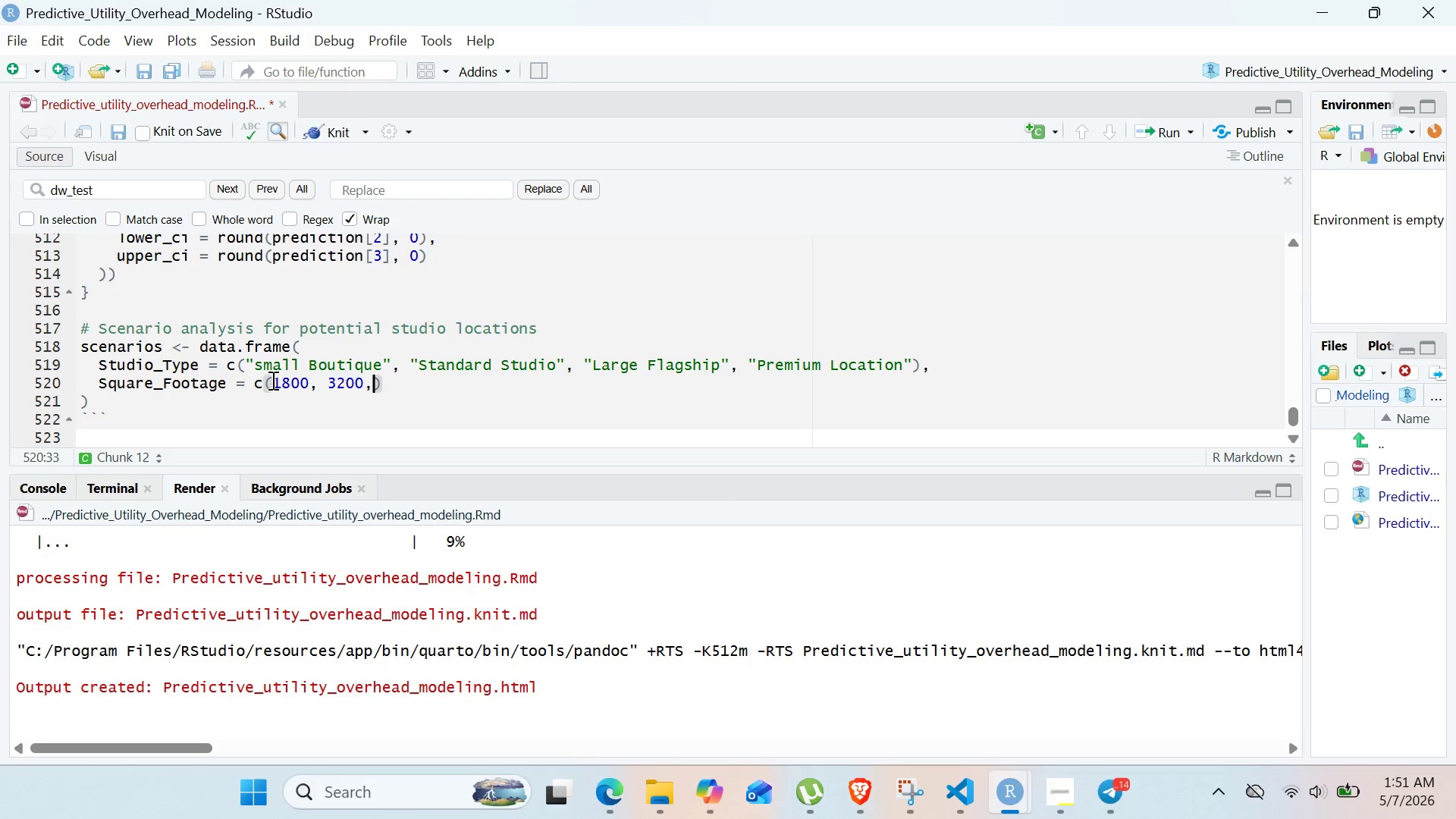 
type( 5000, 4200)
 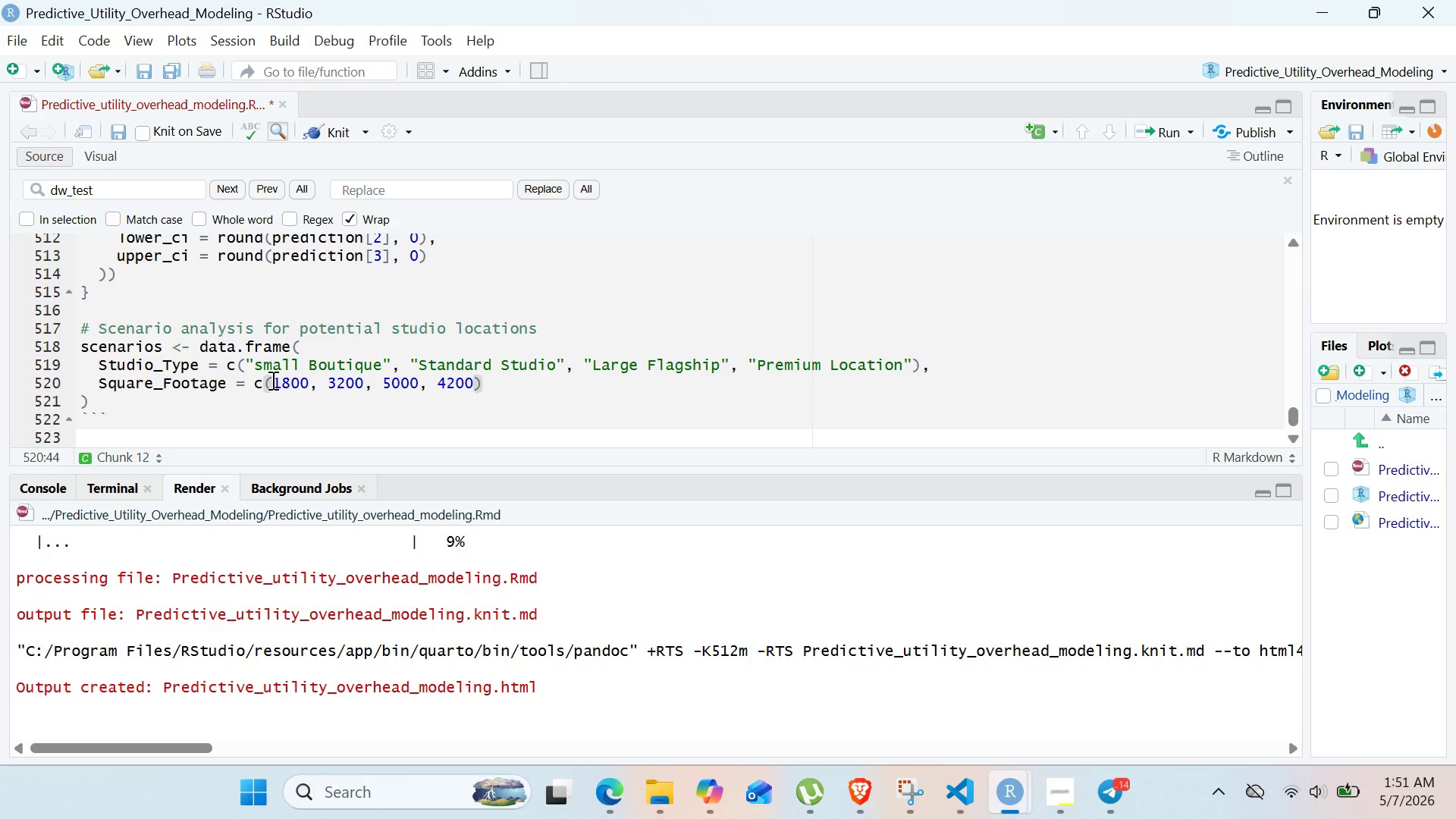 
key(ArrowRight)
 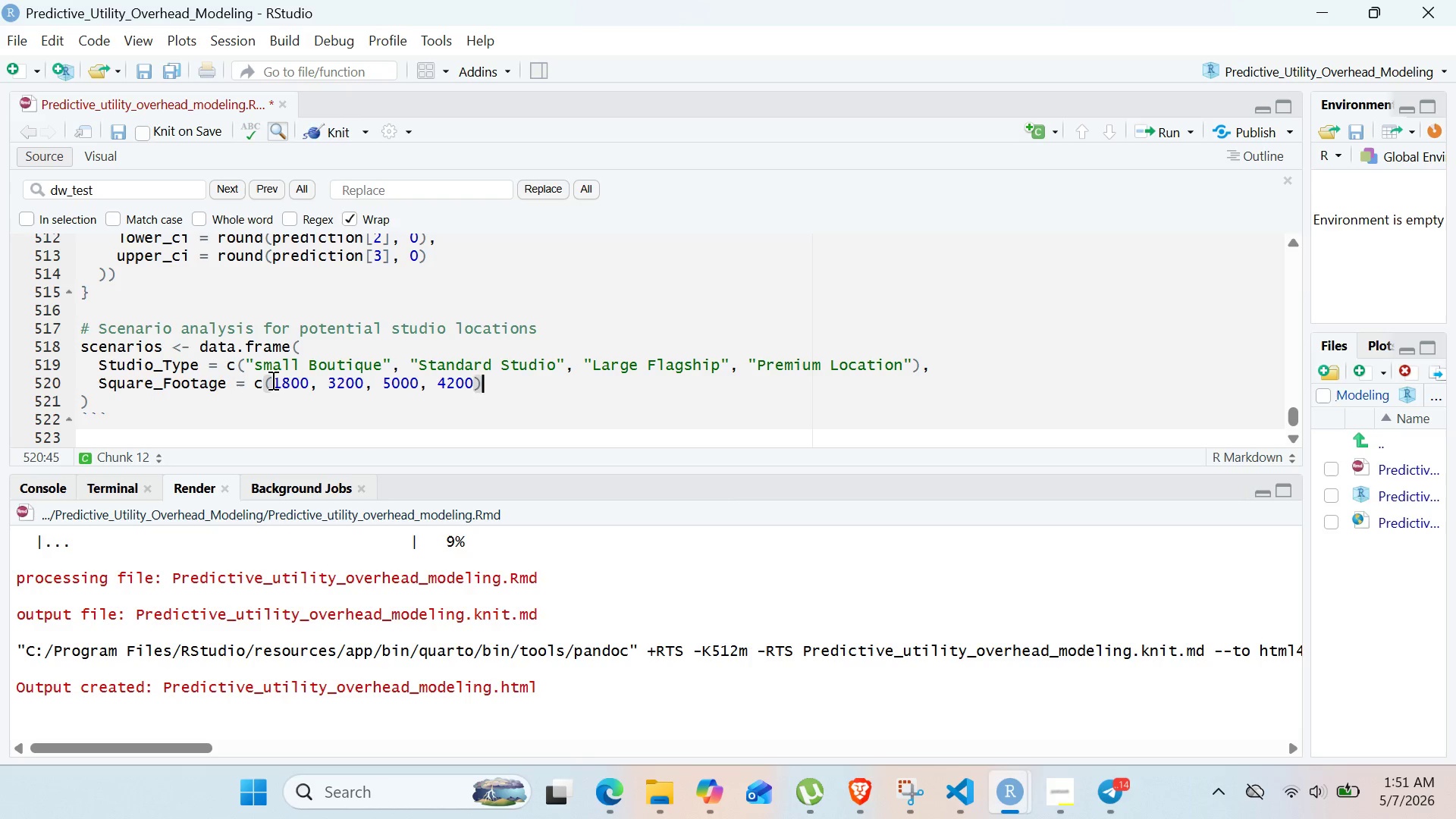 
key(Comma)
 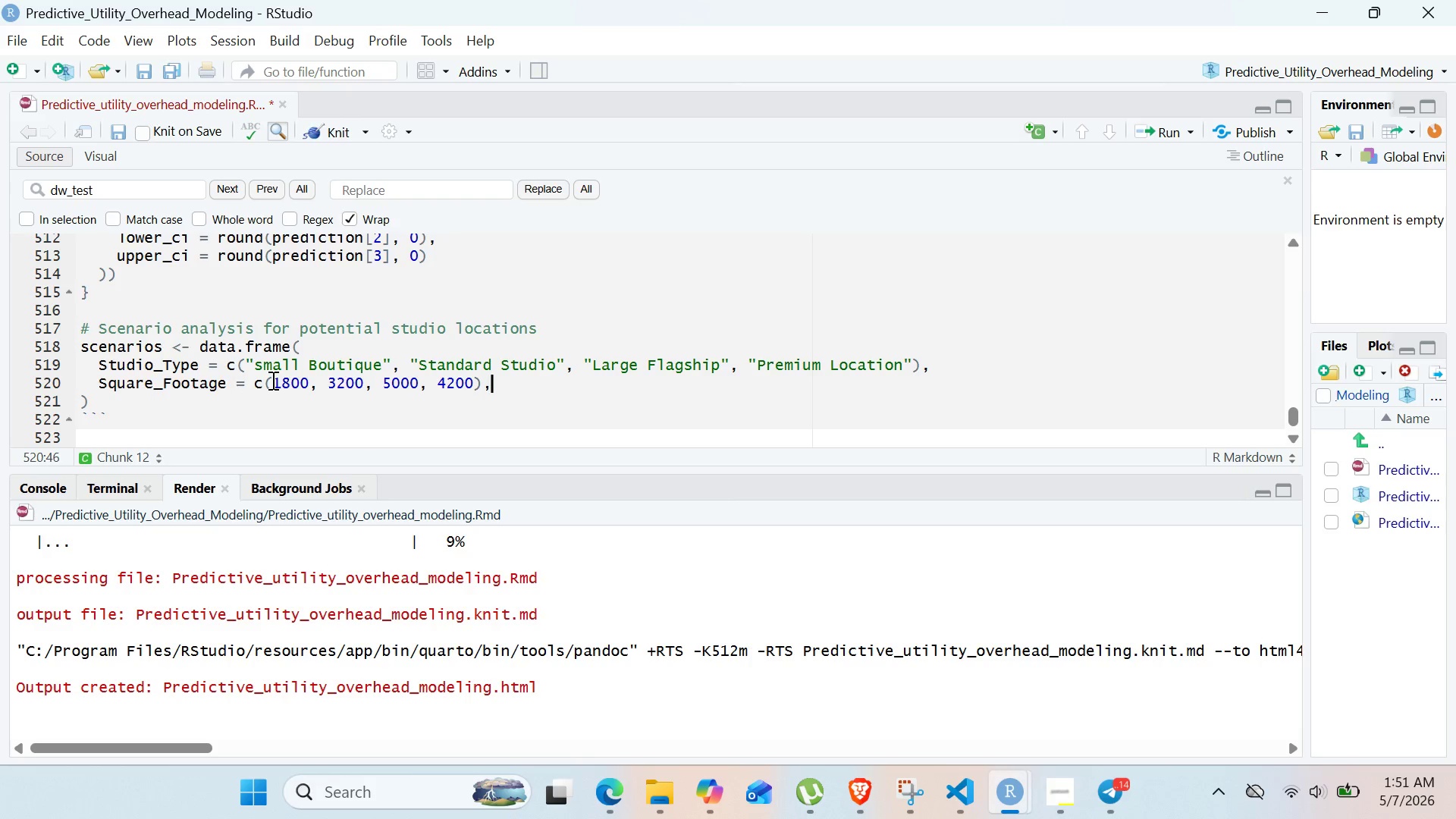 
key(Enter)
 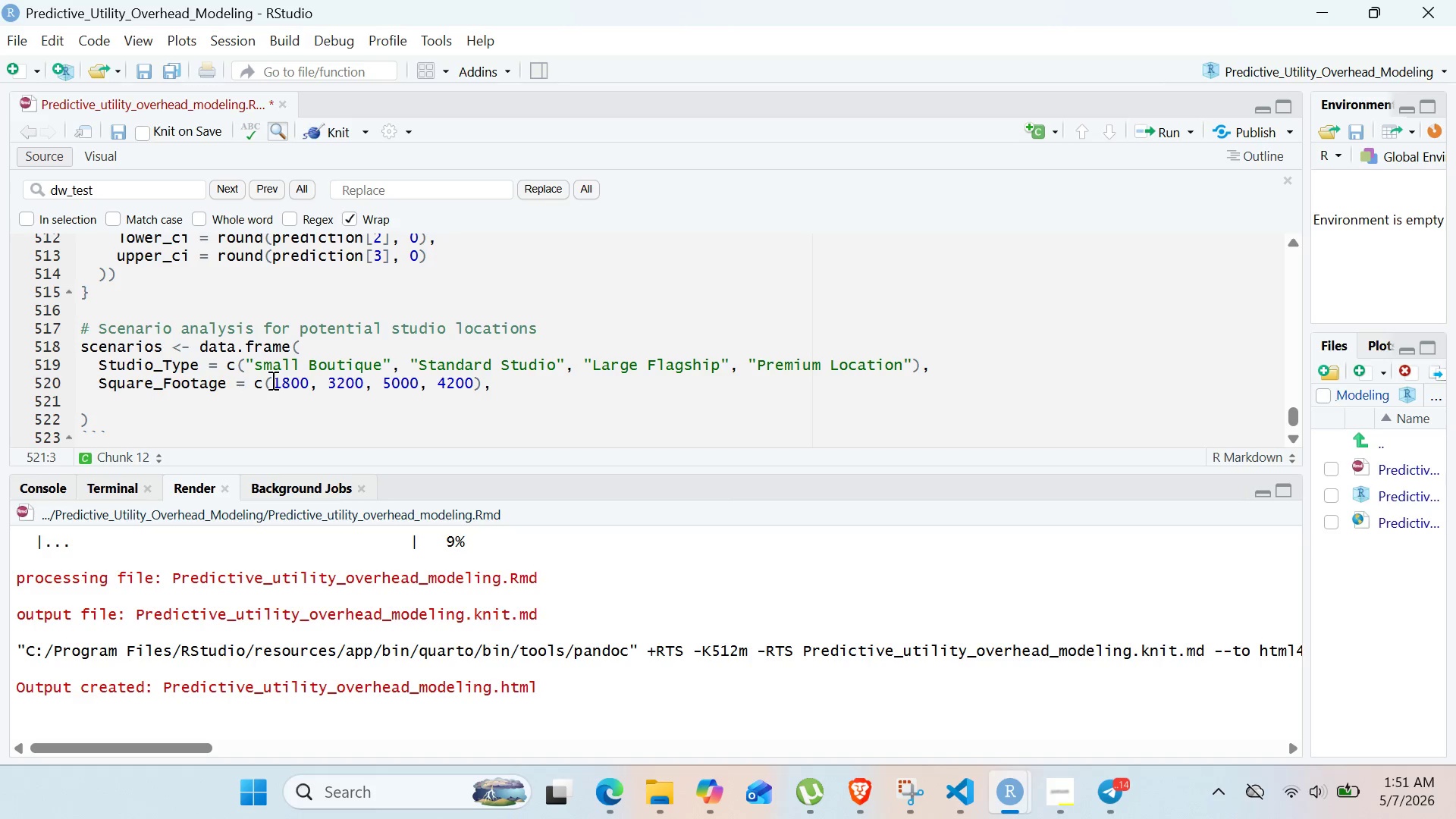 
type(Peak_Occupancy = c(@%)
 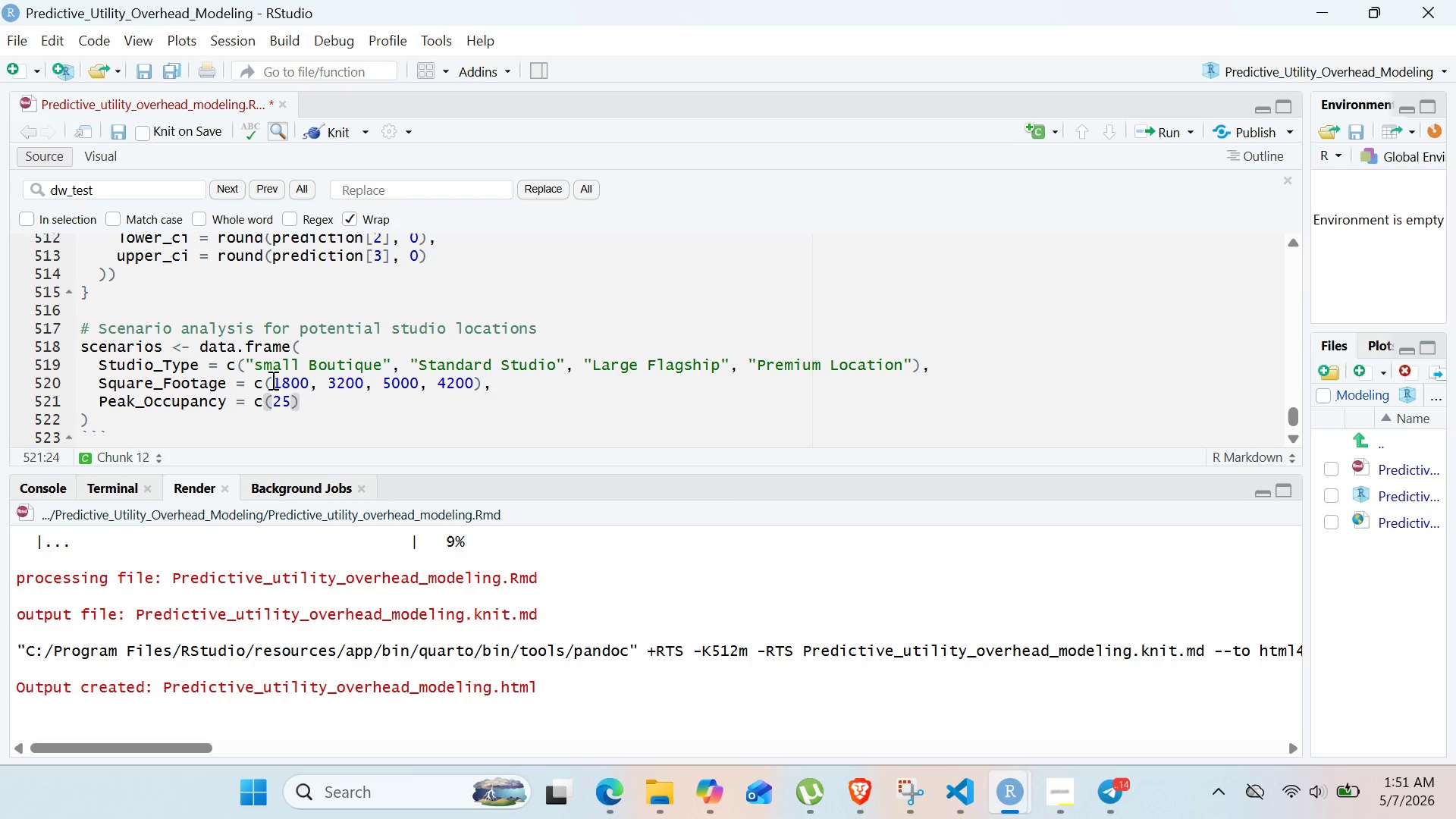 
key(Comma)
 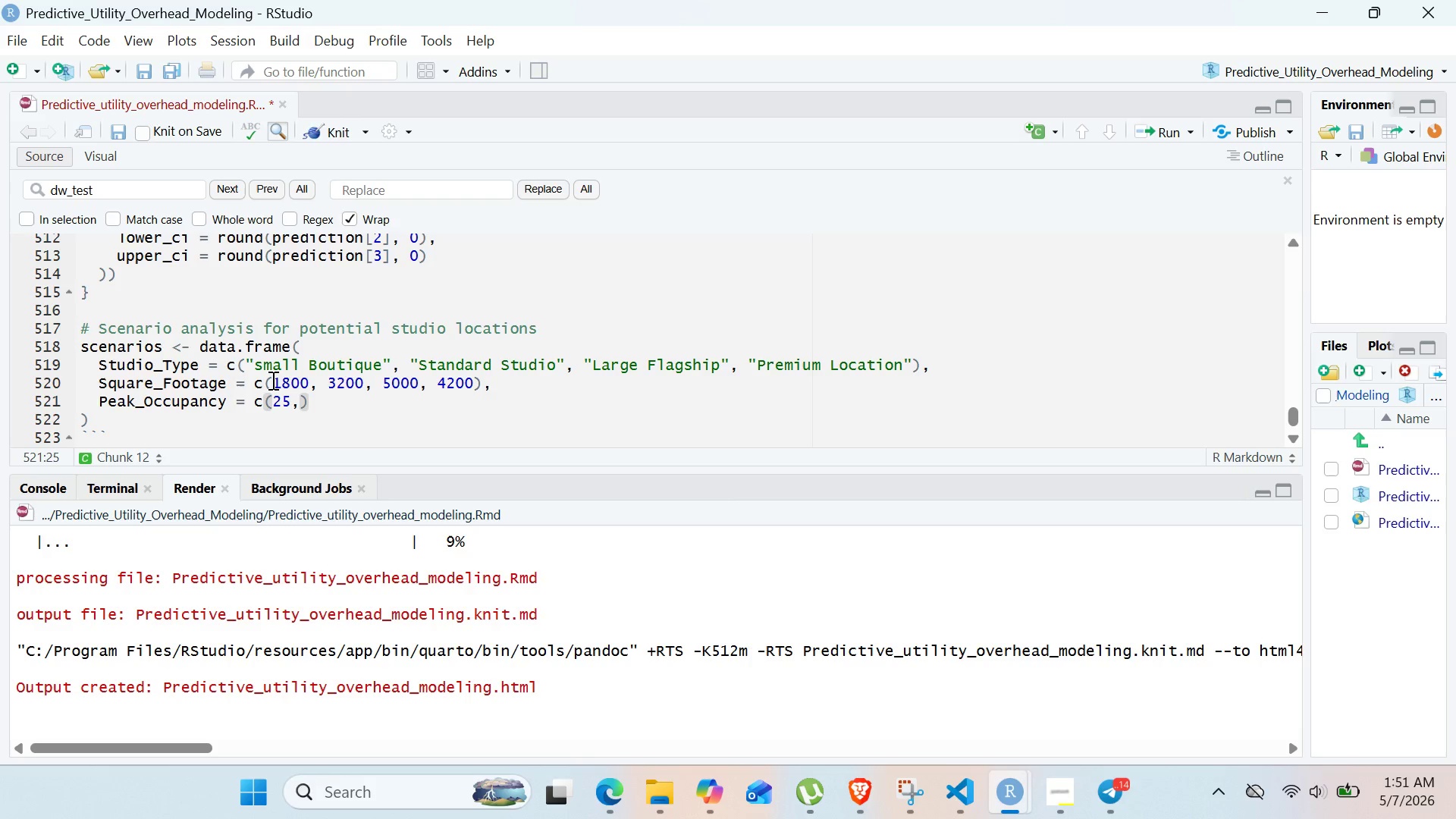 
type(55, 85, 70)
 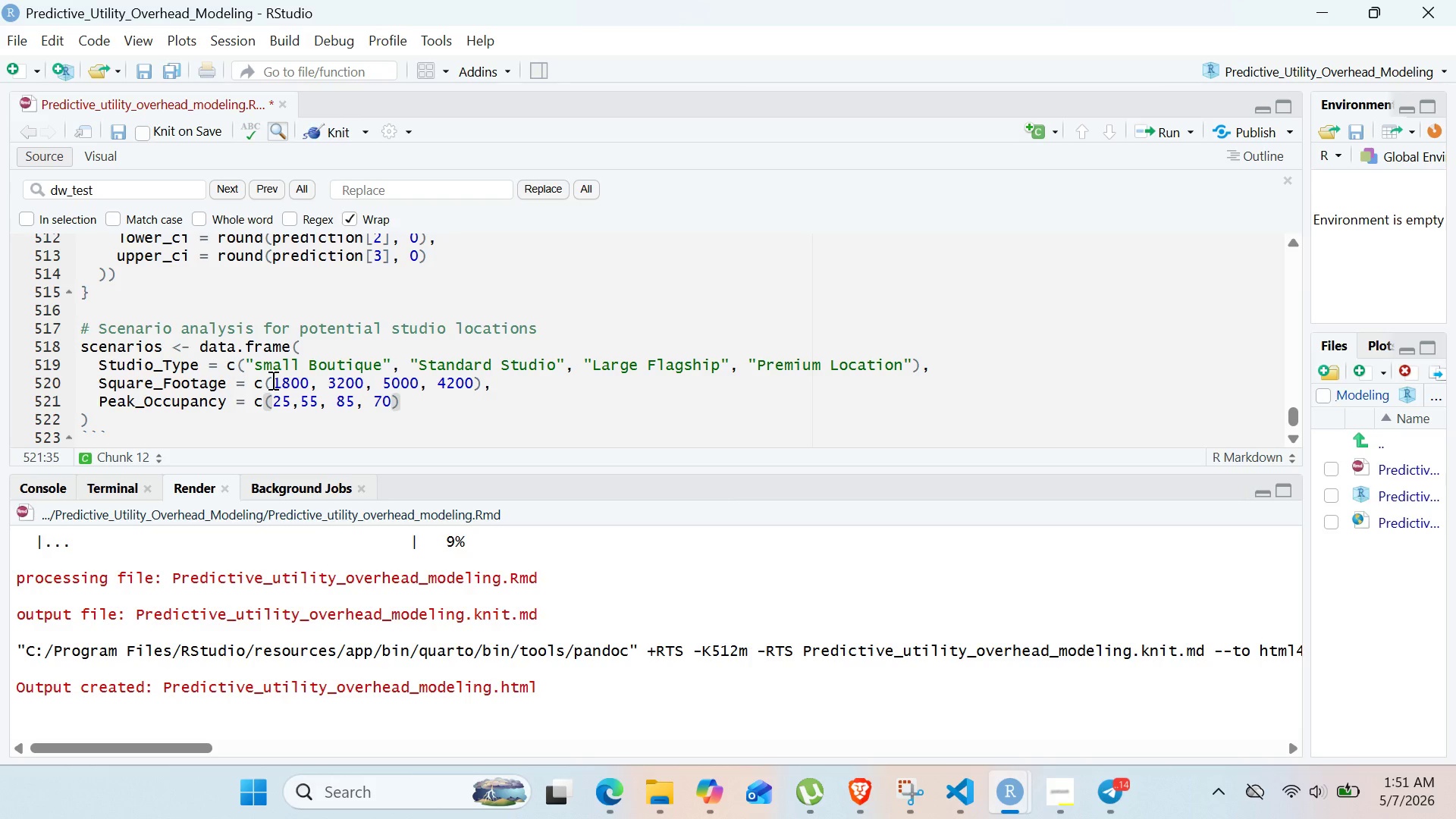 
key(ArrowRight)
 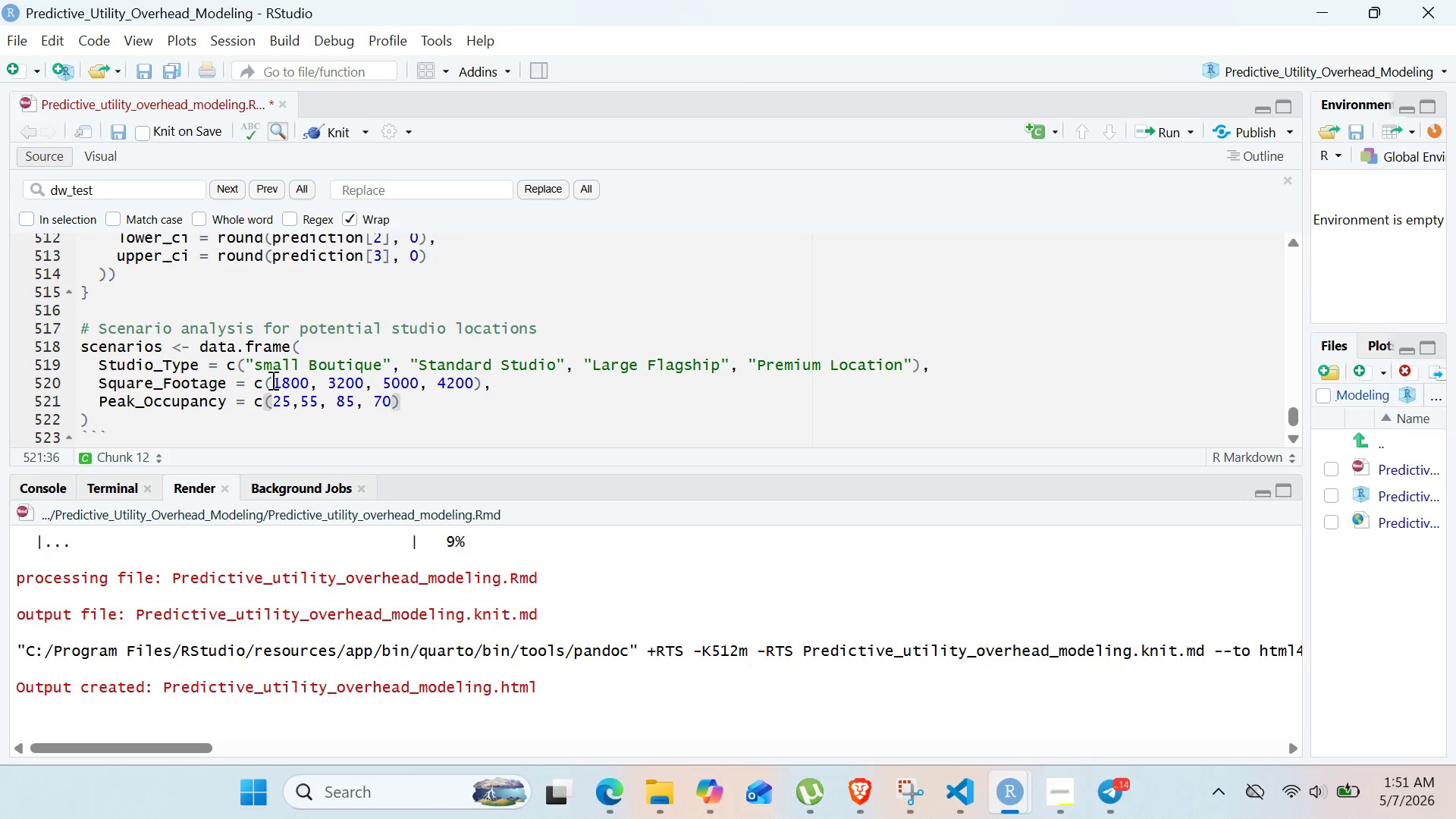 
key(Comma)
 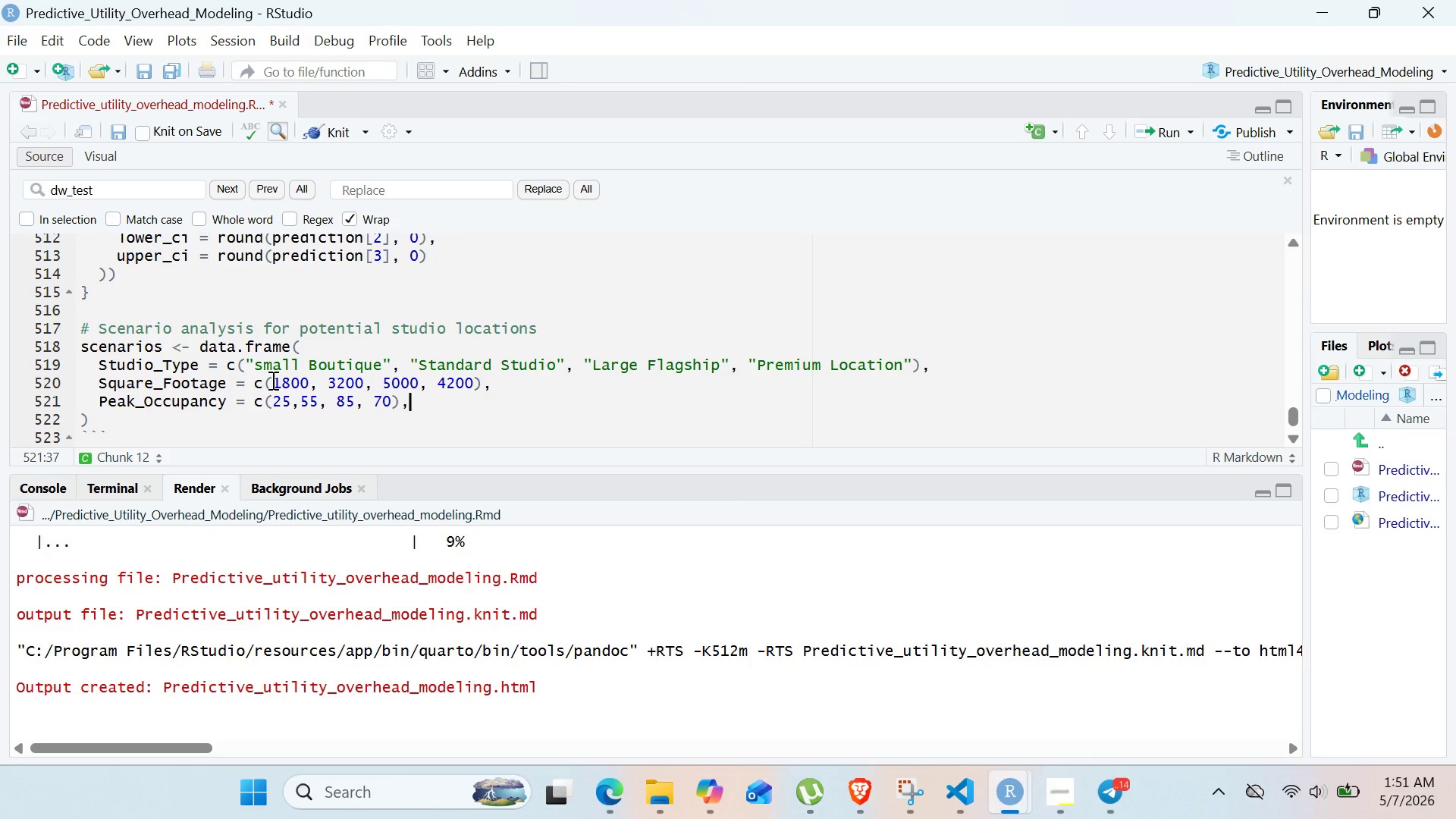 
key(Enter)
 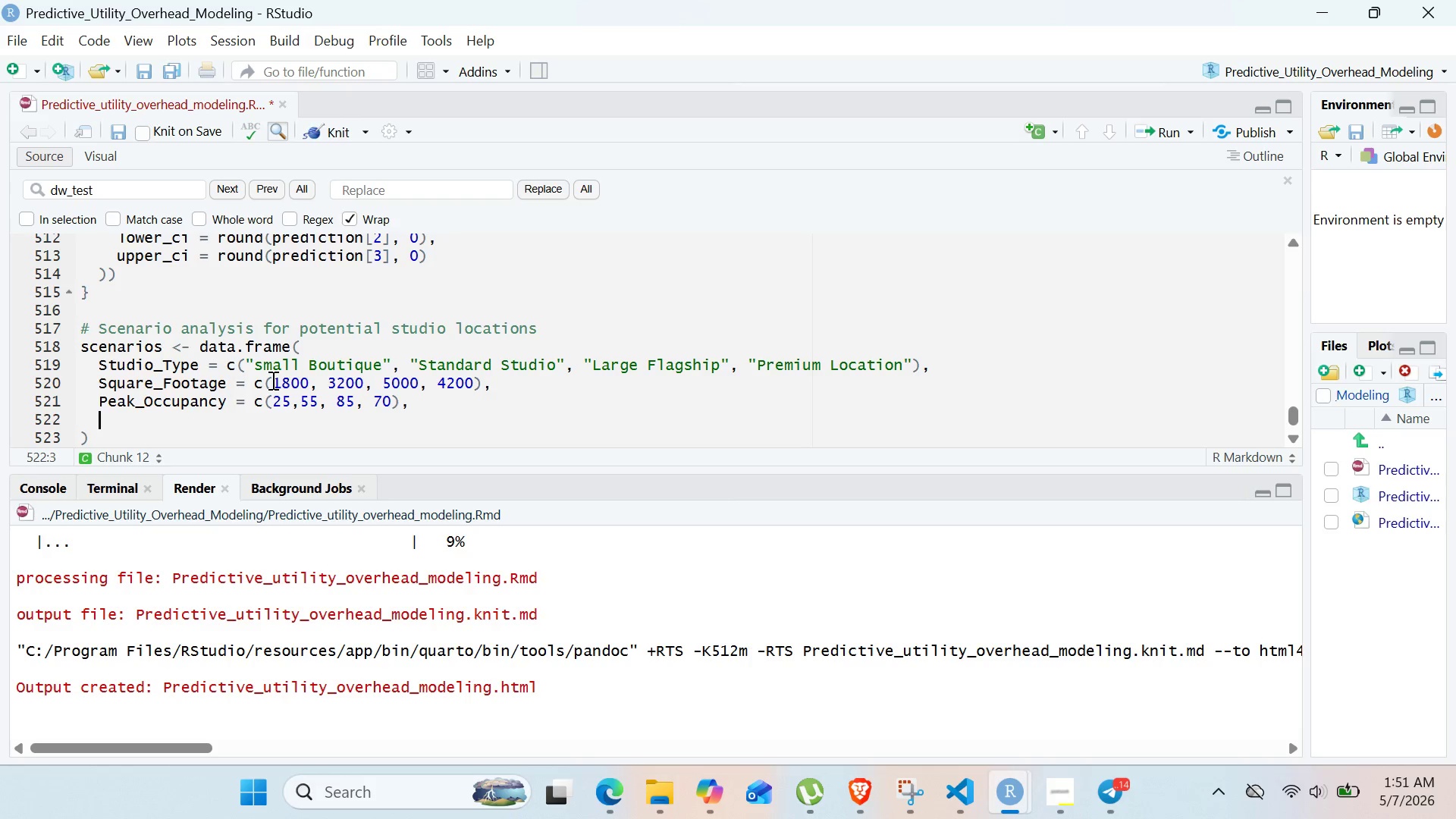 
type(Internal_Temp = c(&)< 72, 68, 71)
 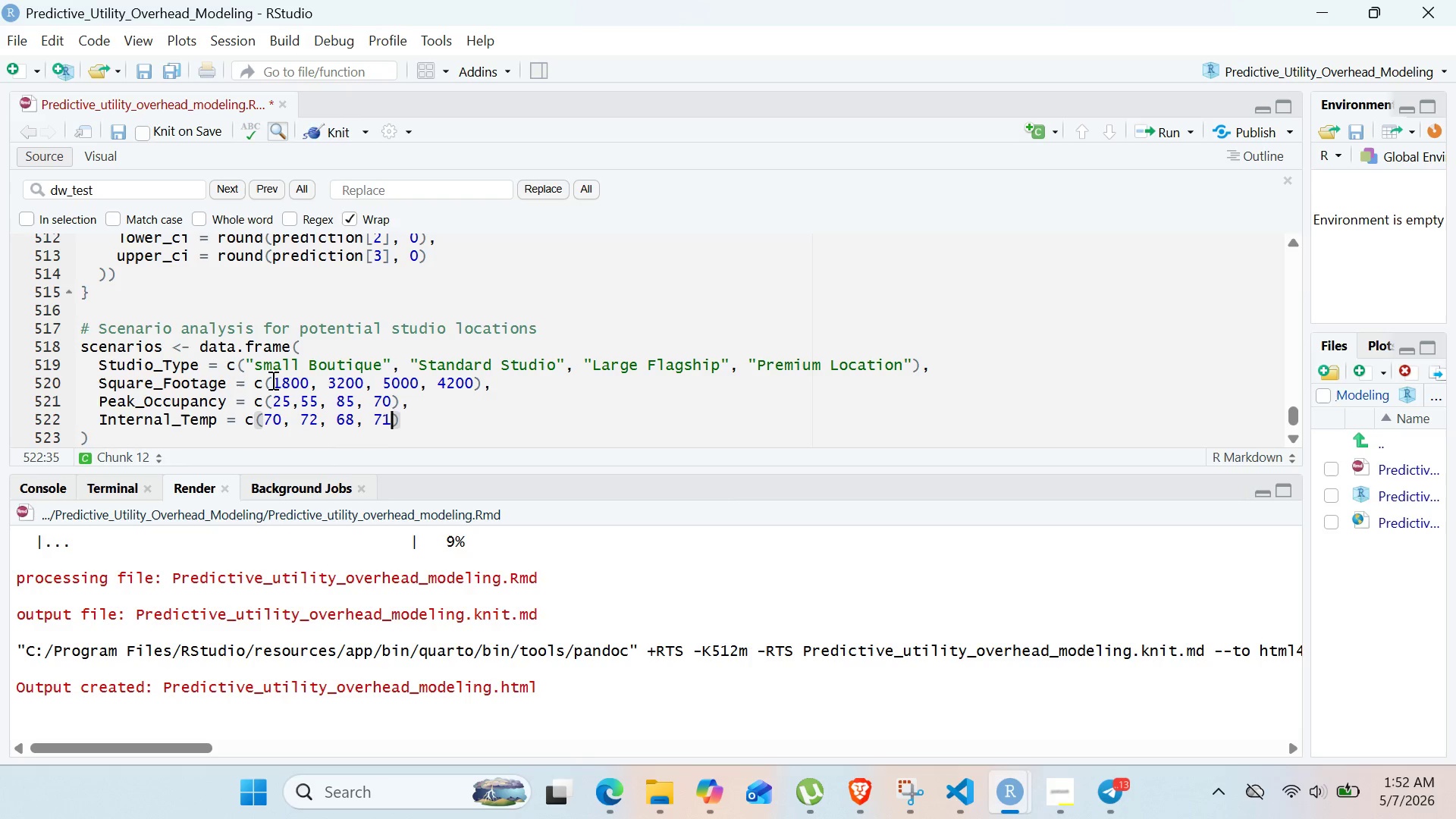 
left_click([117, 390])
 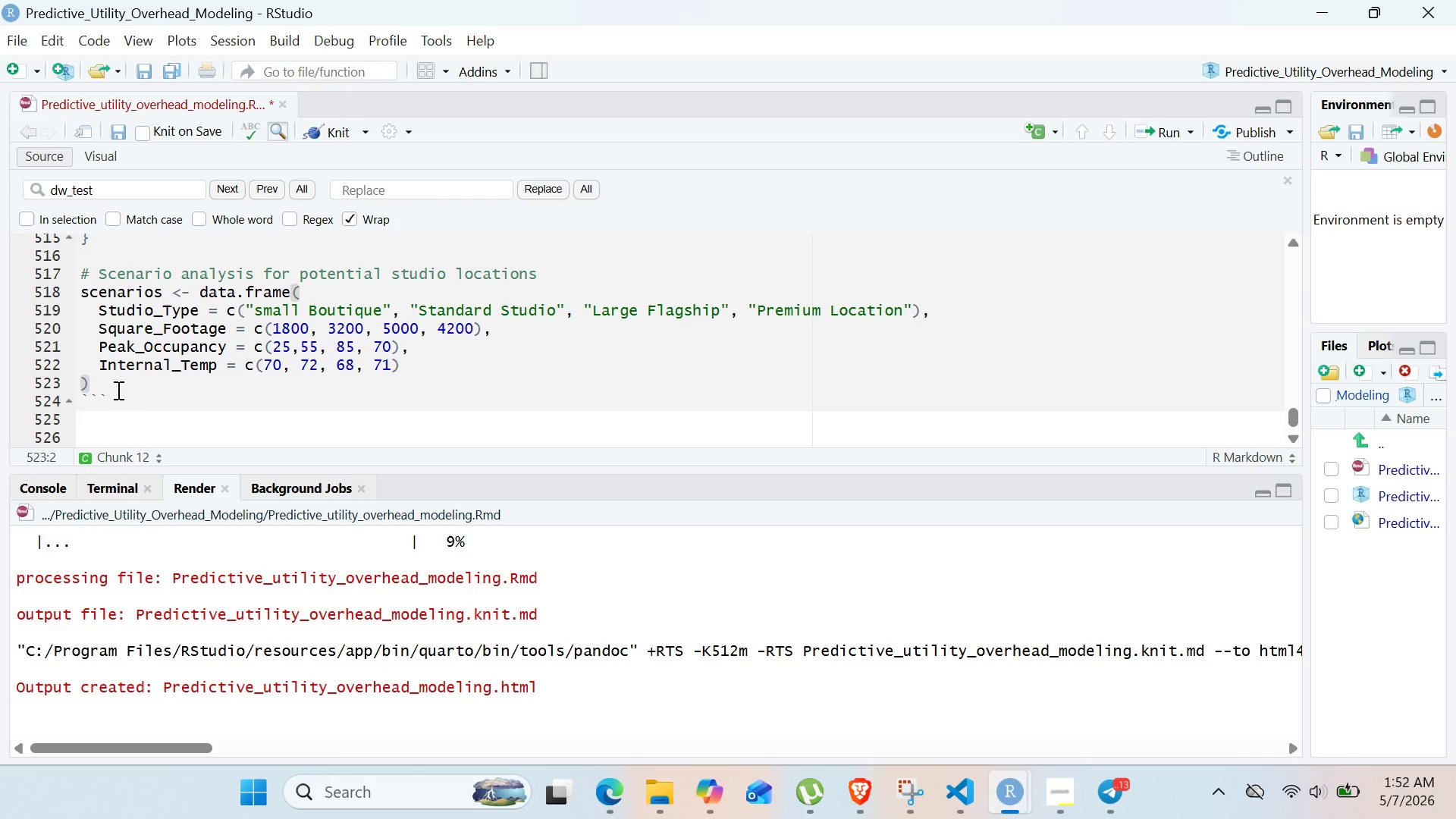 
key(Enter)
 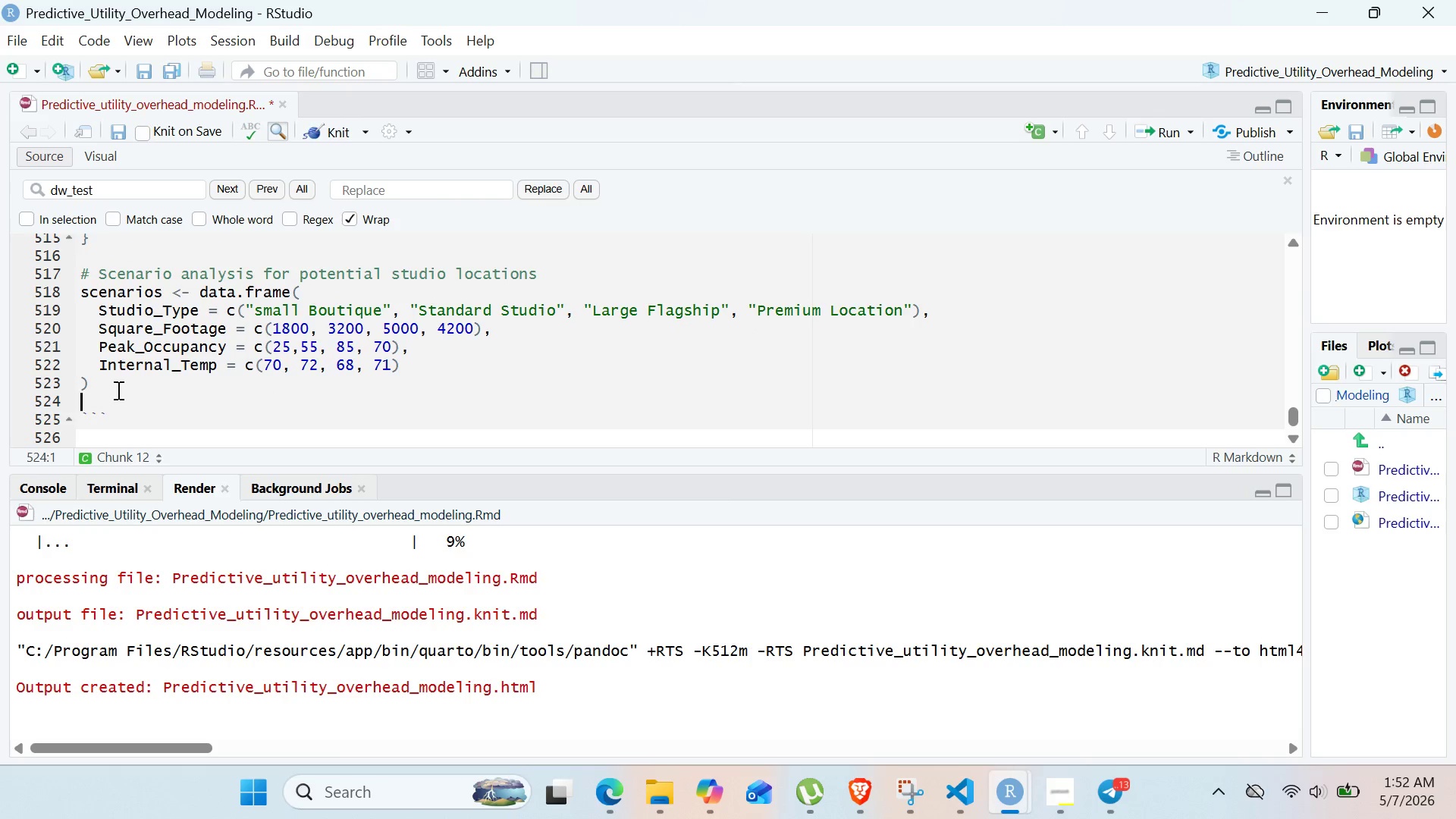 
key(Enter)
 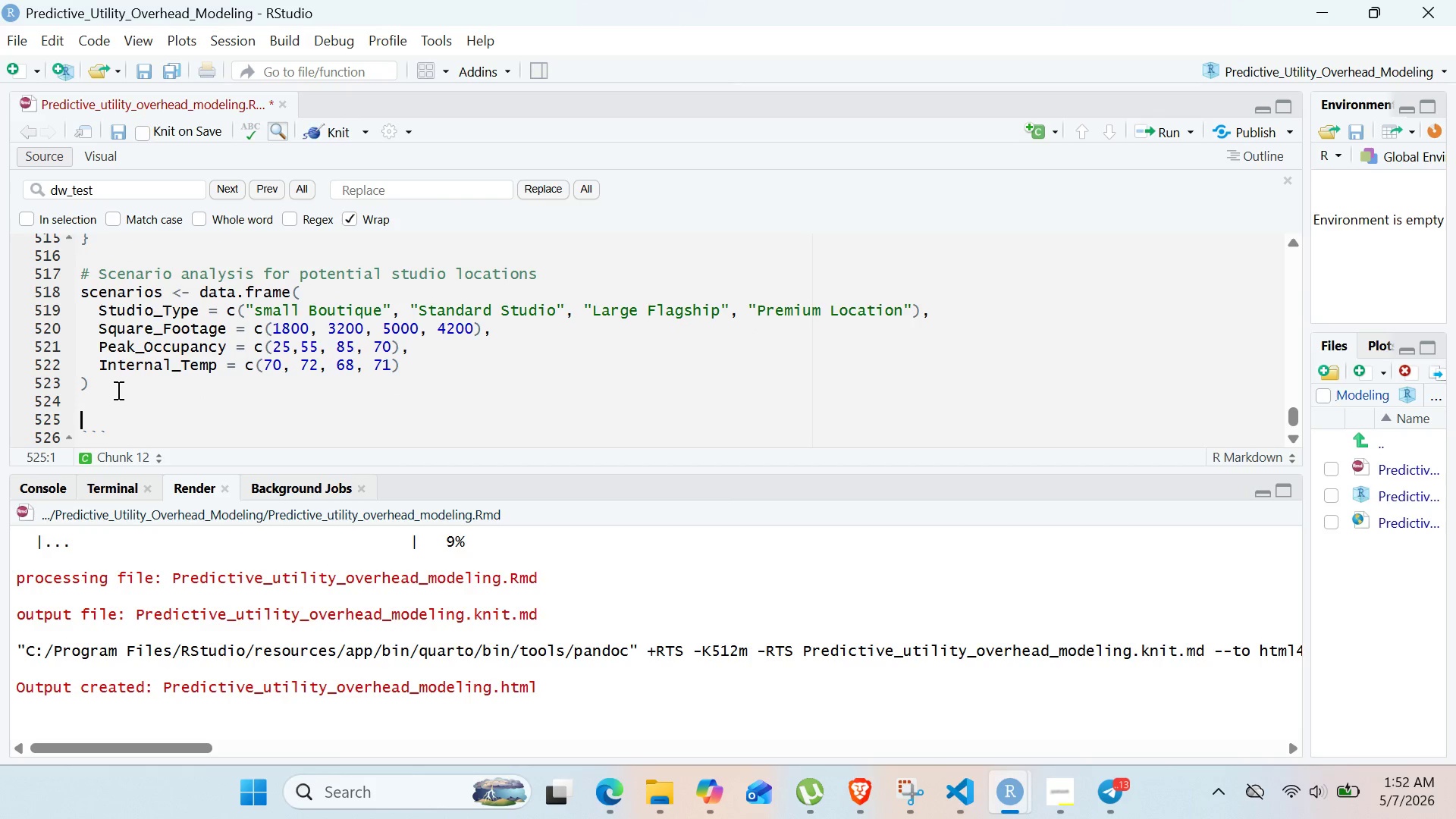 
wait(5.12)
 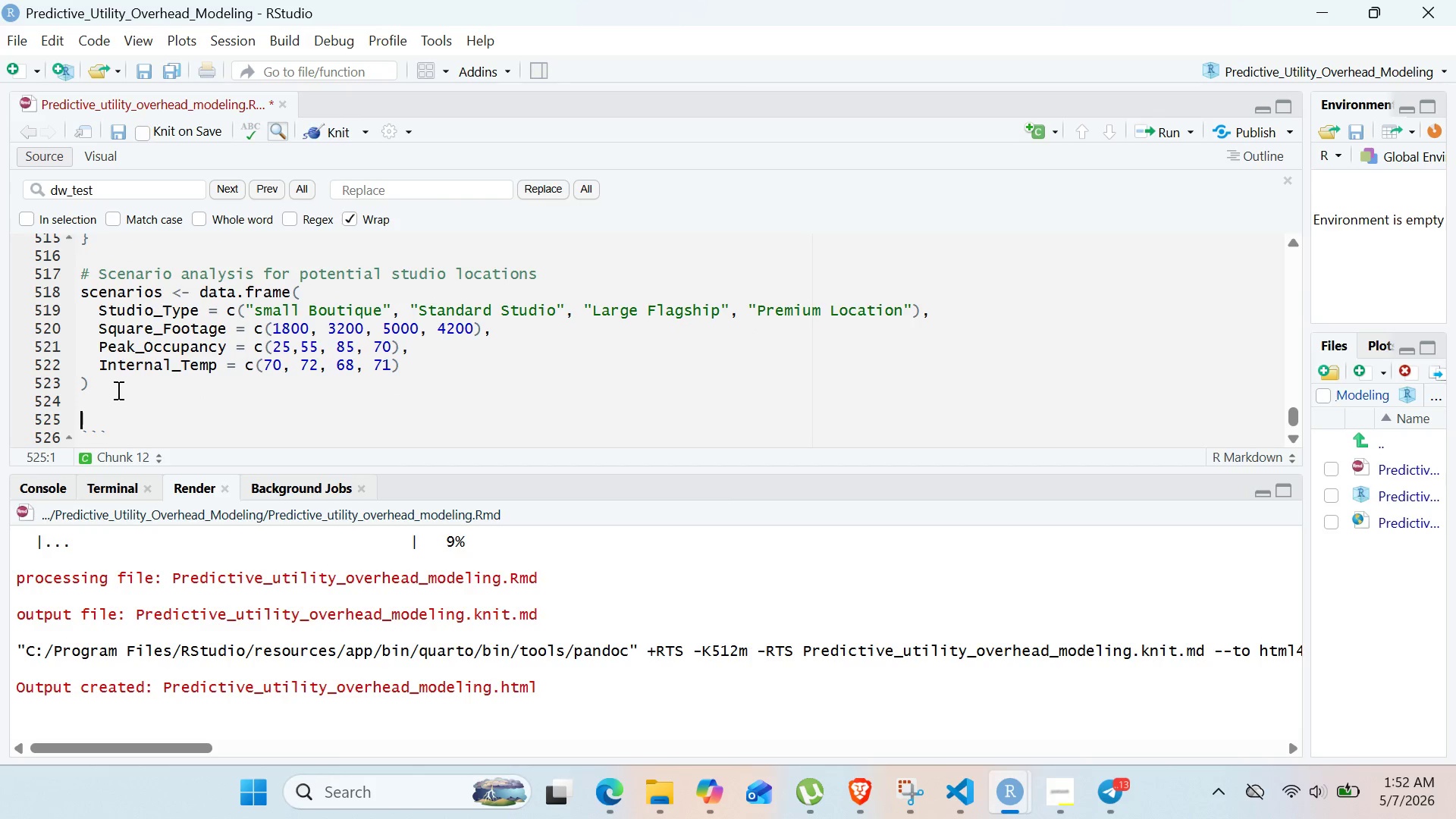 
type(#Calculatin prediction)
 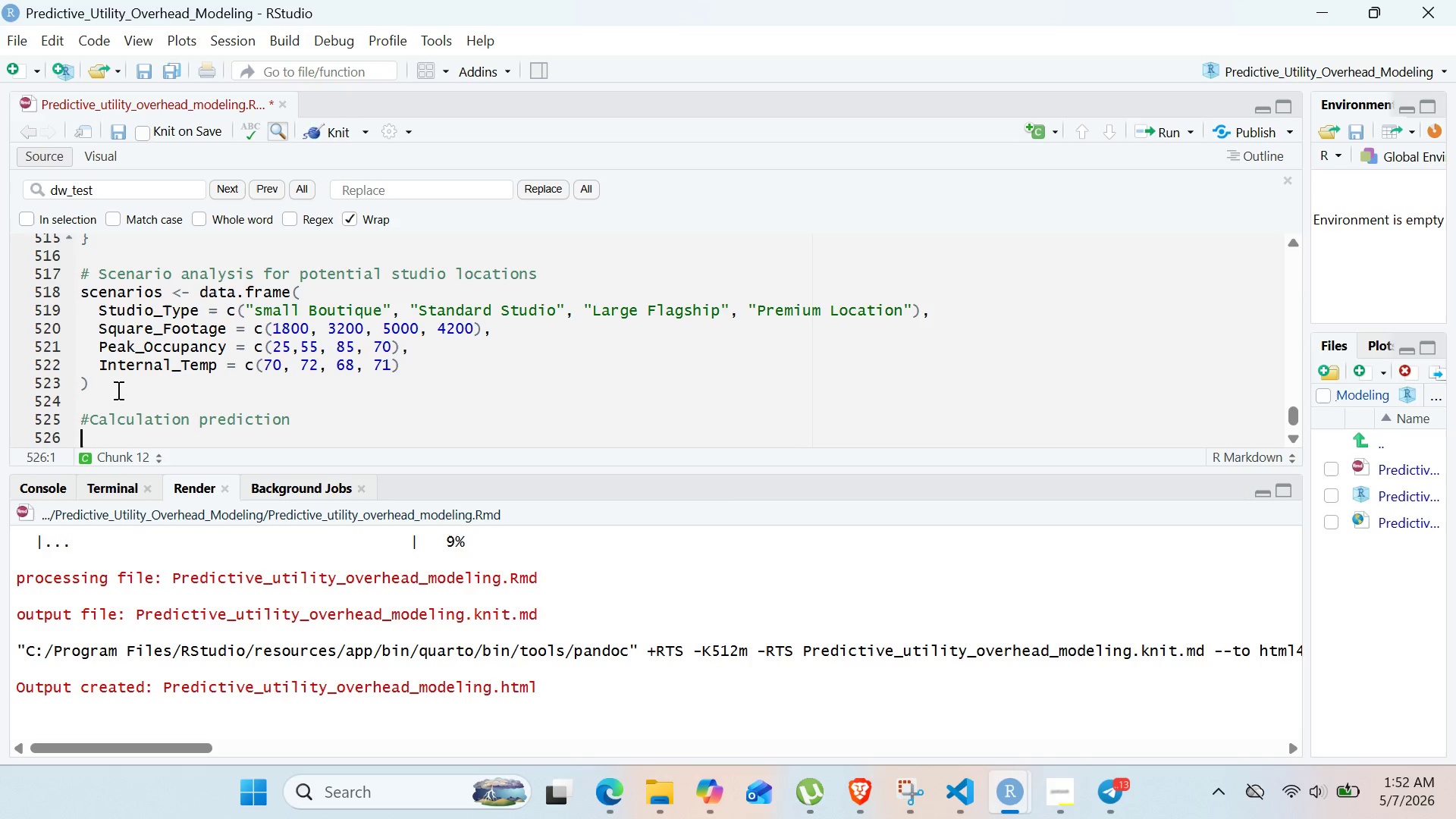 
key(Enter)
 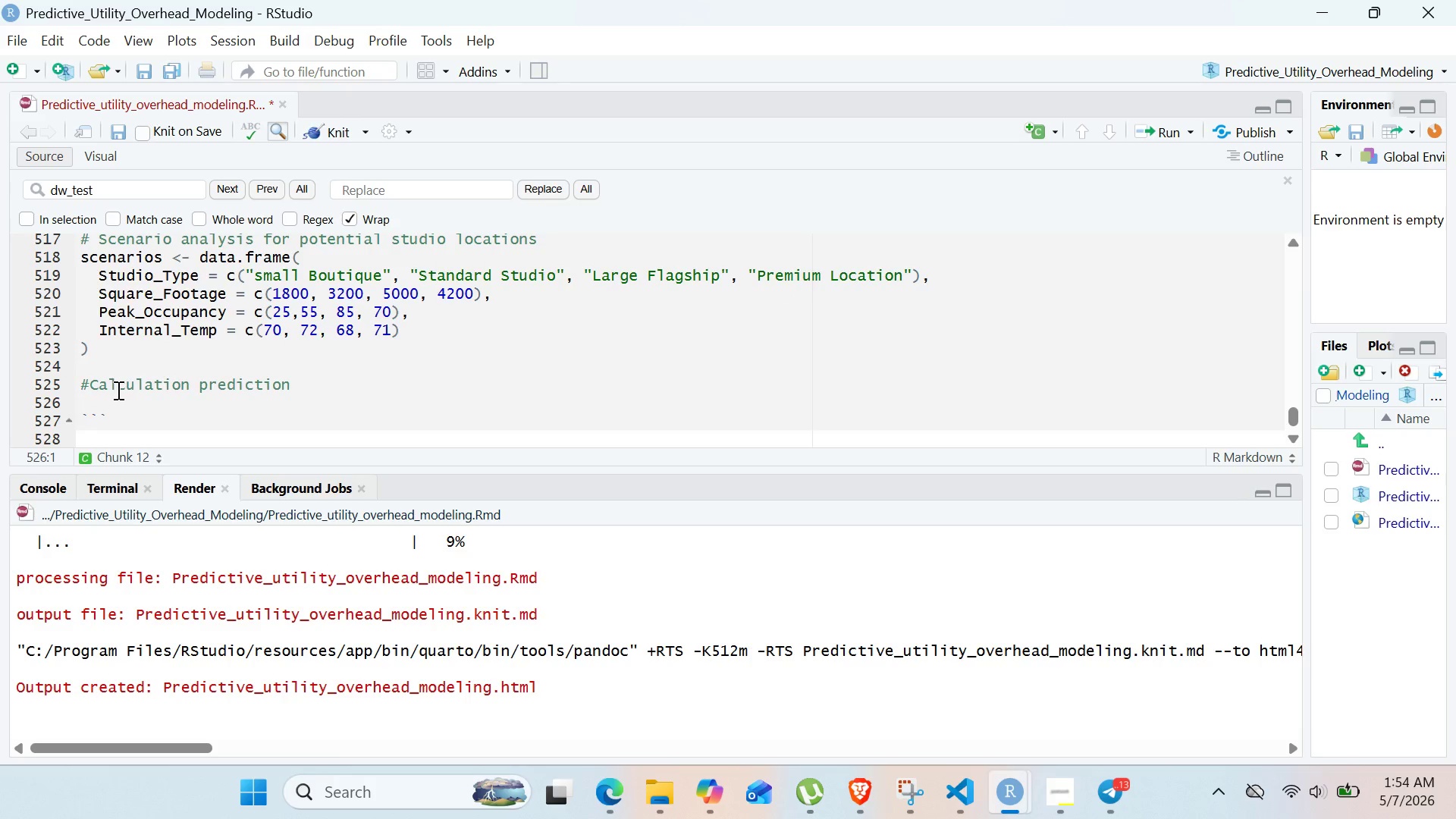 
wait(122.77)
 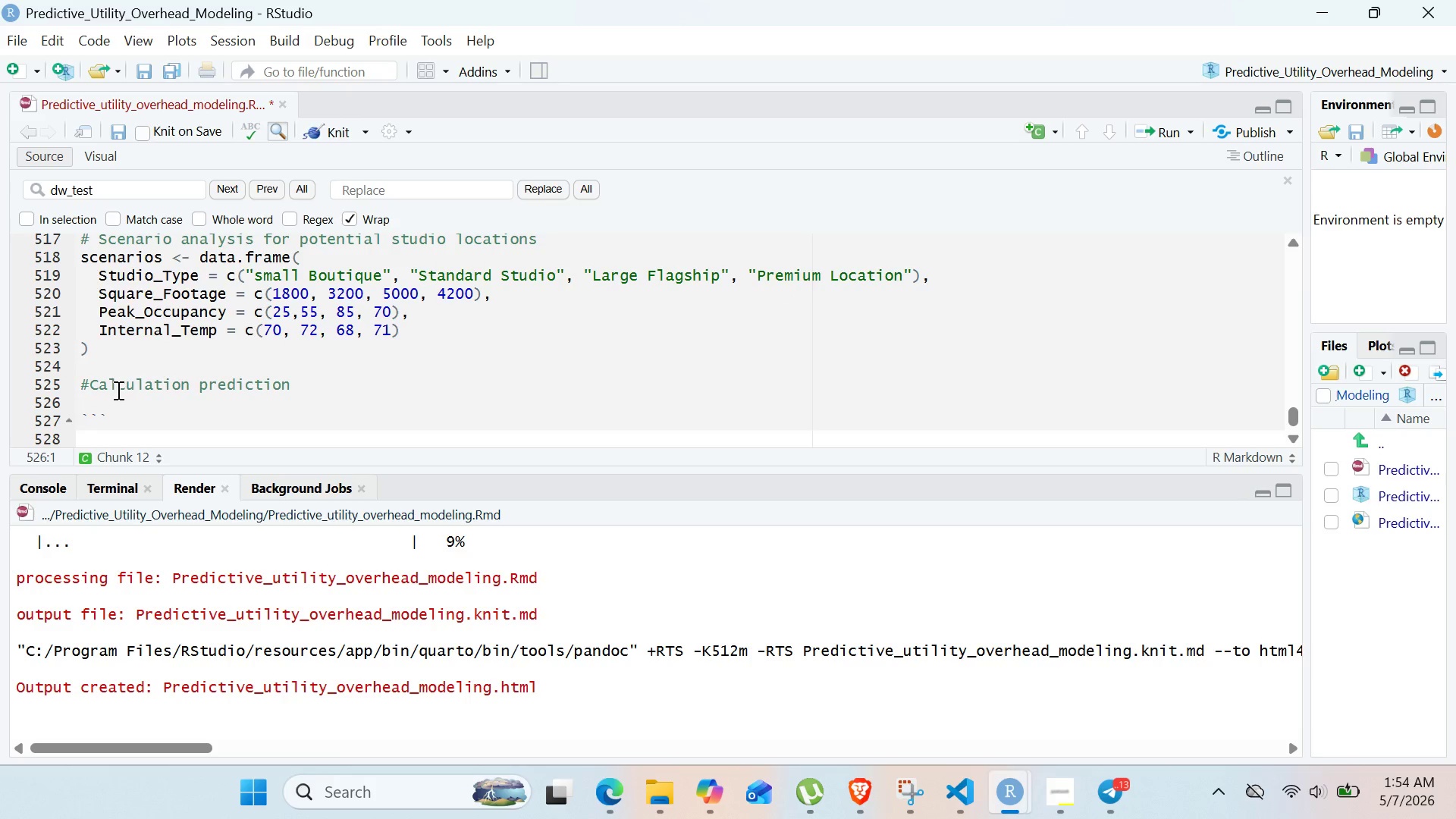 
type(scenarios <+)
key(Backspace)
type(_)
 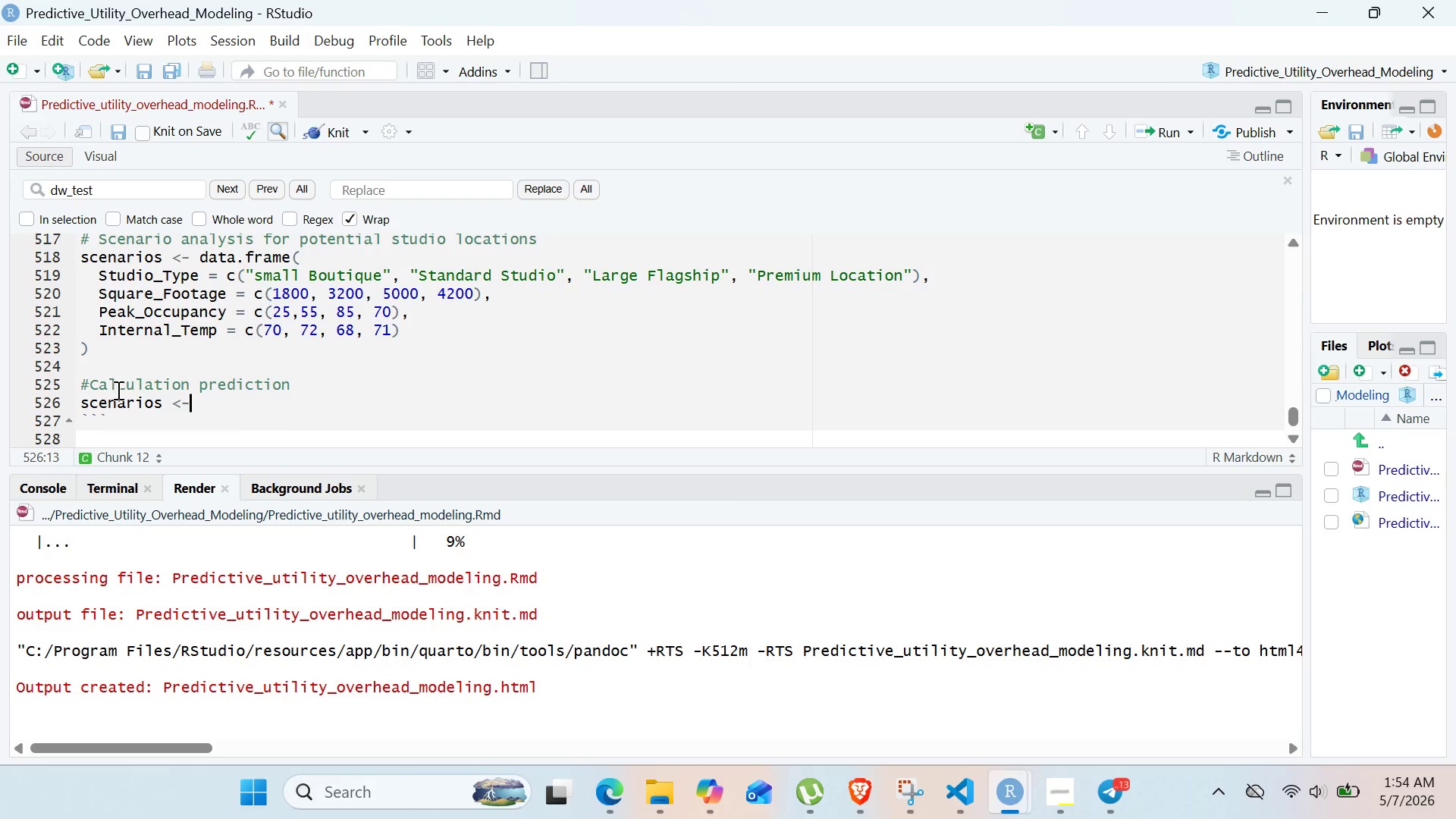 
wait(11.03)
 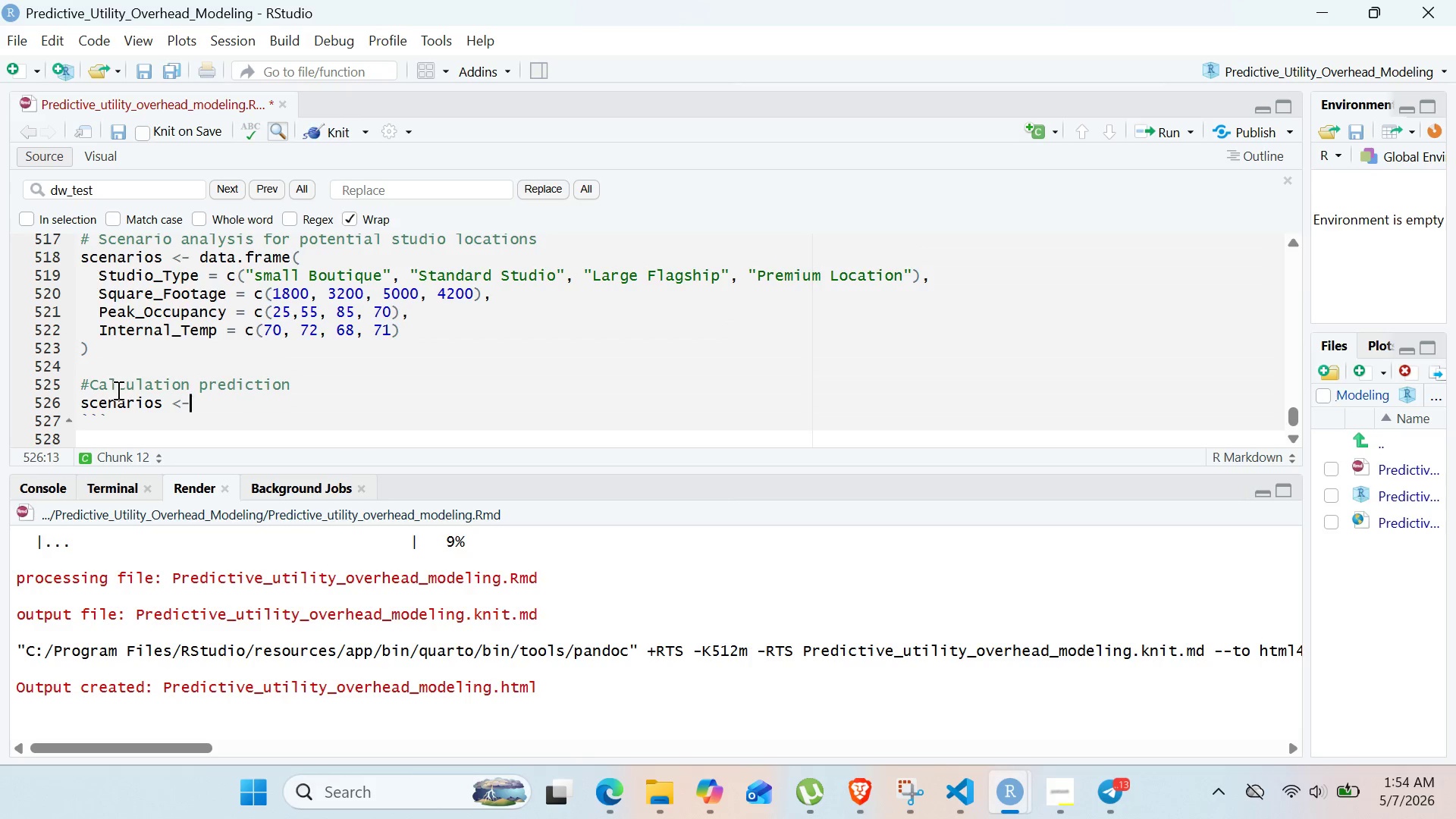 
type( scenarios 5>5)
key(Backspace)
type(%)
 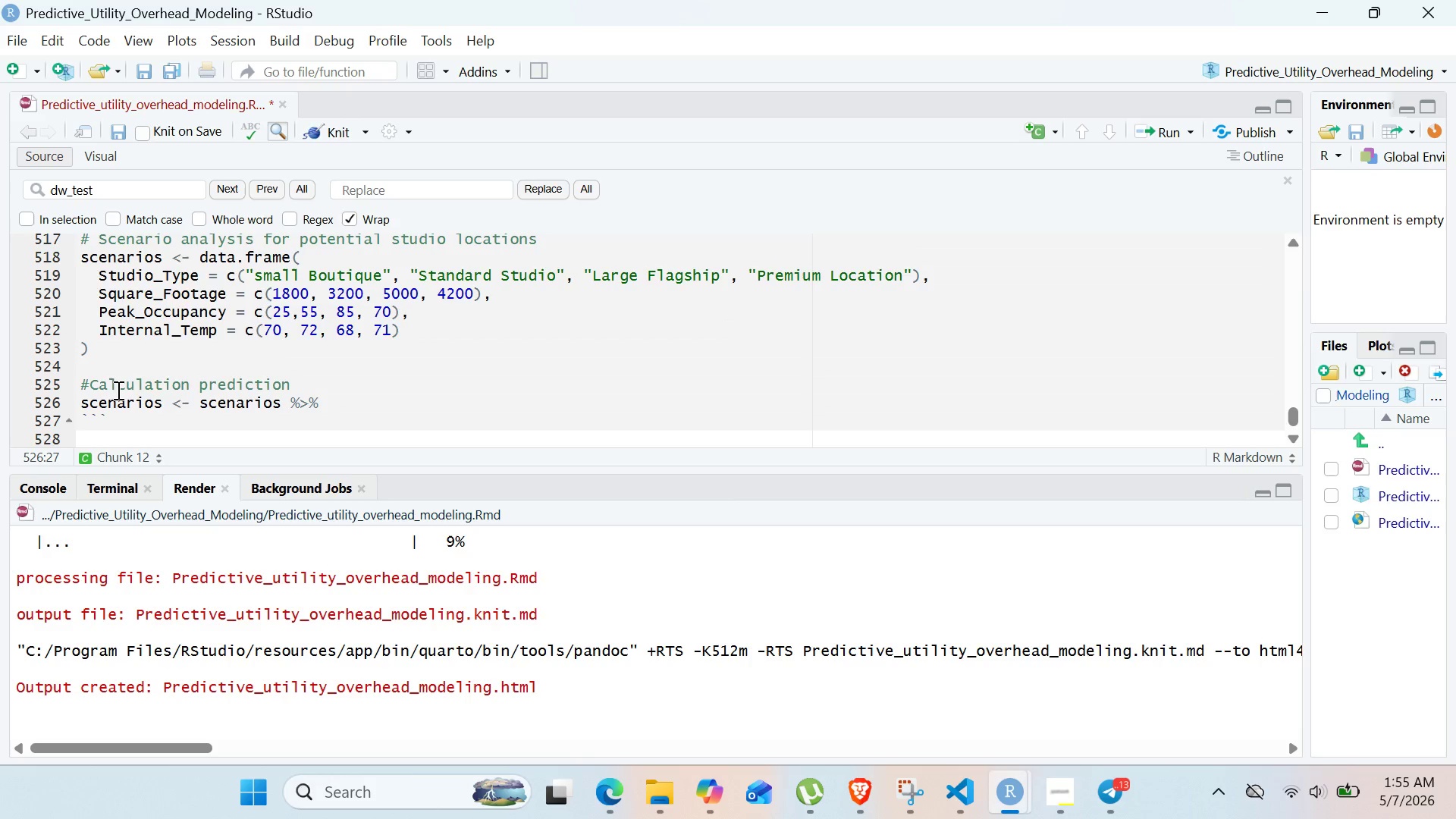 
key(Shift+Enter)
 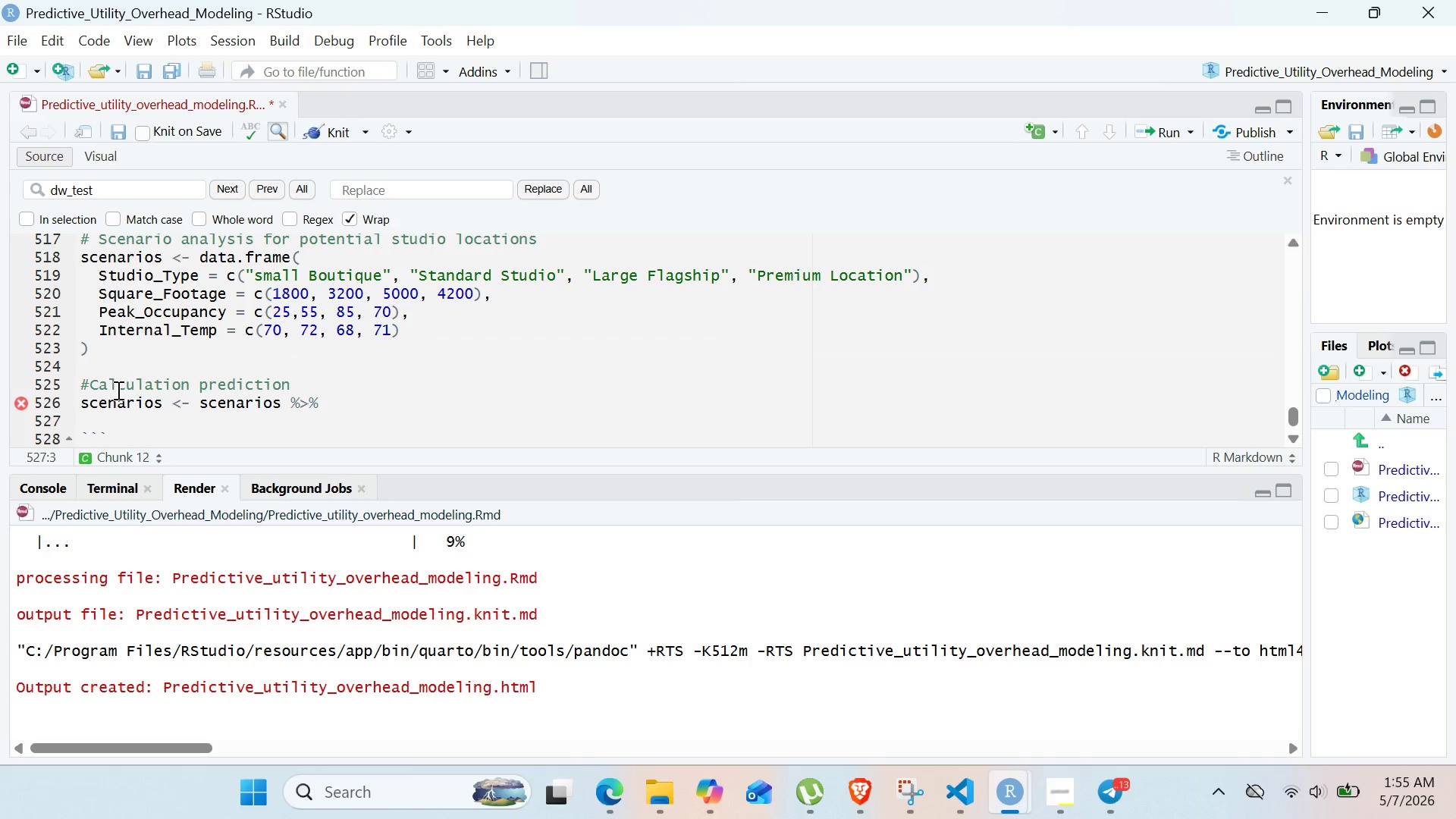 
type(rowwise()
 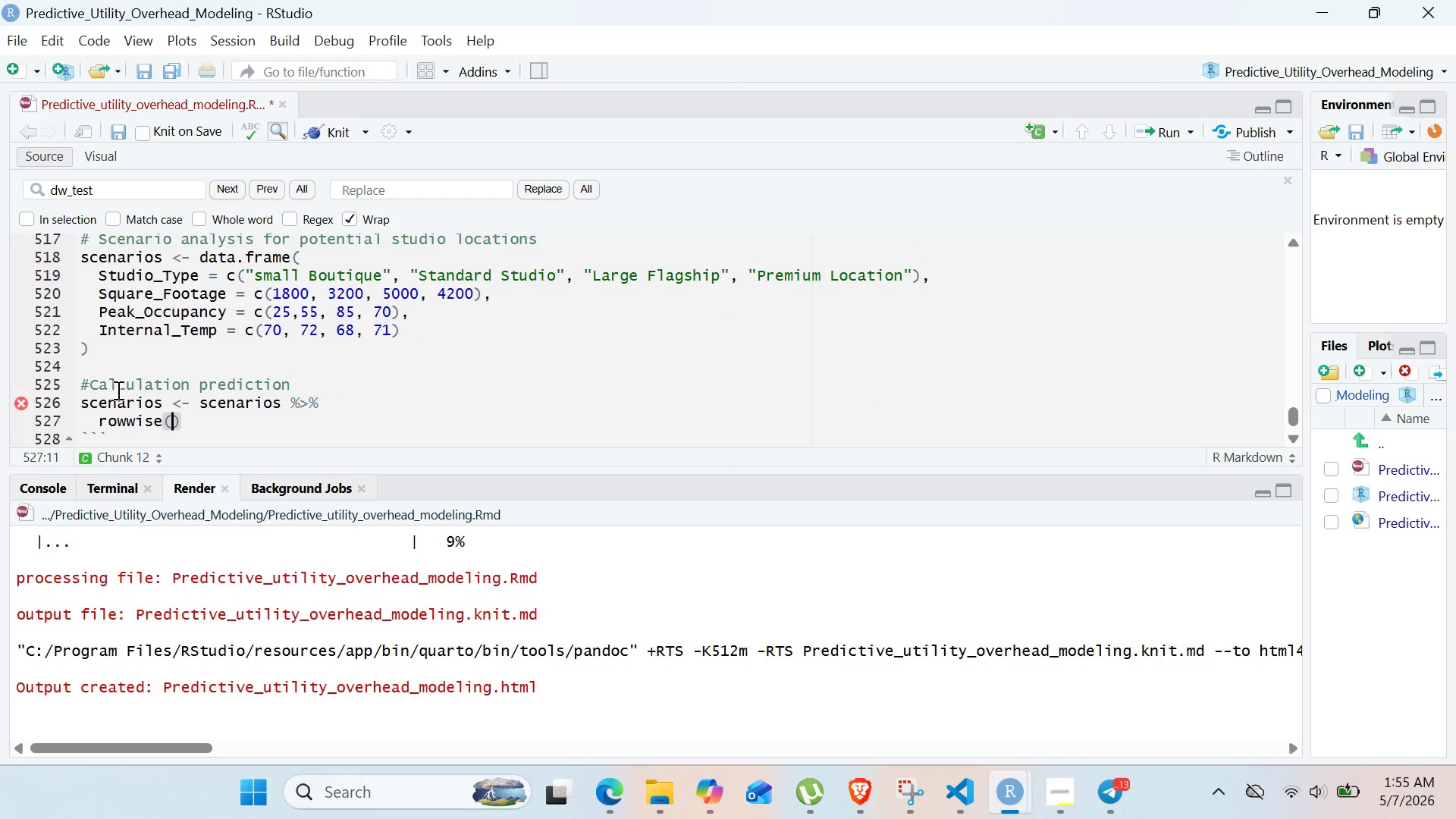 
key(ArrowRight)
 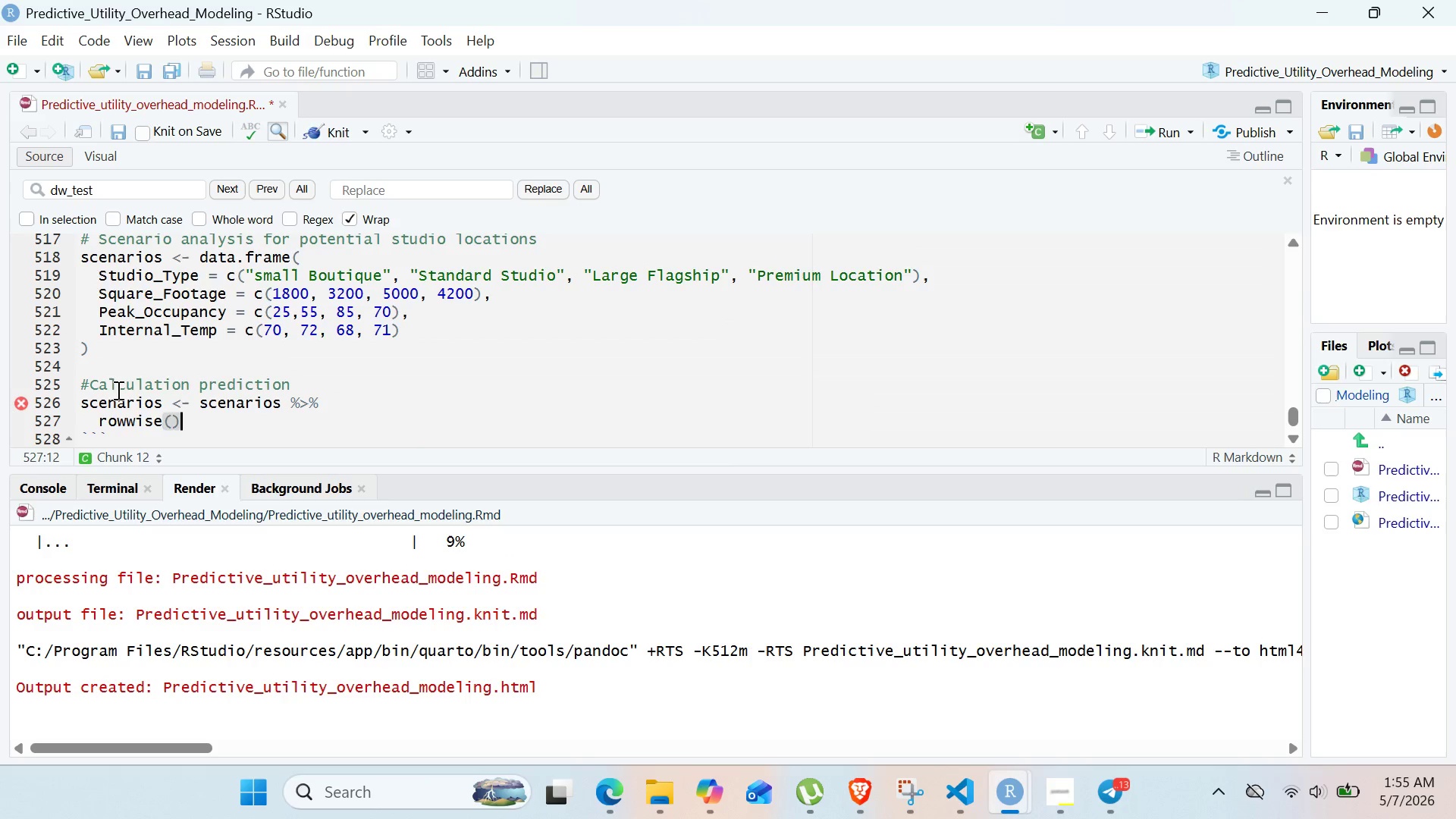 
key(Shift+5)
 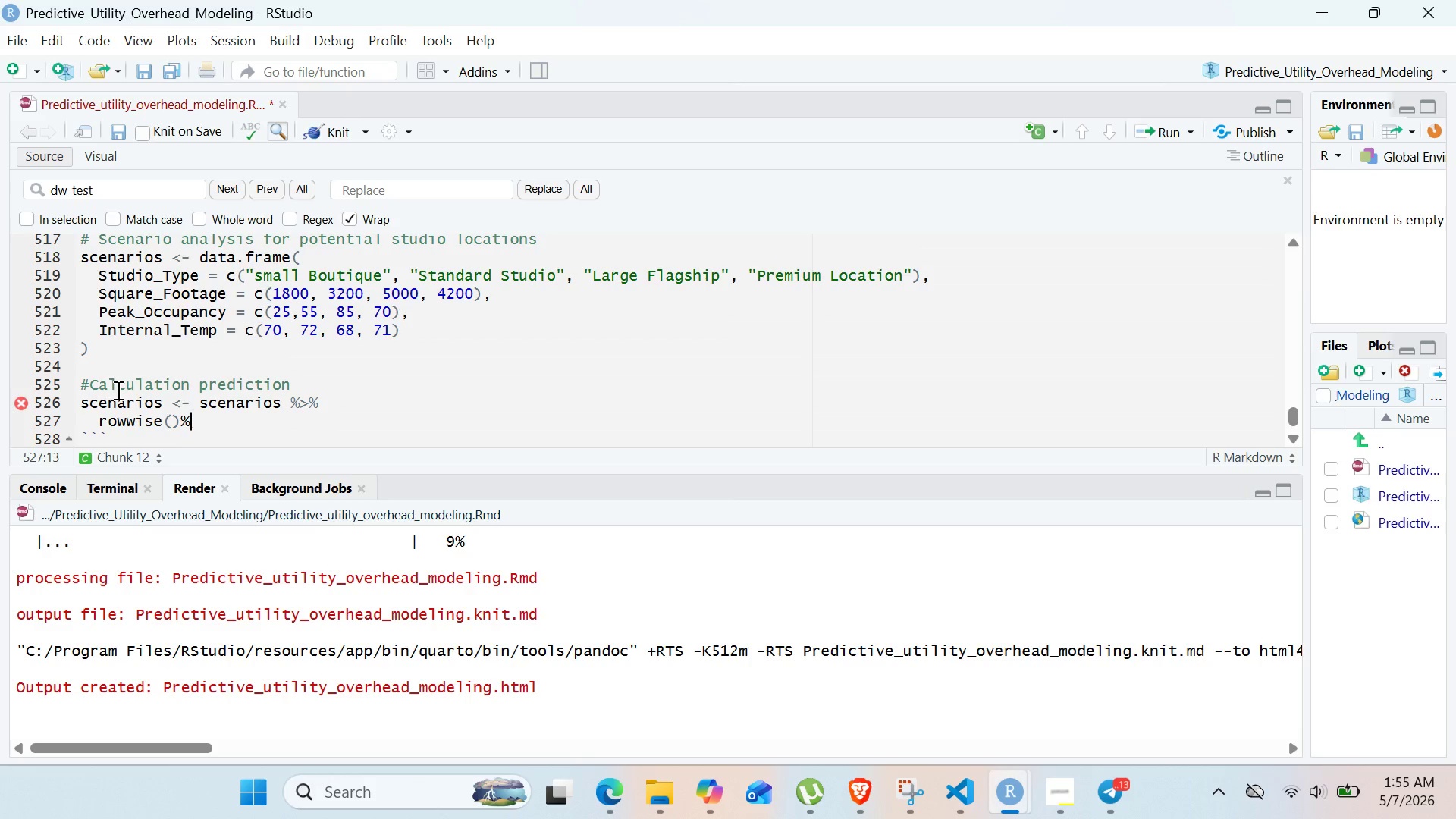 
key(Shift+Period)
 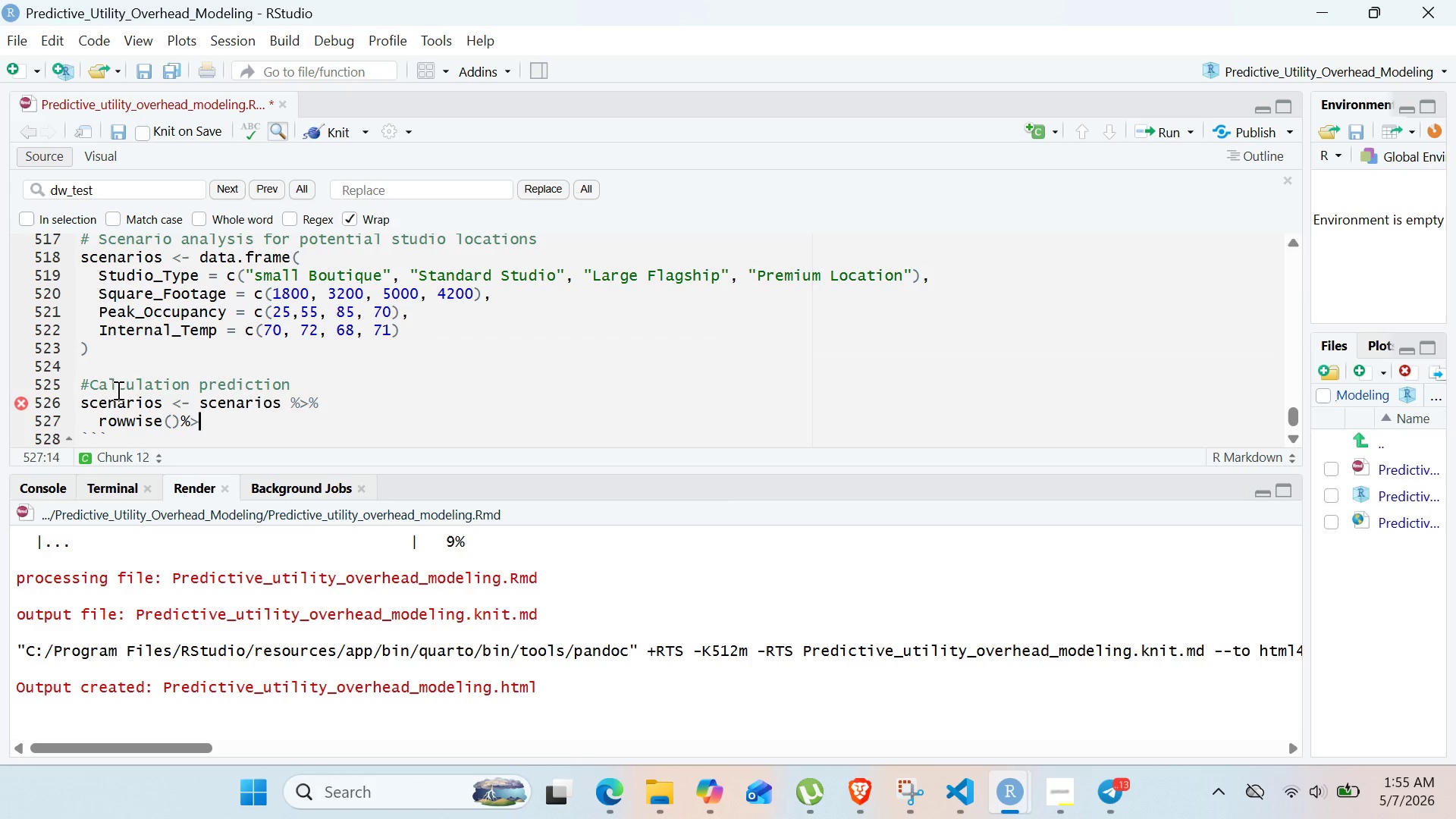 
key(Shift+5)
 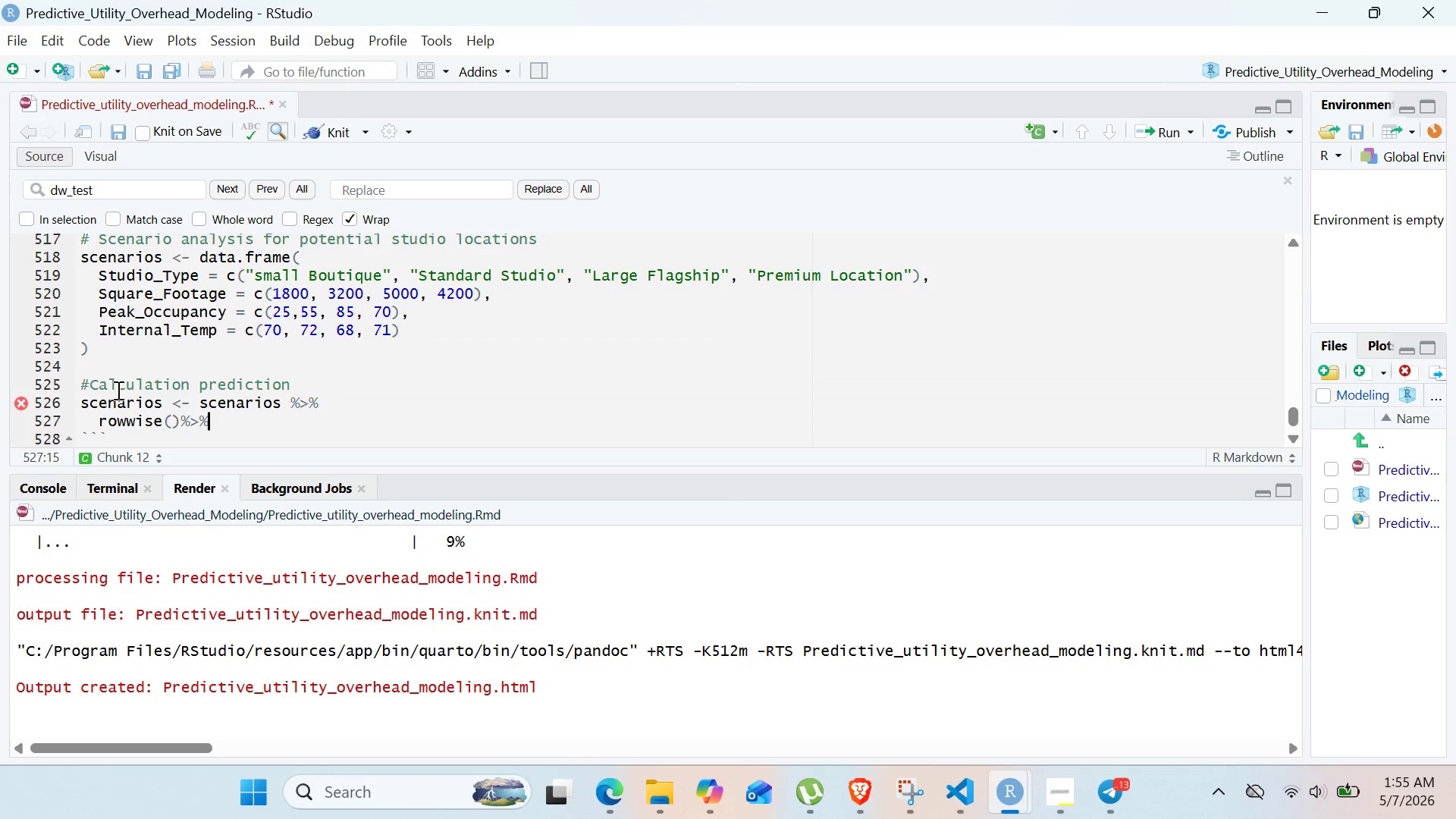 
key(Enter)
 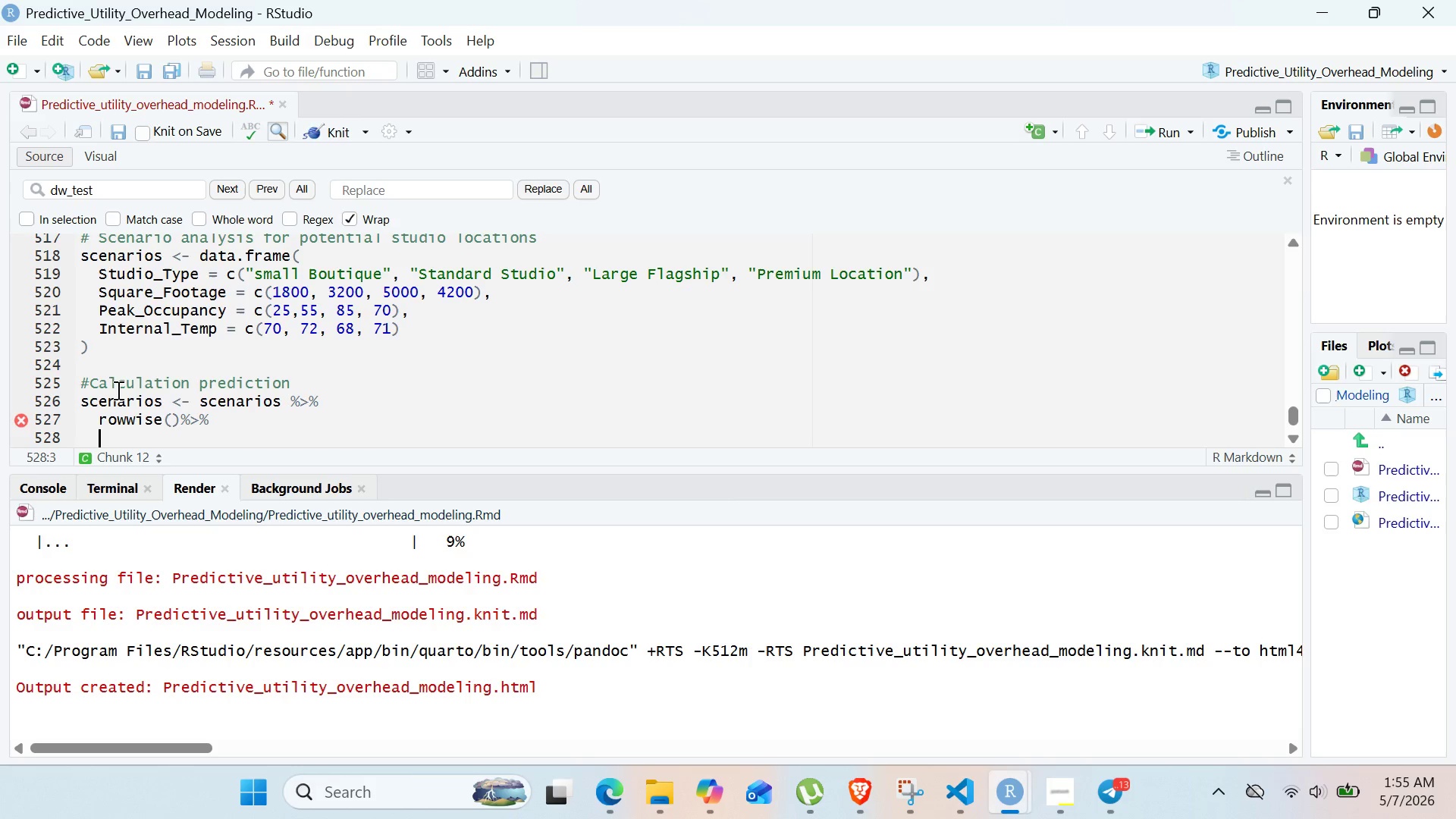 
wait(20.38)
 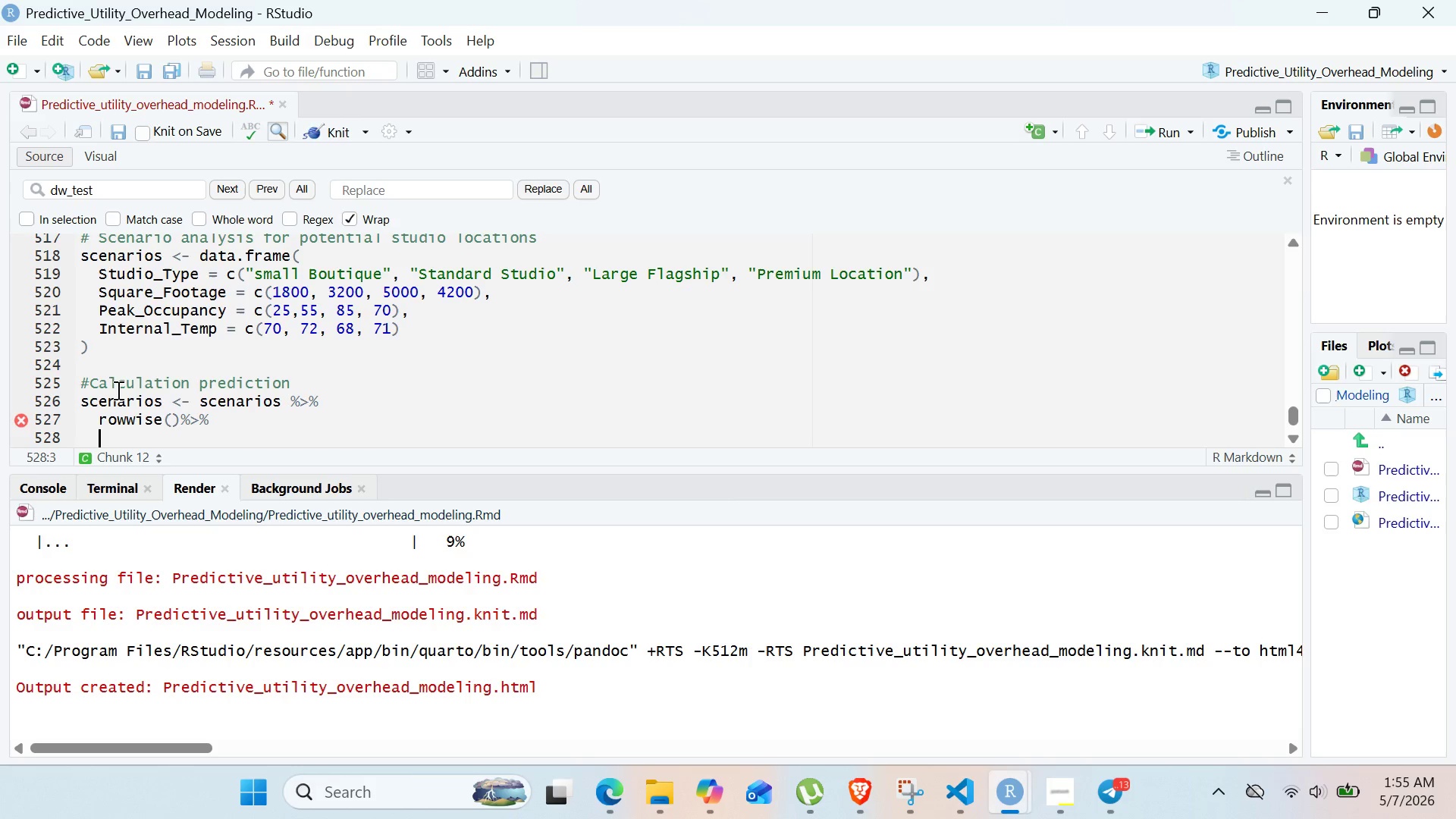 
type(mutate)
 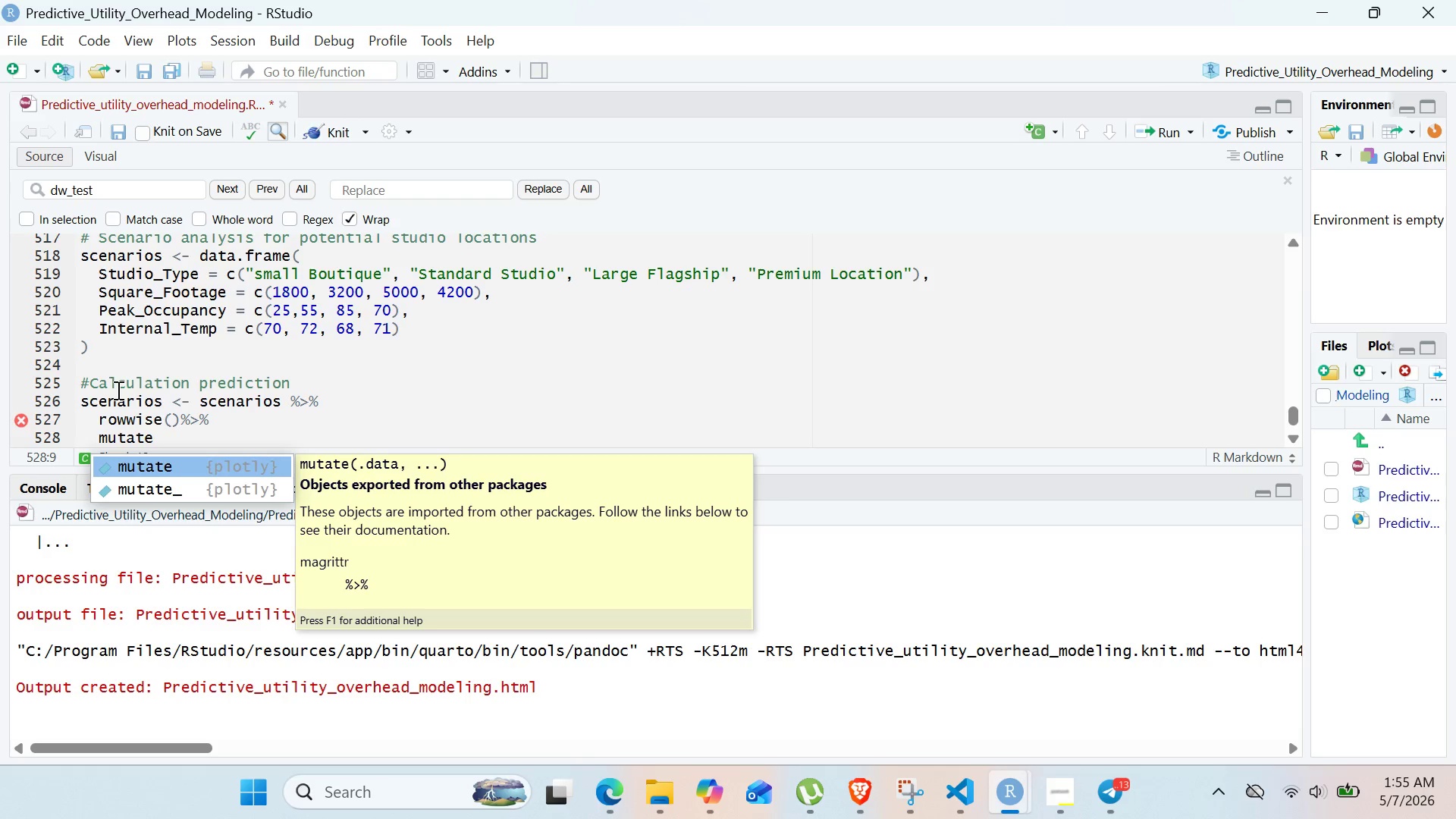 
key(Shift+9)
 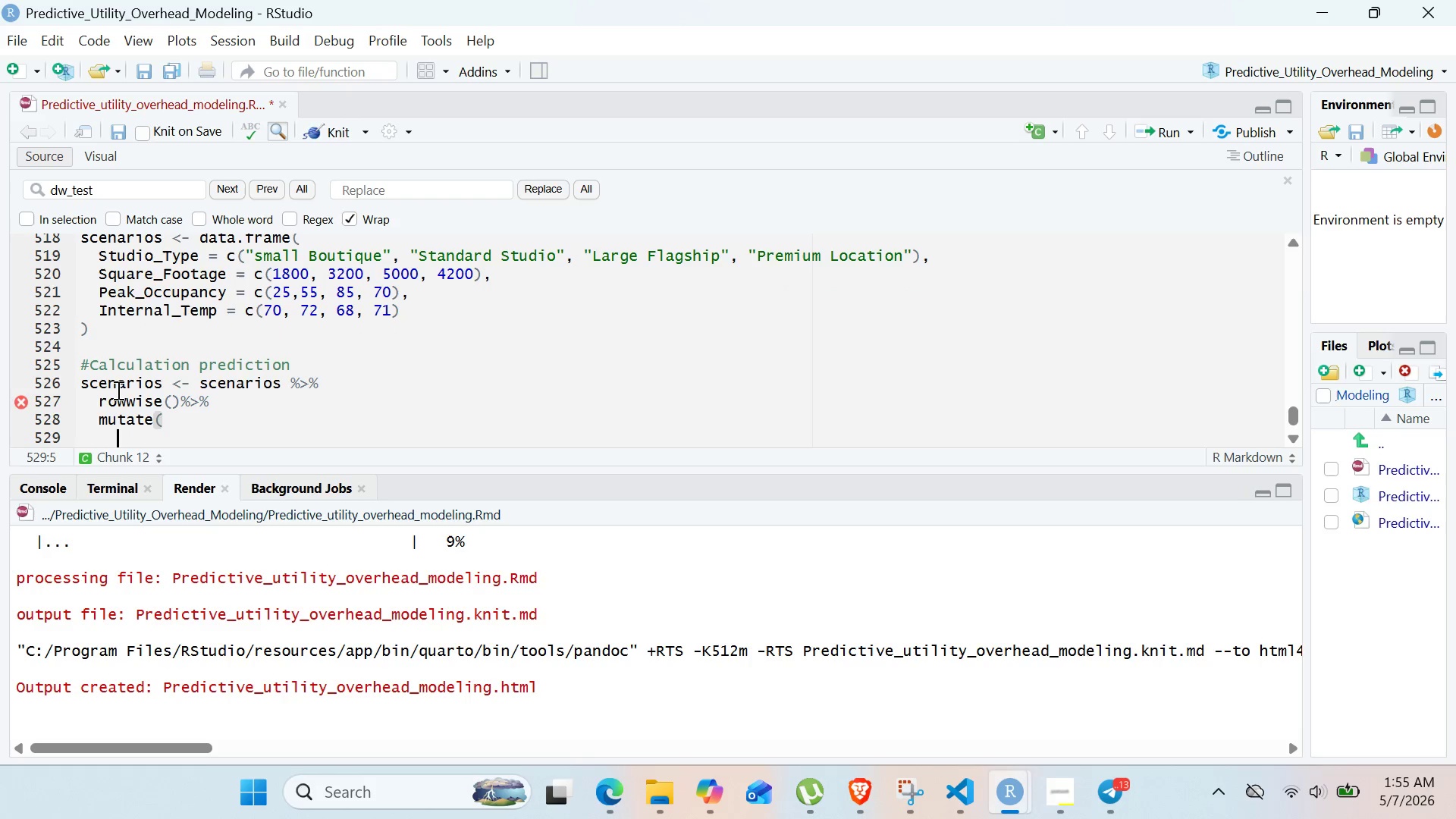 
key(Enter)
 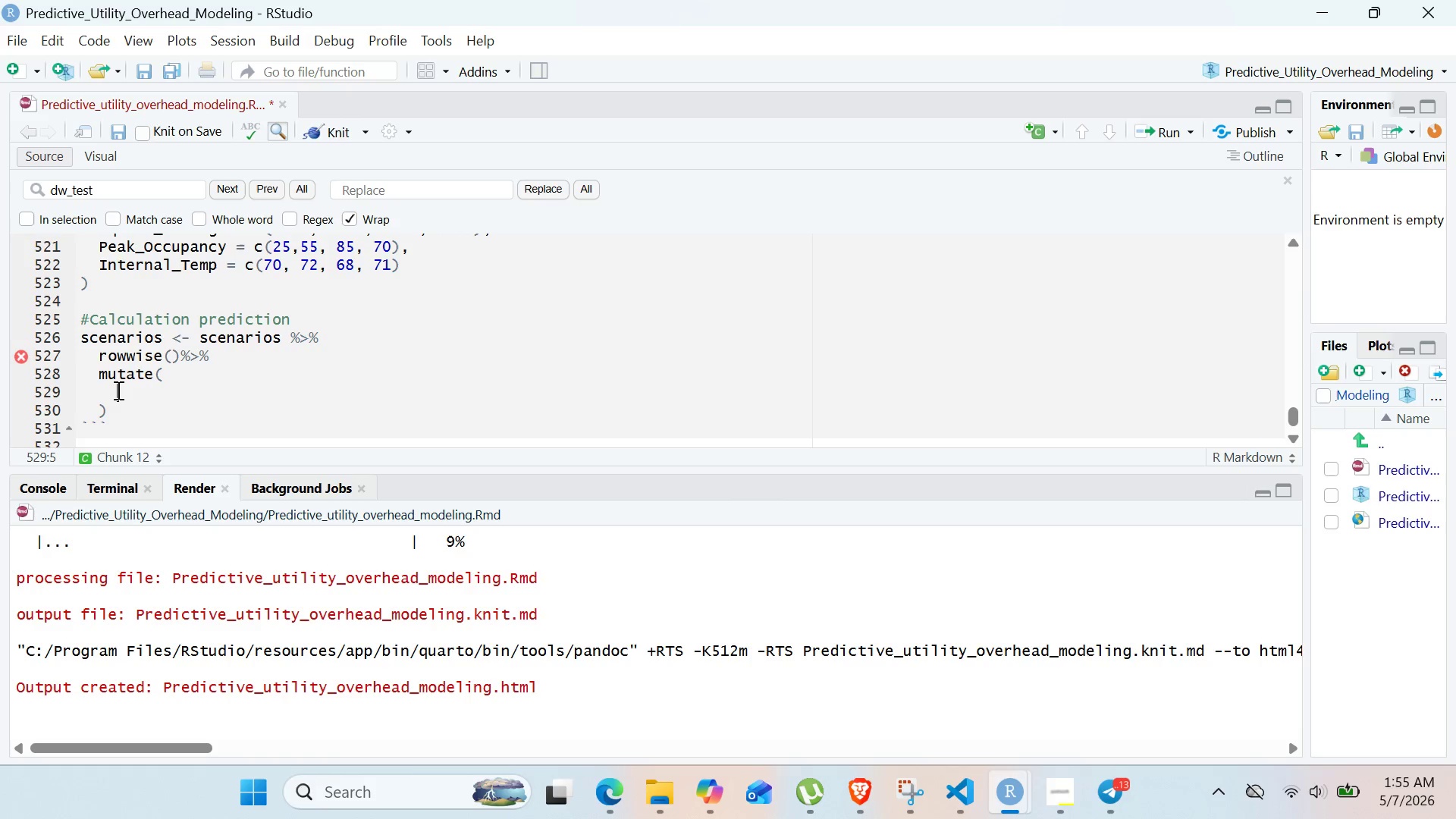 
type(Predicted_V)
key(Backspace)
type(COSt = predict_UTILIty)
 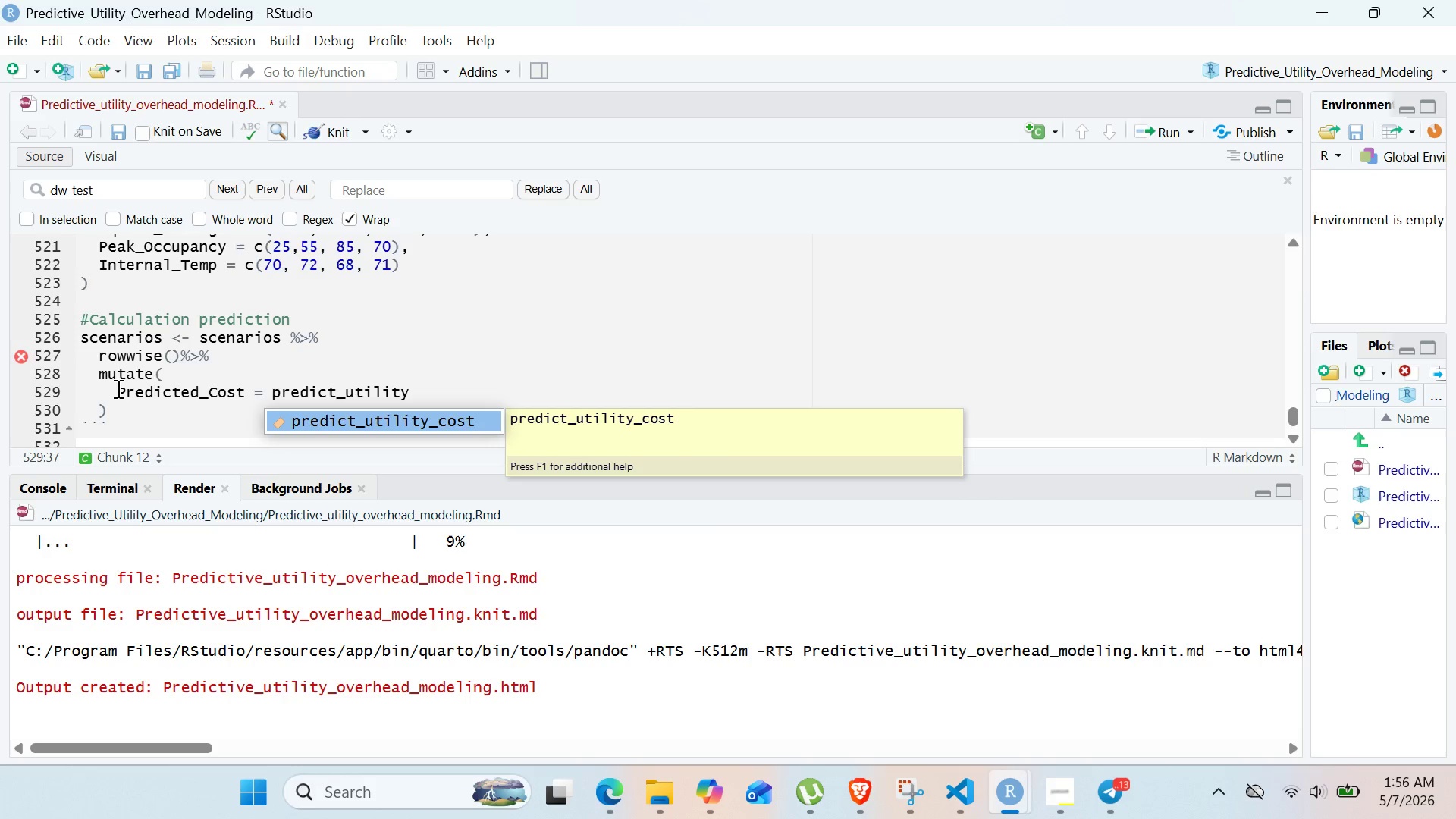 
key(Enter)
 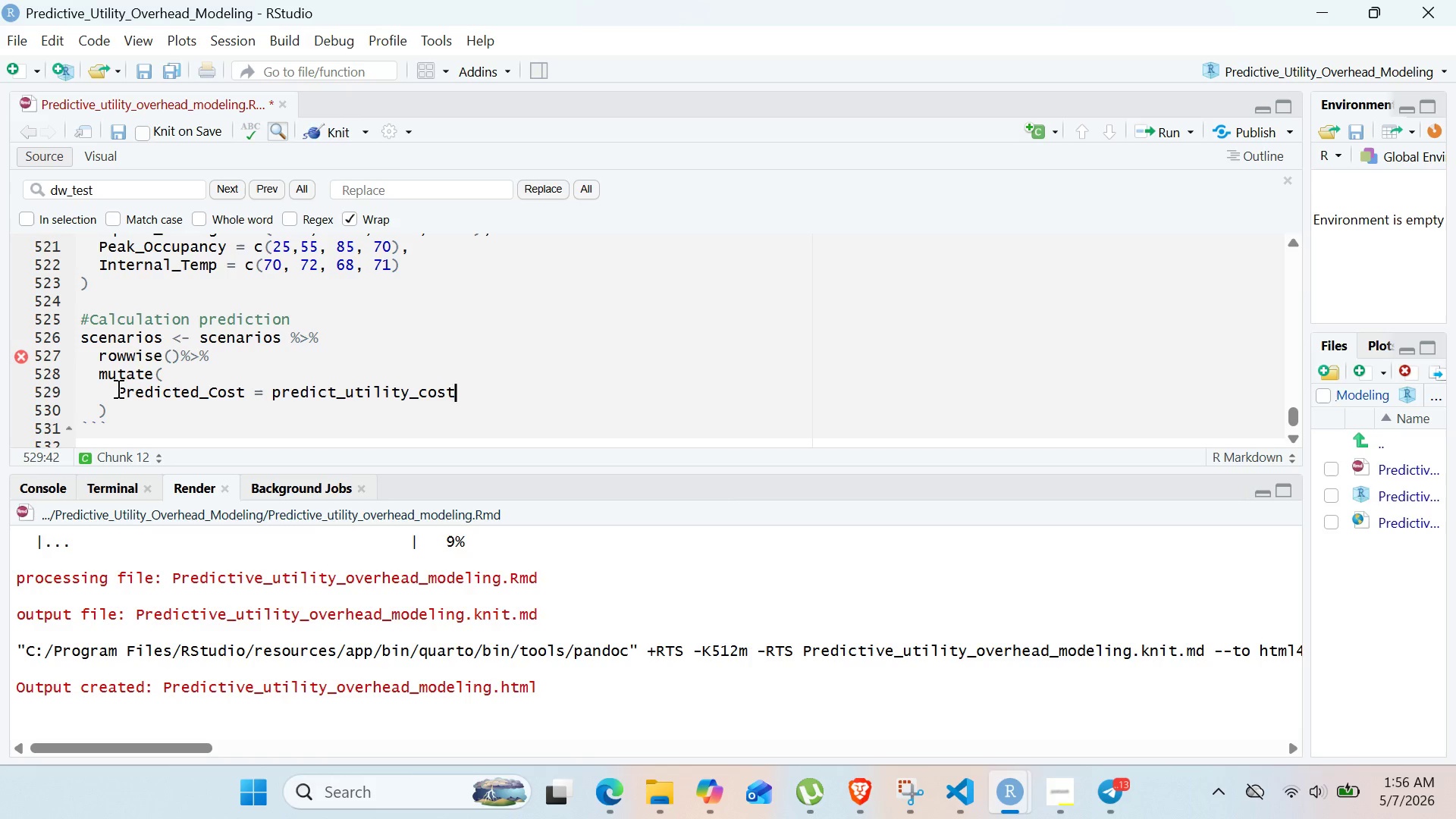 
type((SQUare_FOOY)
key(Backspace)
type(tage, Peak_Occupancy, I)
 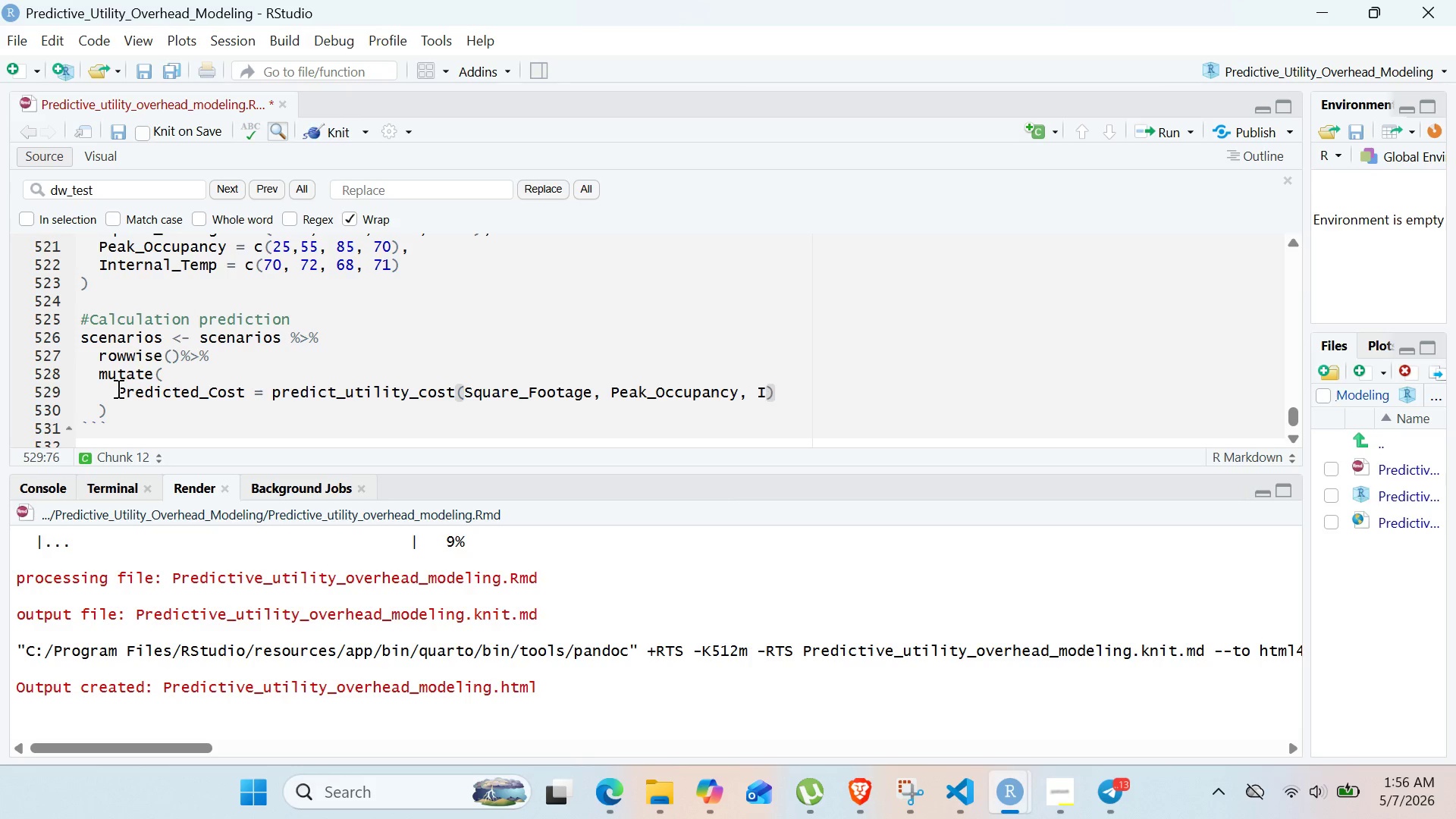 
wait(25.75)
 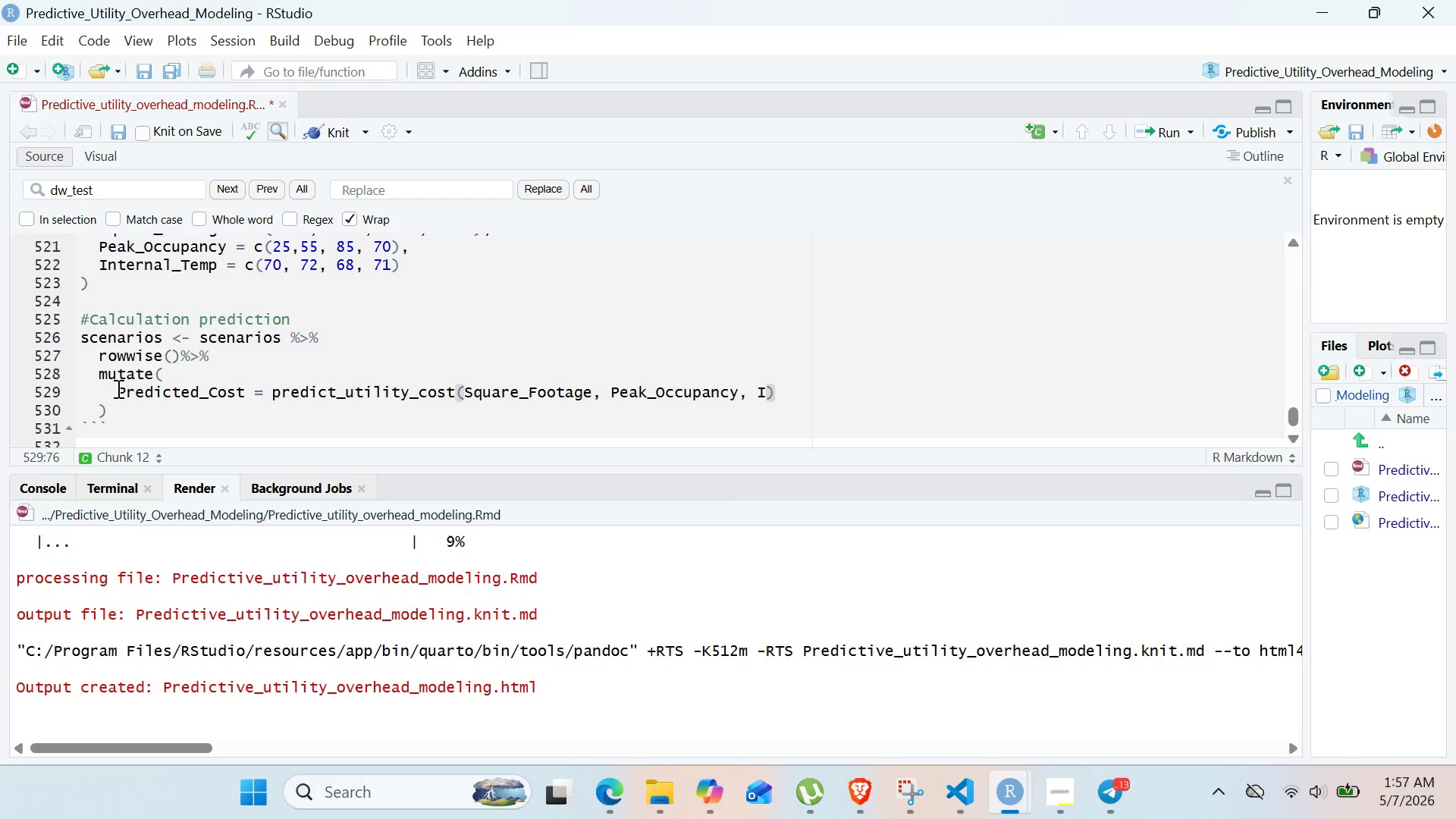 
type(nternal_TEMP)
 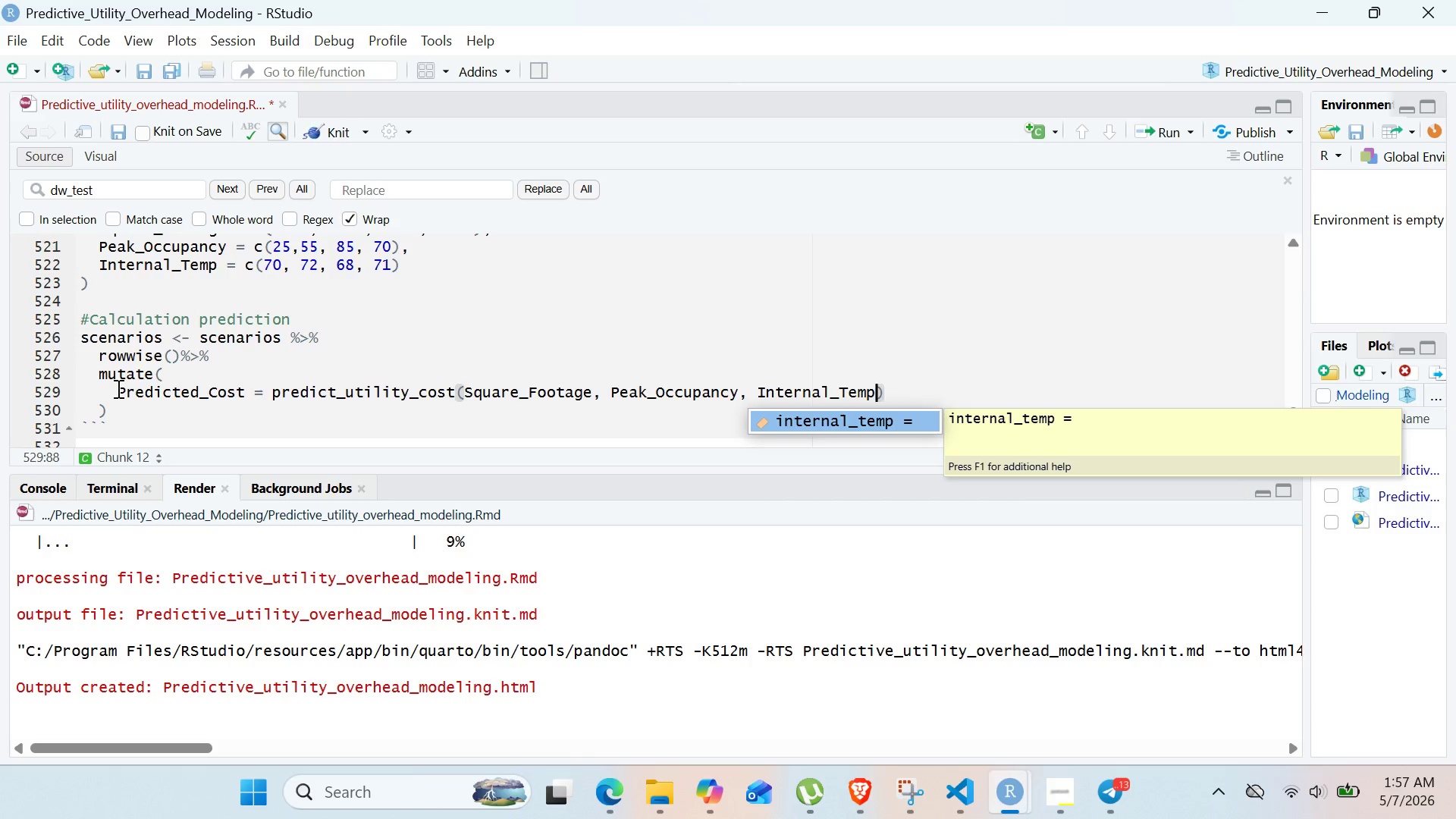 
key(ArrowRight)
 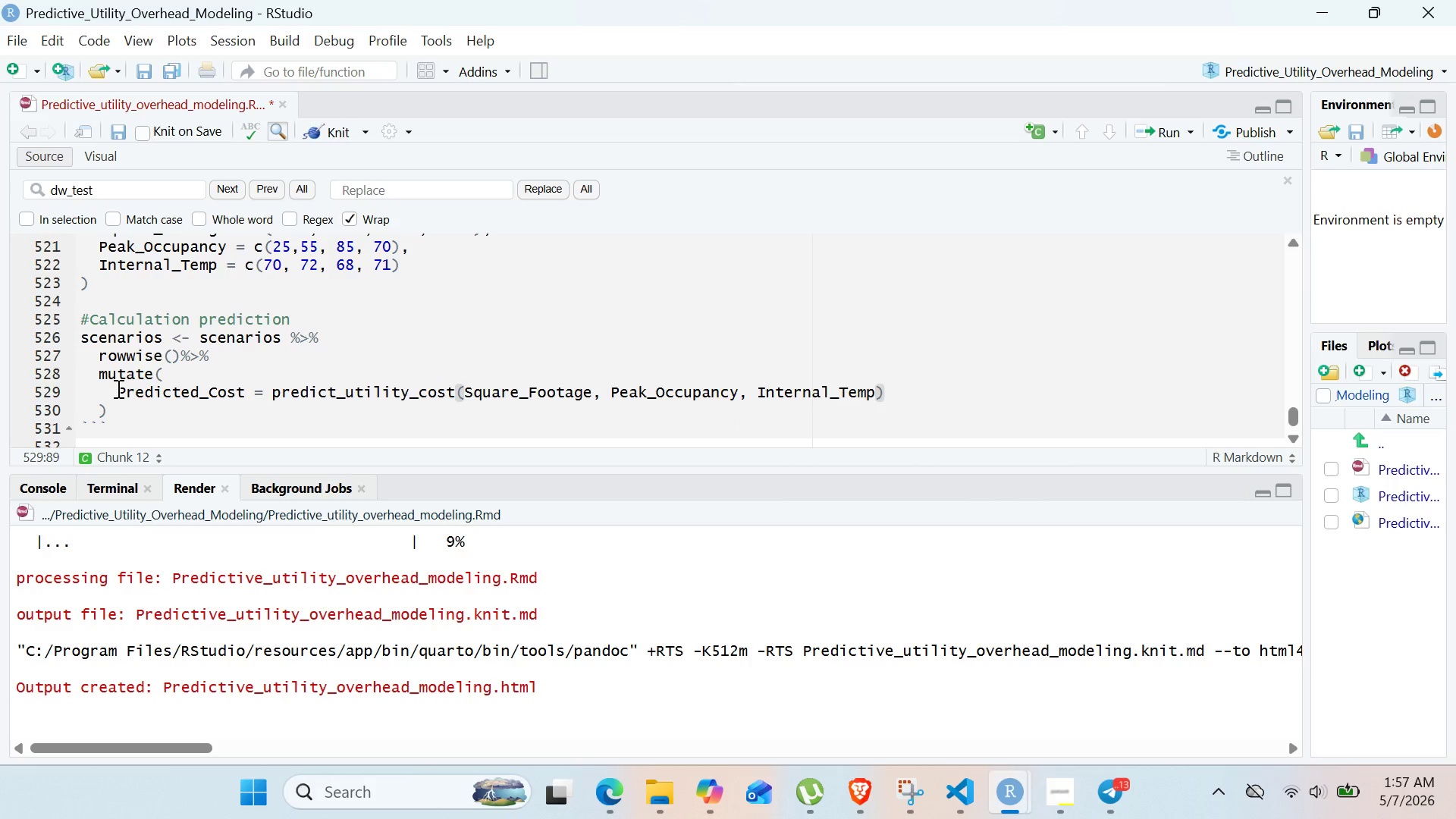 
type($PREdicted,)
 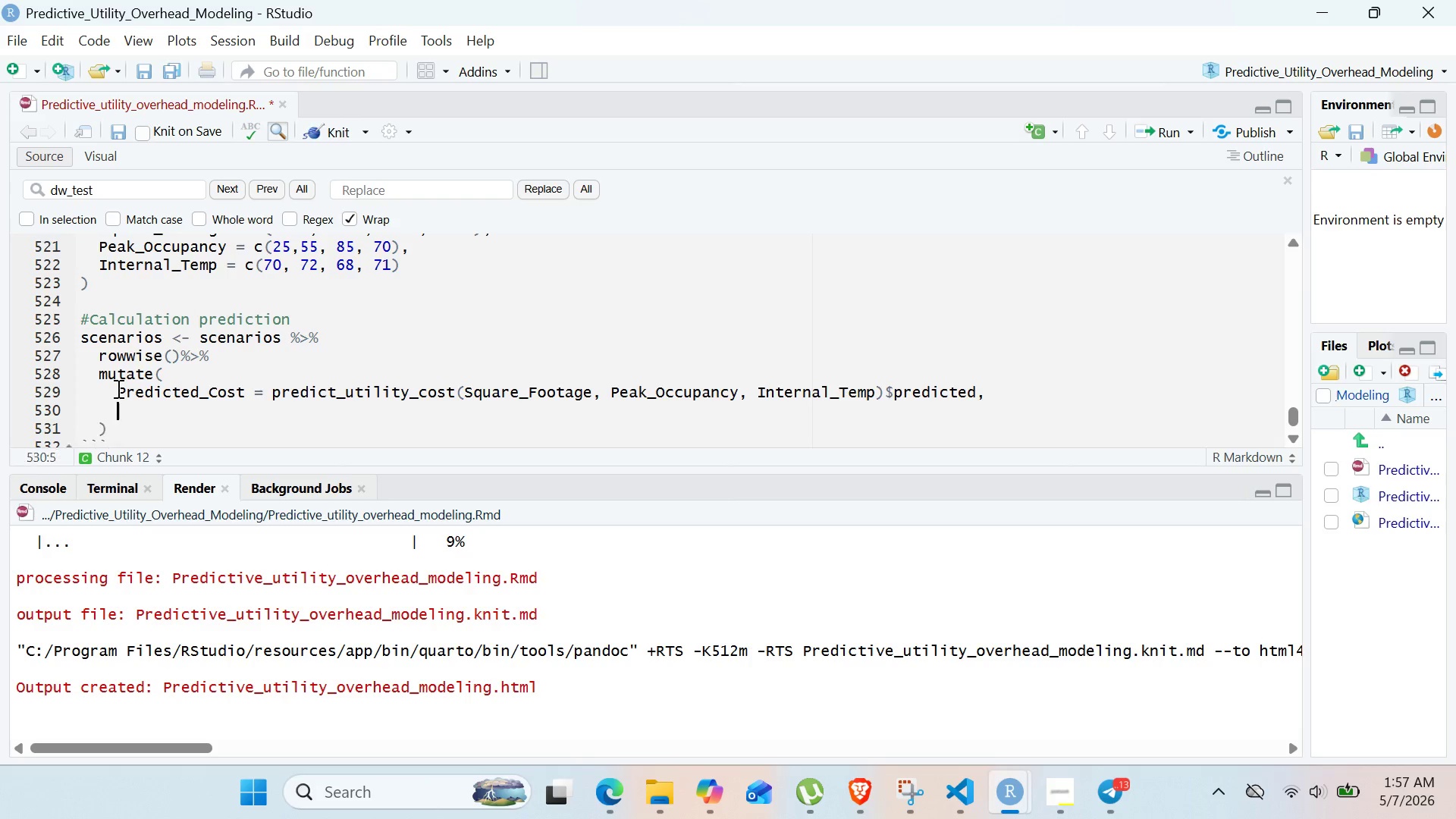 
key(Enter)
 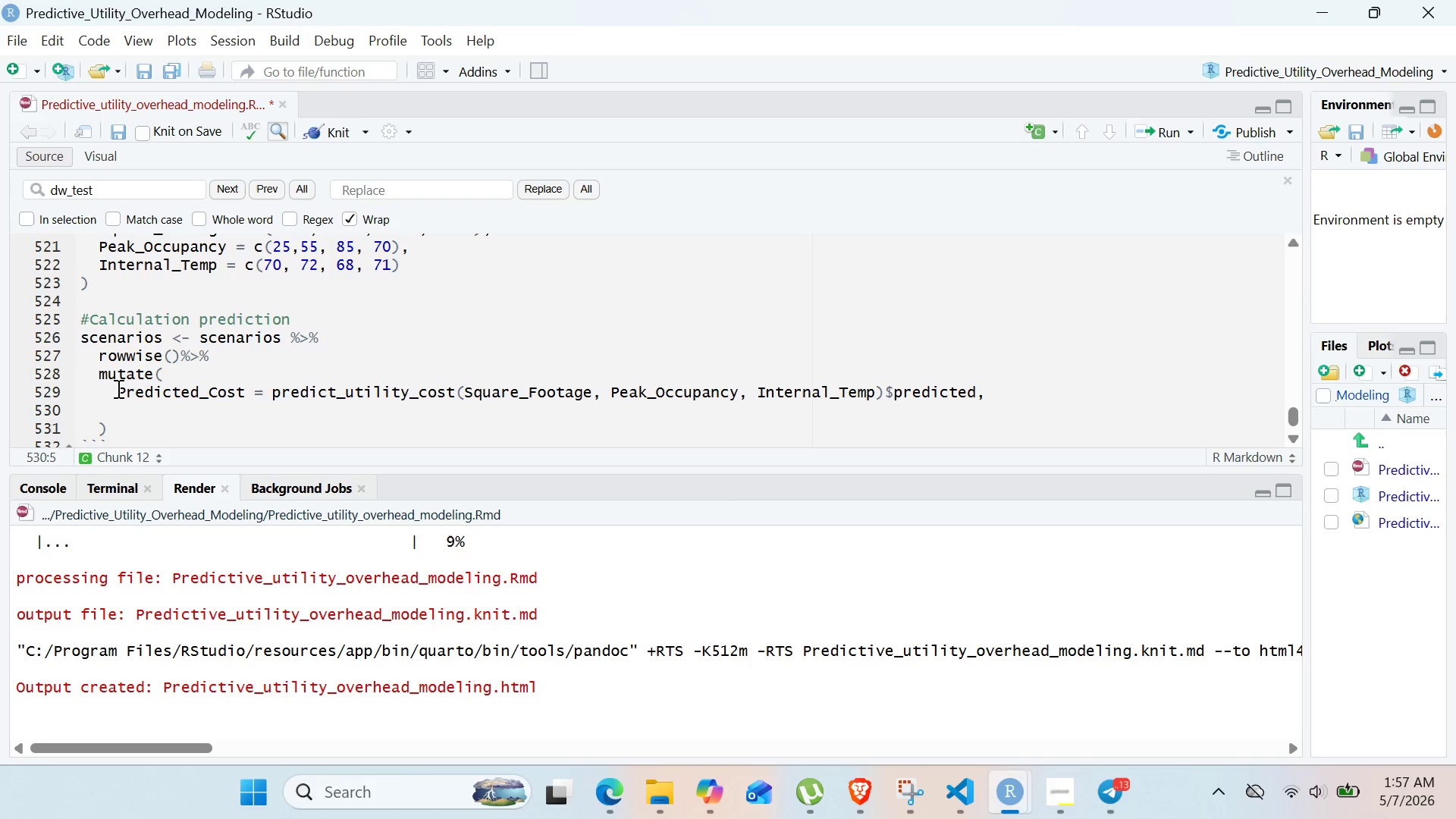 
type(CI_Lower)
 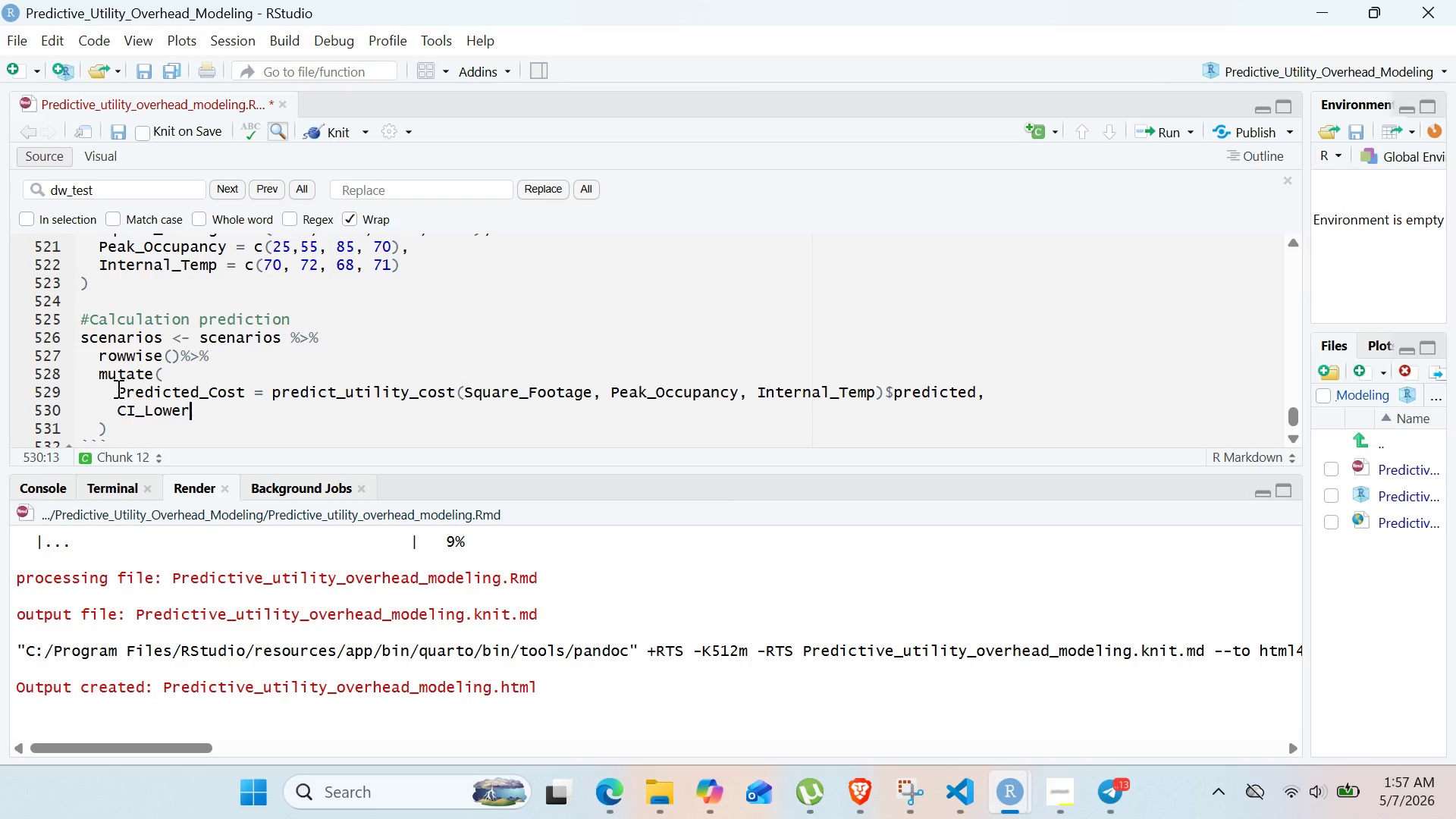 
wait(97.16)
 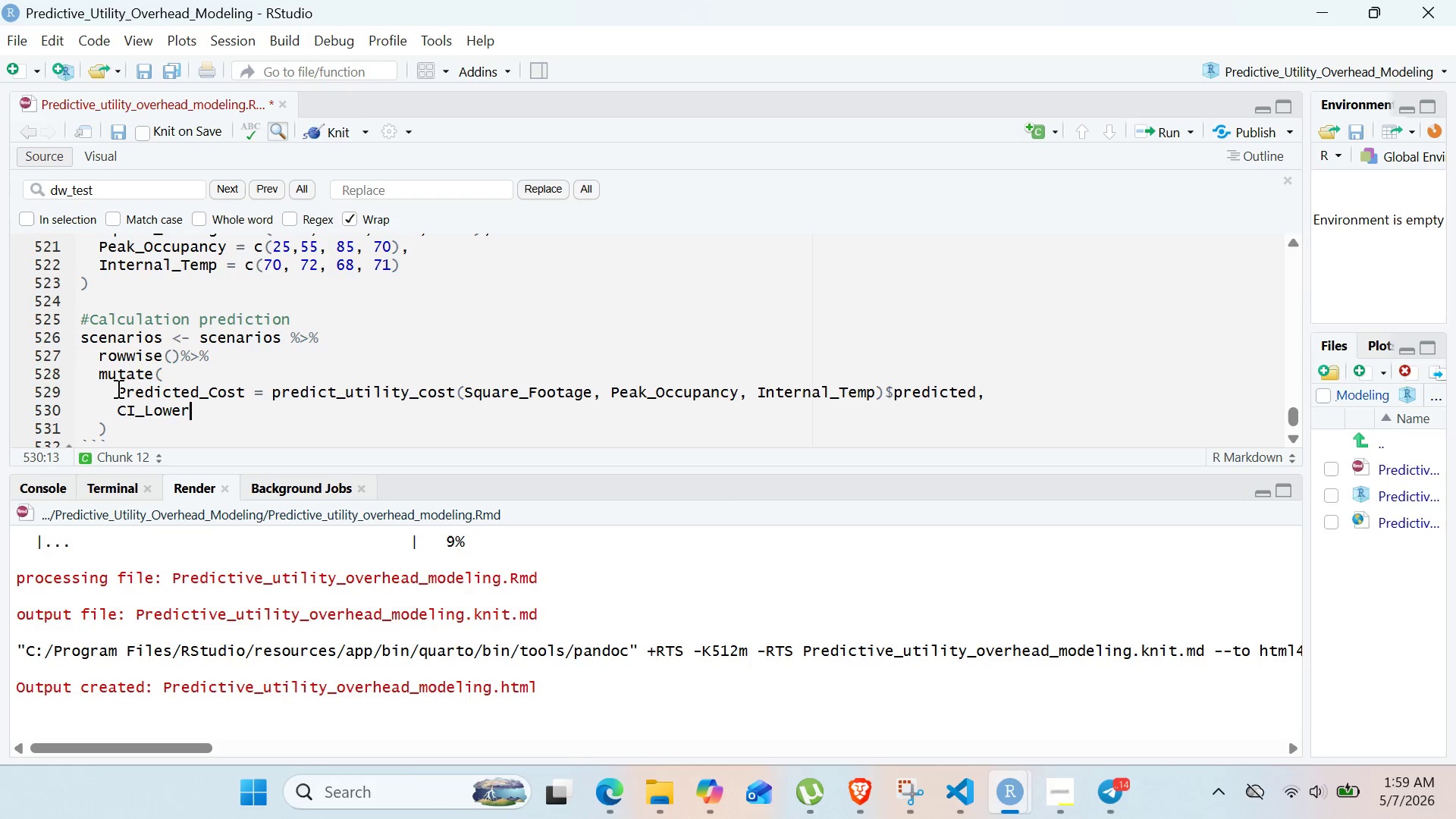 
key(Space)
 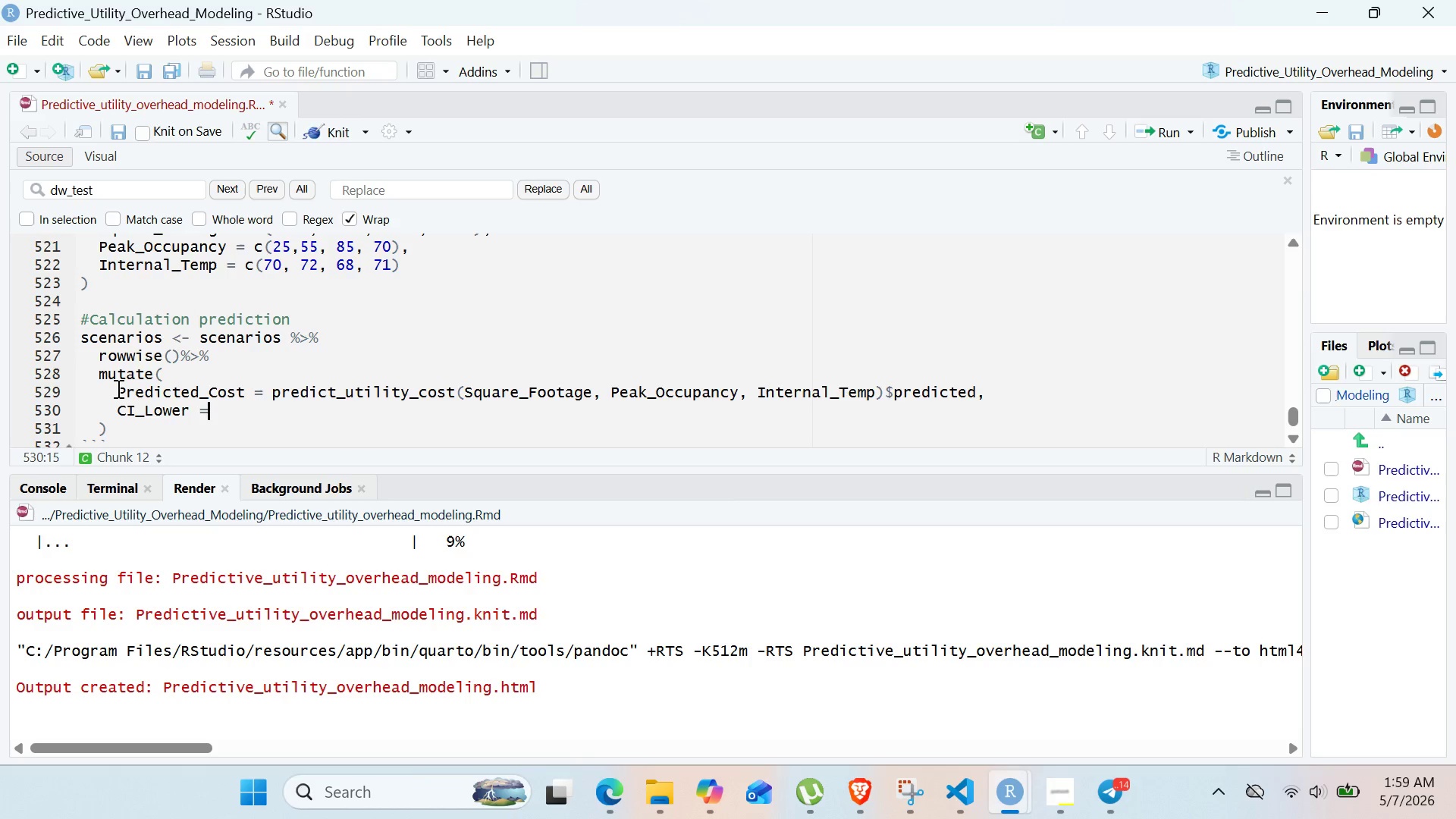 
key(Equal)
 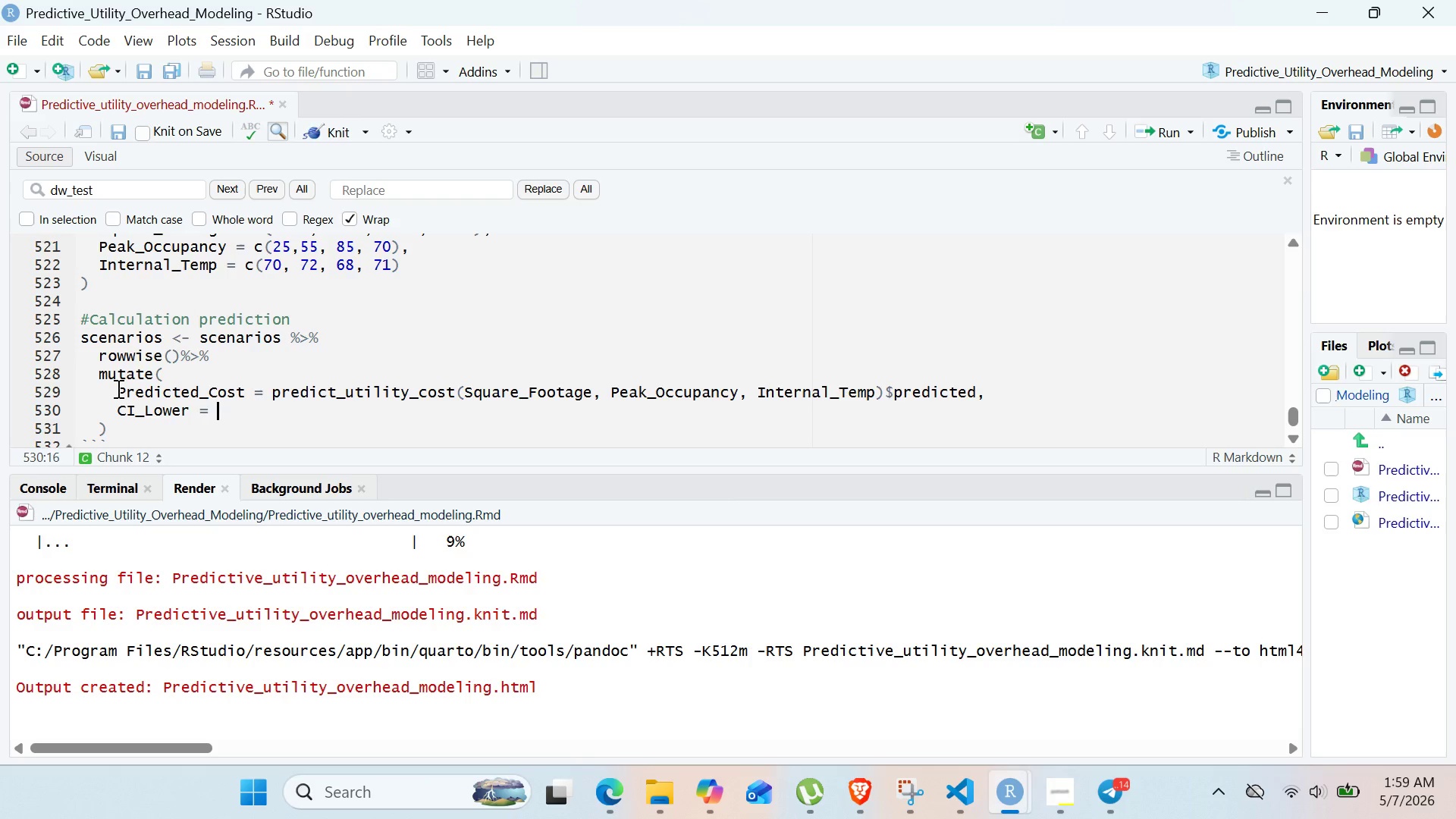 
key(Space)
 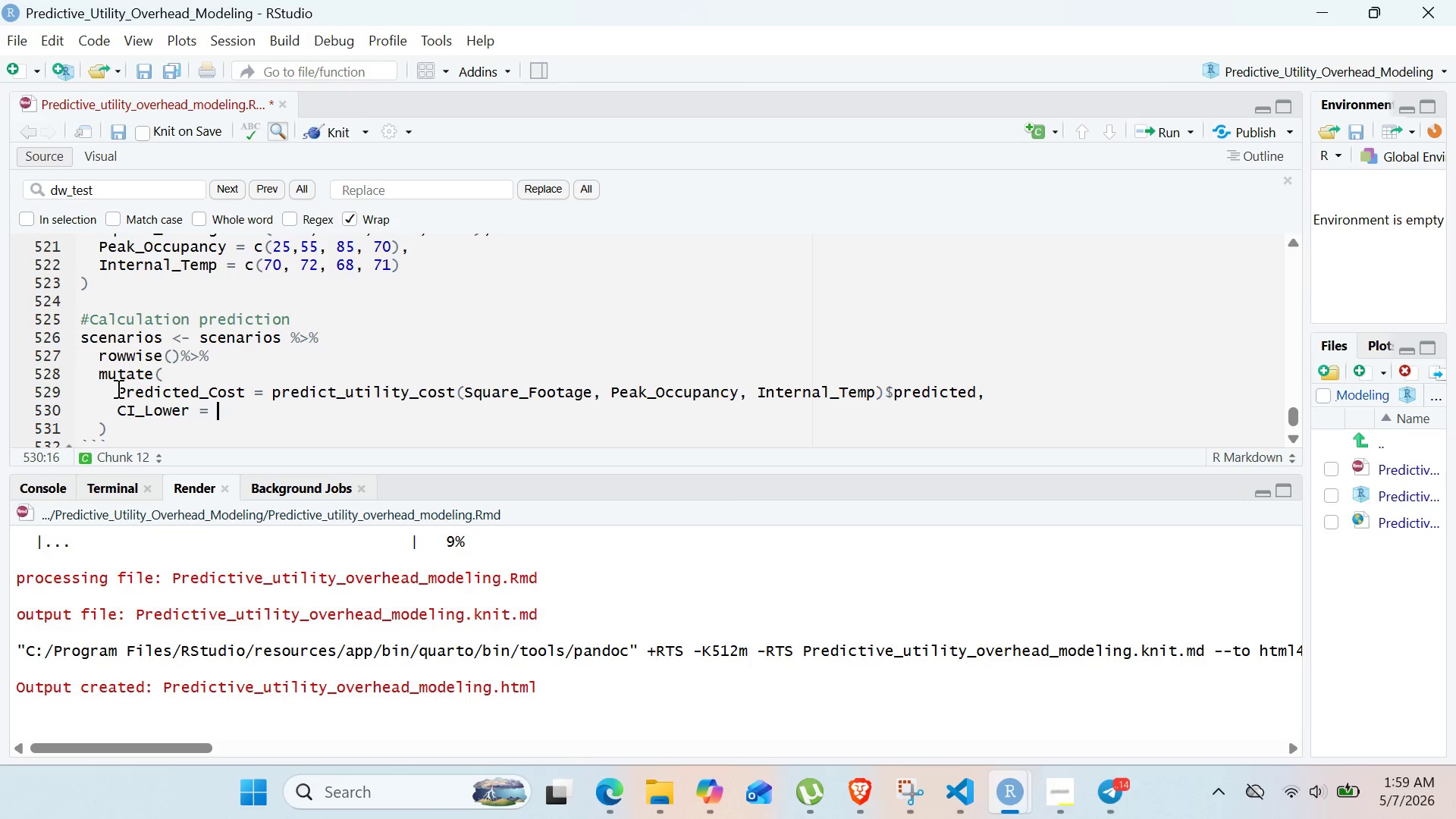 
wait(7.3)
 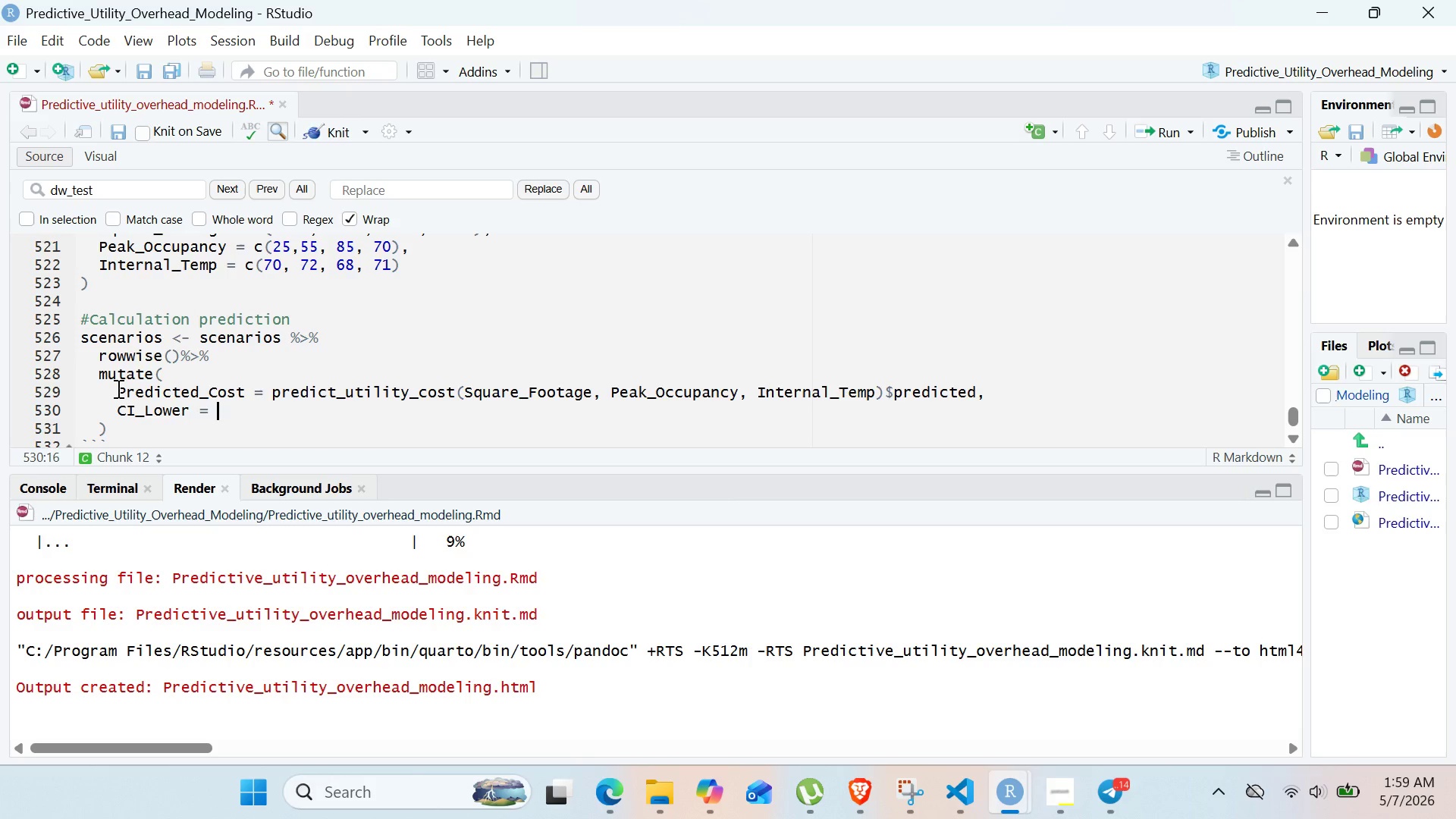 
type(pred)
 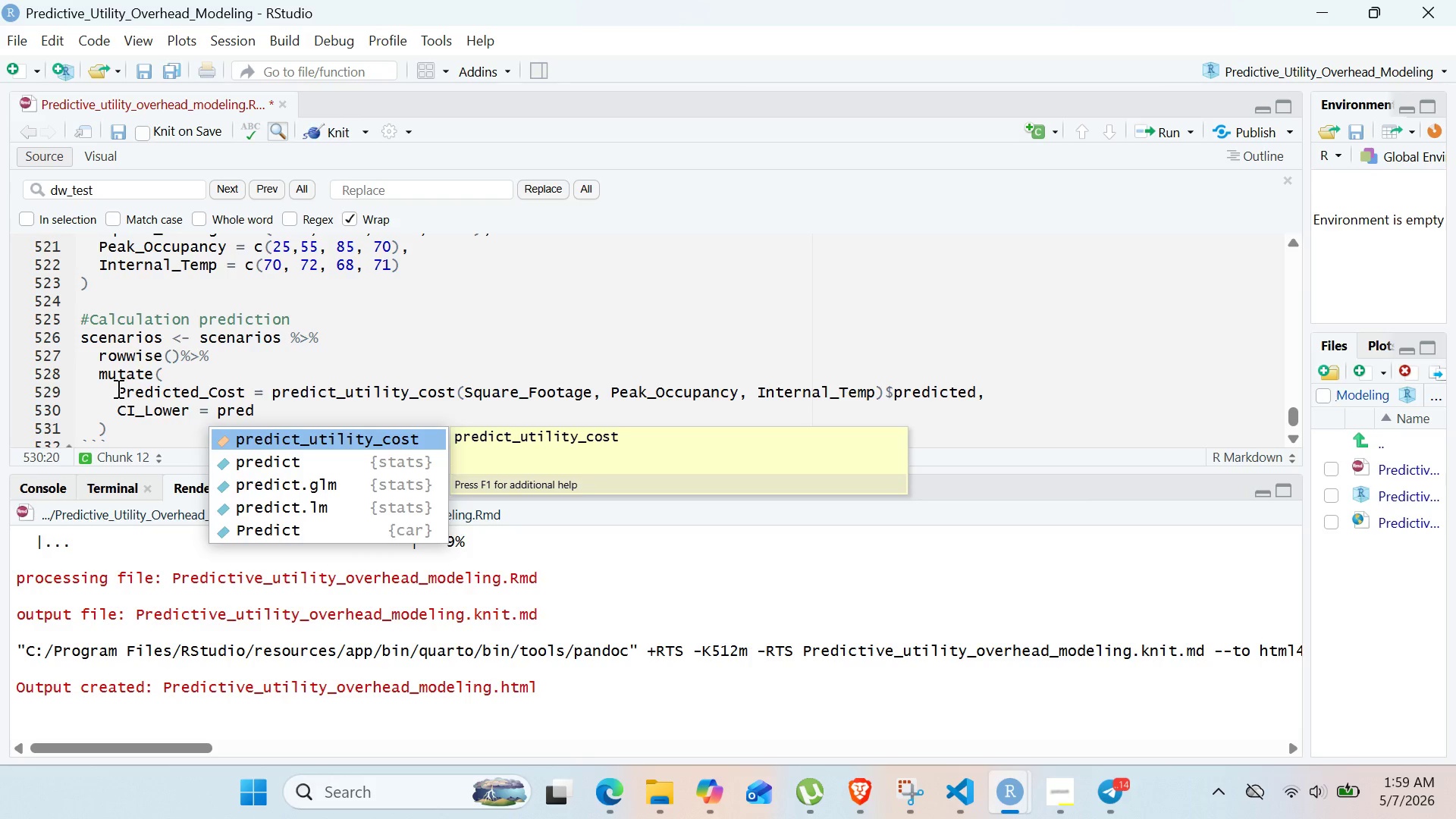 
wait(18.84)
 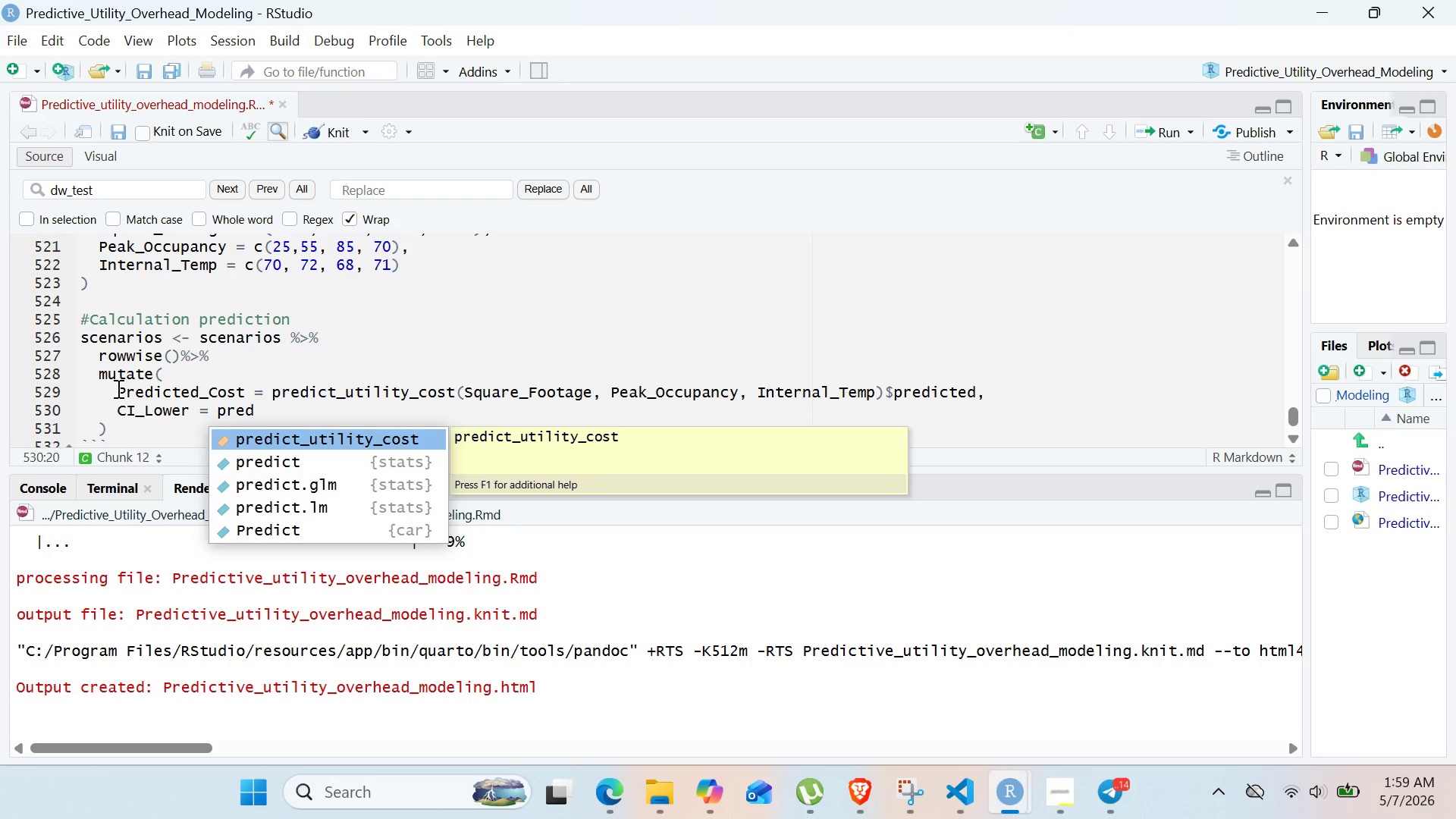 
type(ict_UTILITY_ci)
key(Backspace)
type(ost(s)
key(Backspace)
type(Square_FOOTAE)
key(Backspace)
type(ge)
 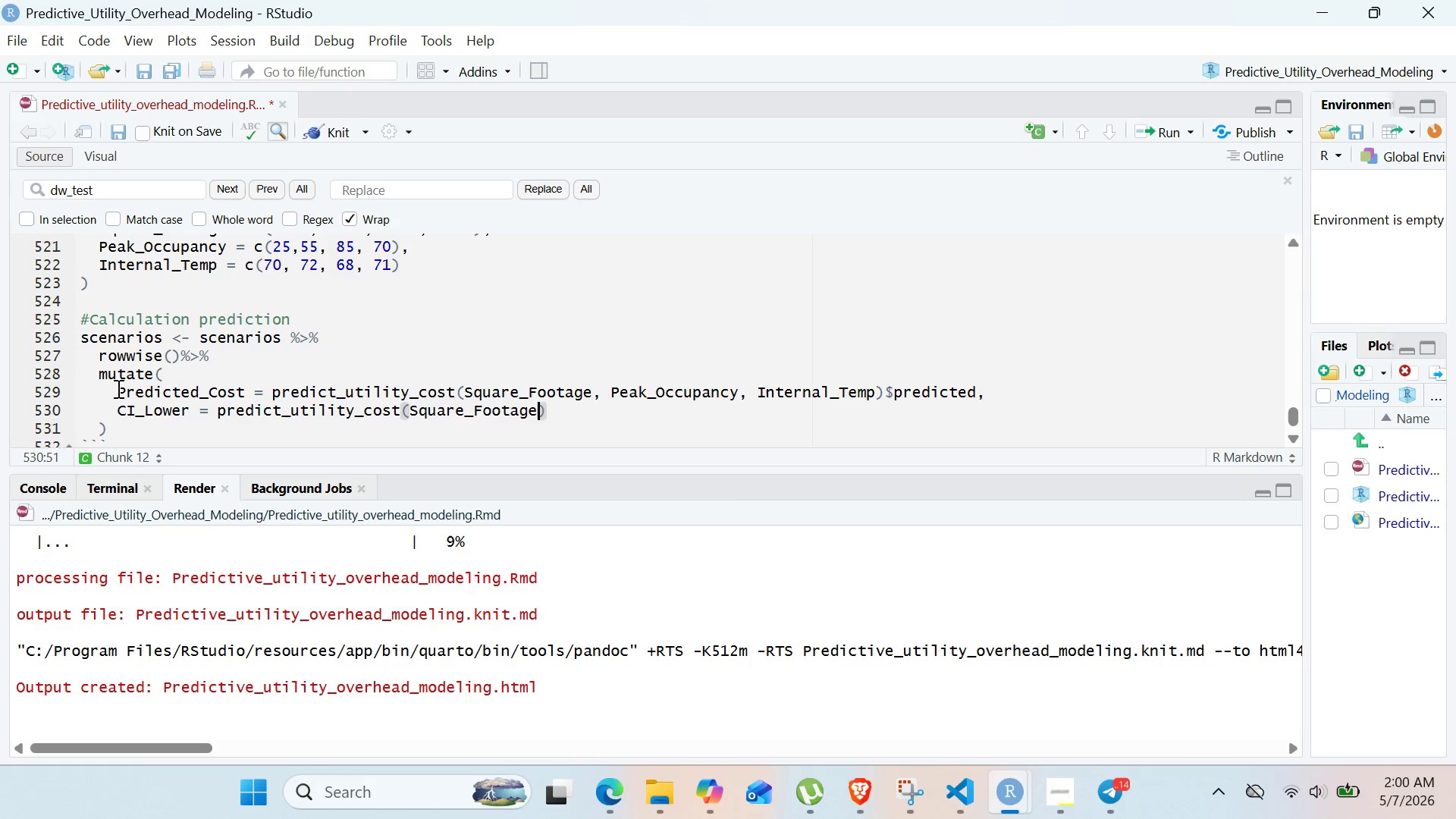 
wait(35.53)
 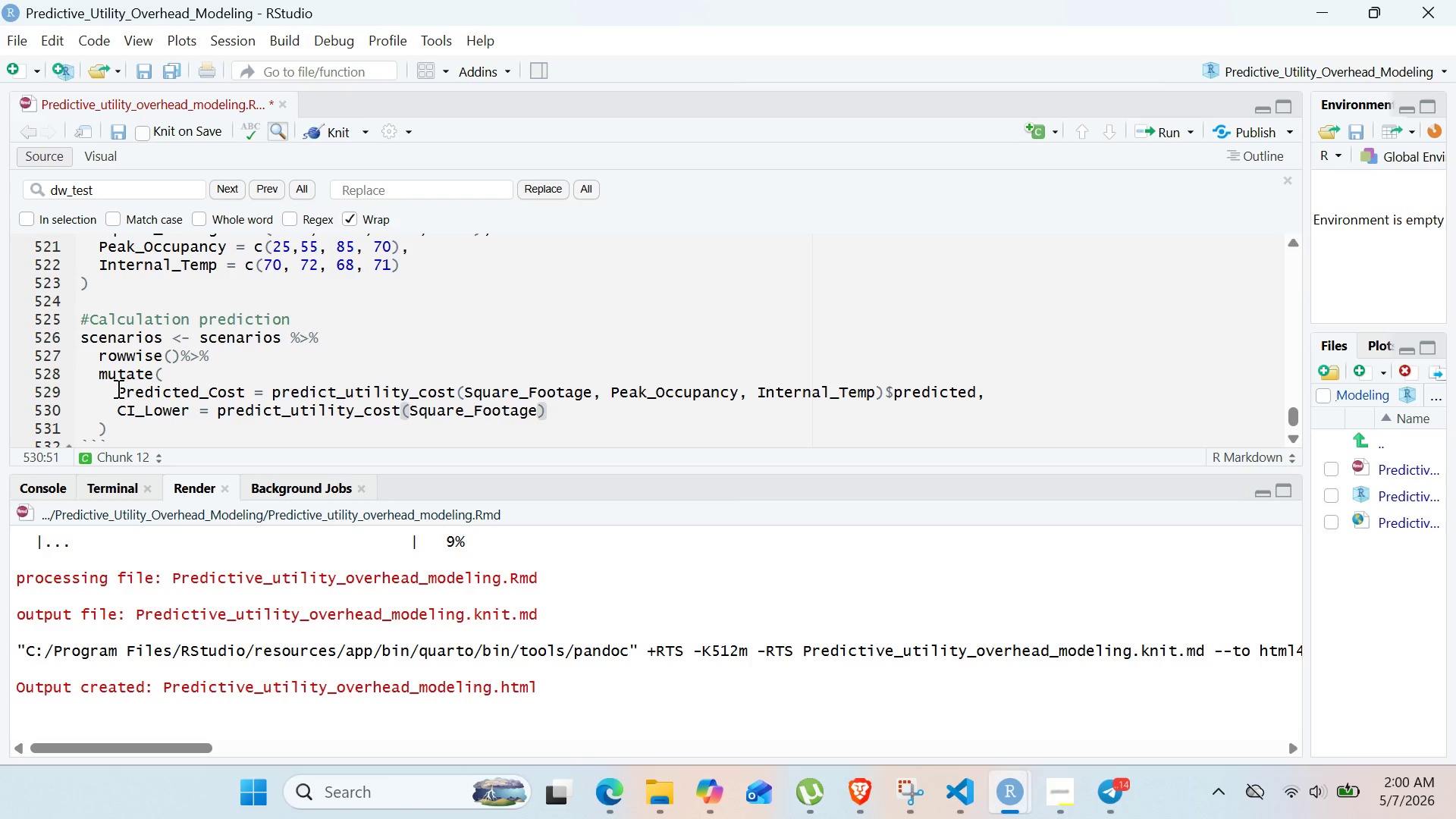 
key(Comma)
 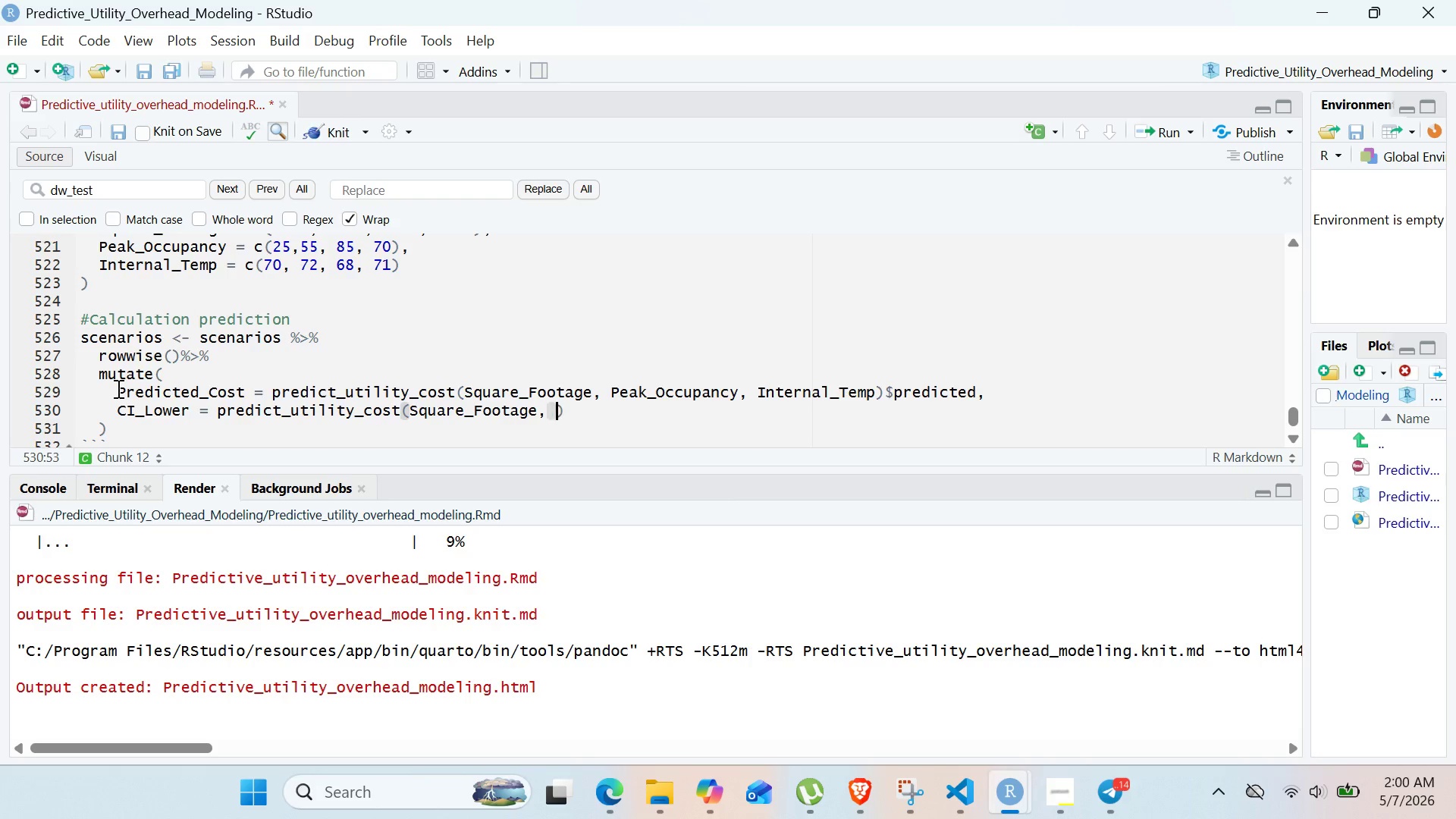 
key(Space)
 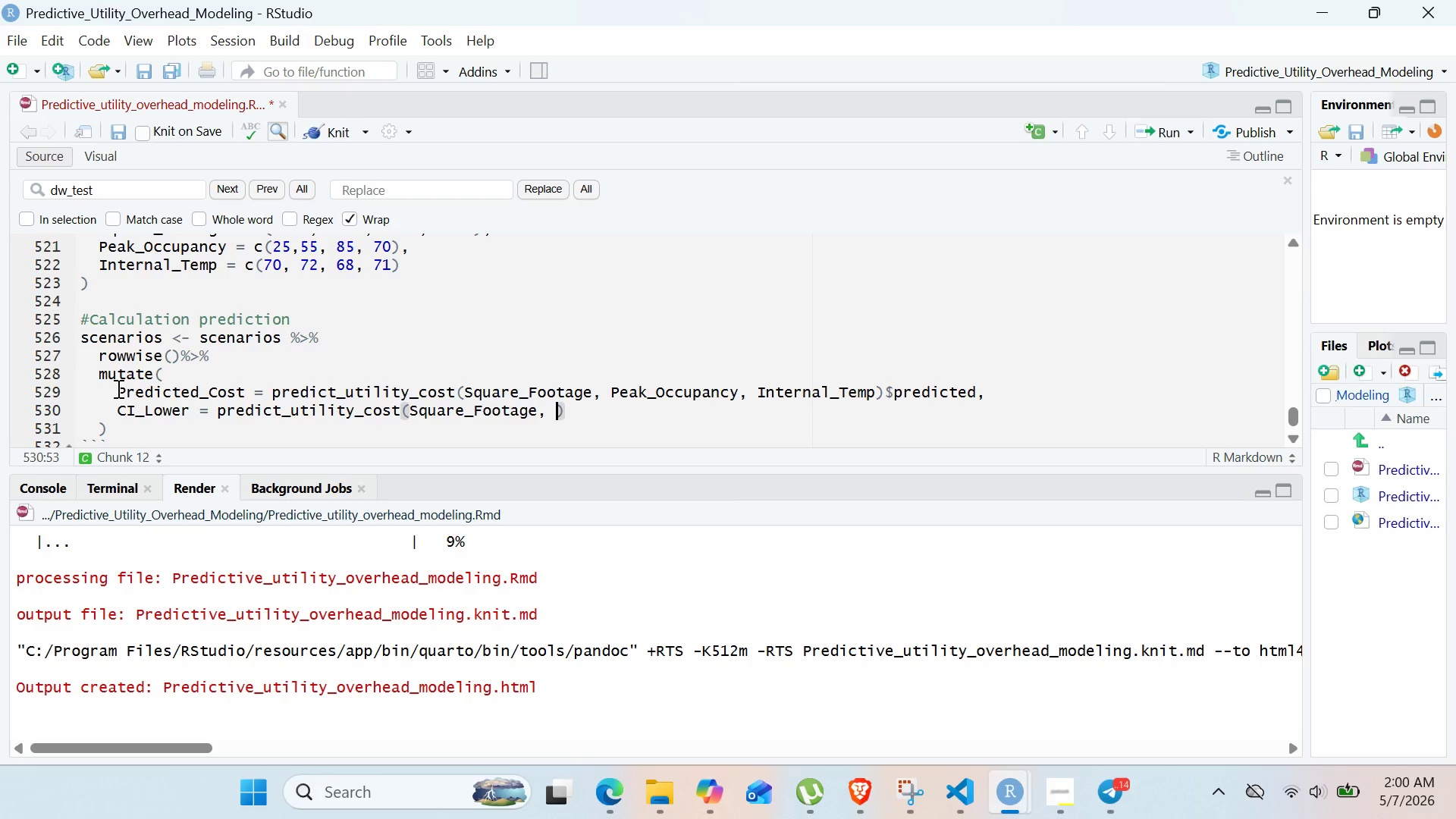 
hold_key(key=ShiftRight, duration=0.8)
 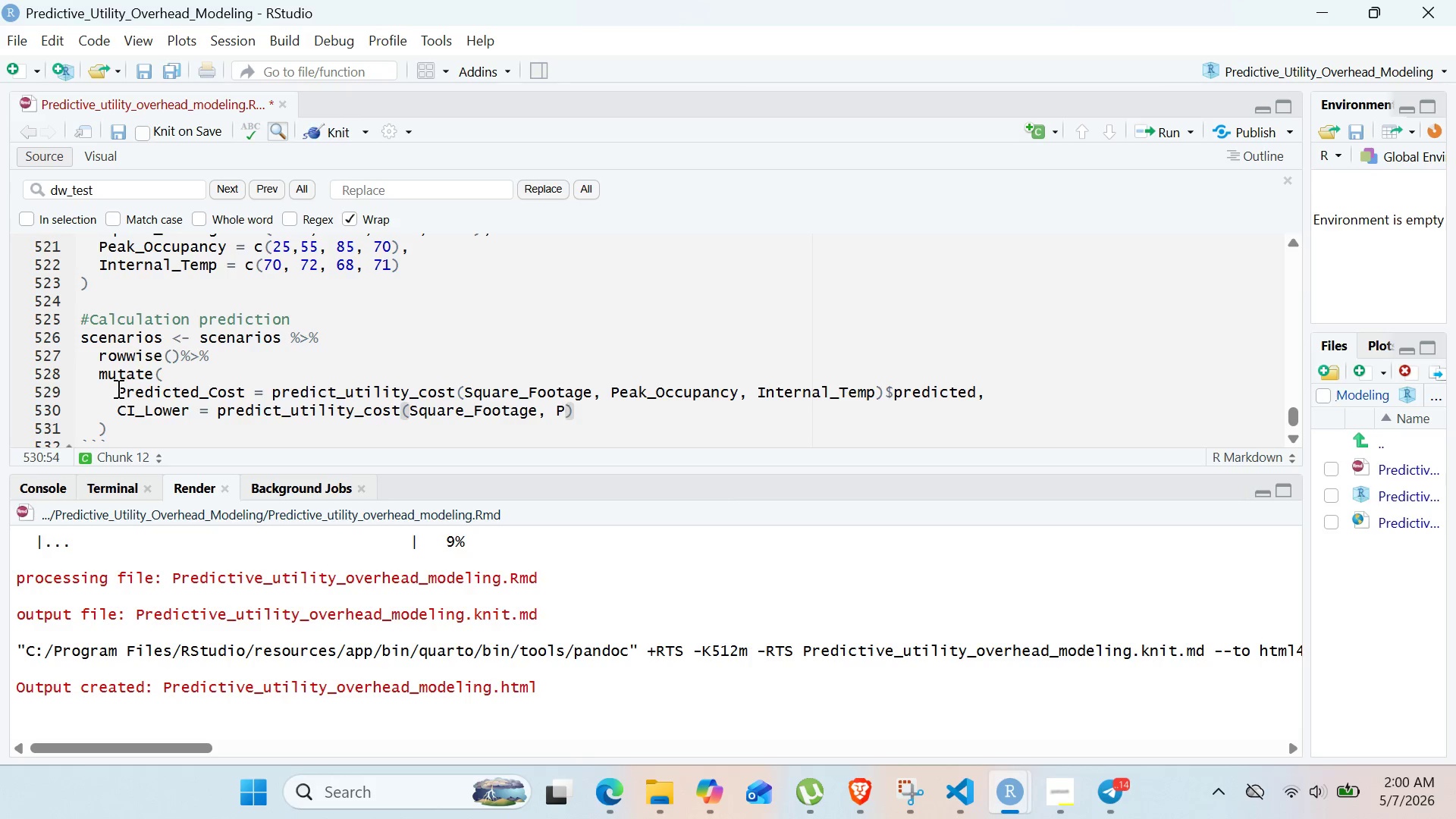 
key(P)
 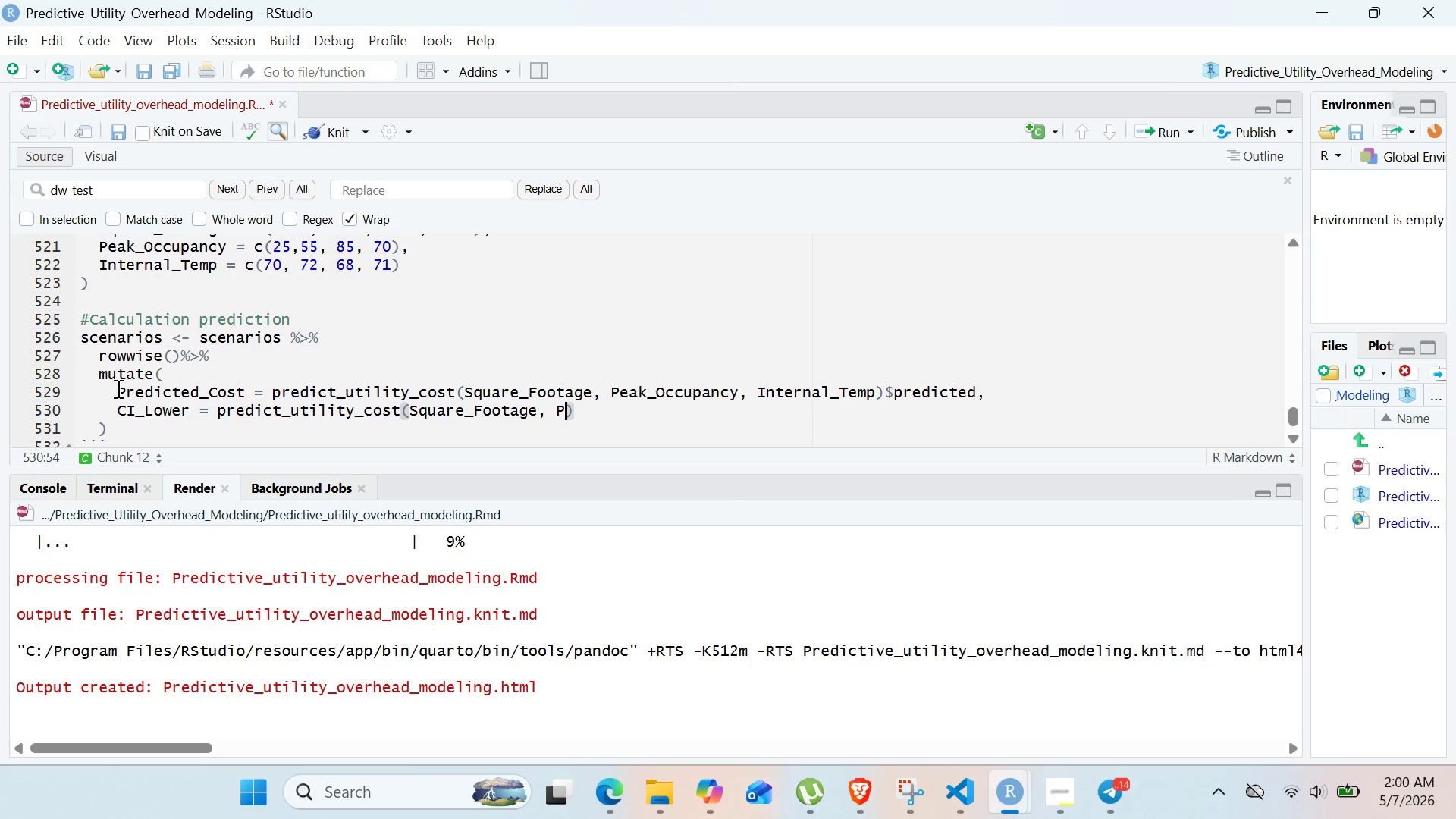 
wait(10.0)
 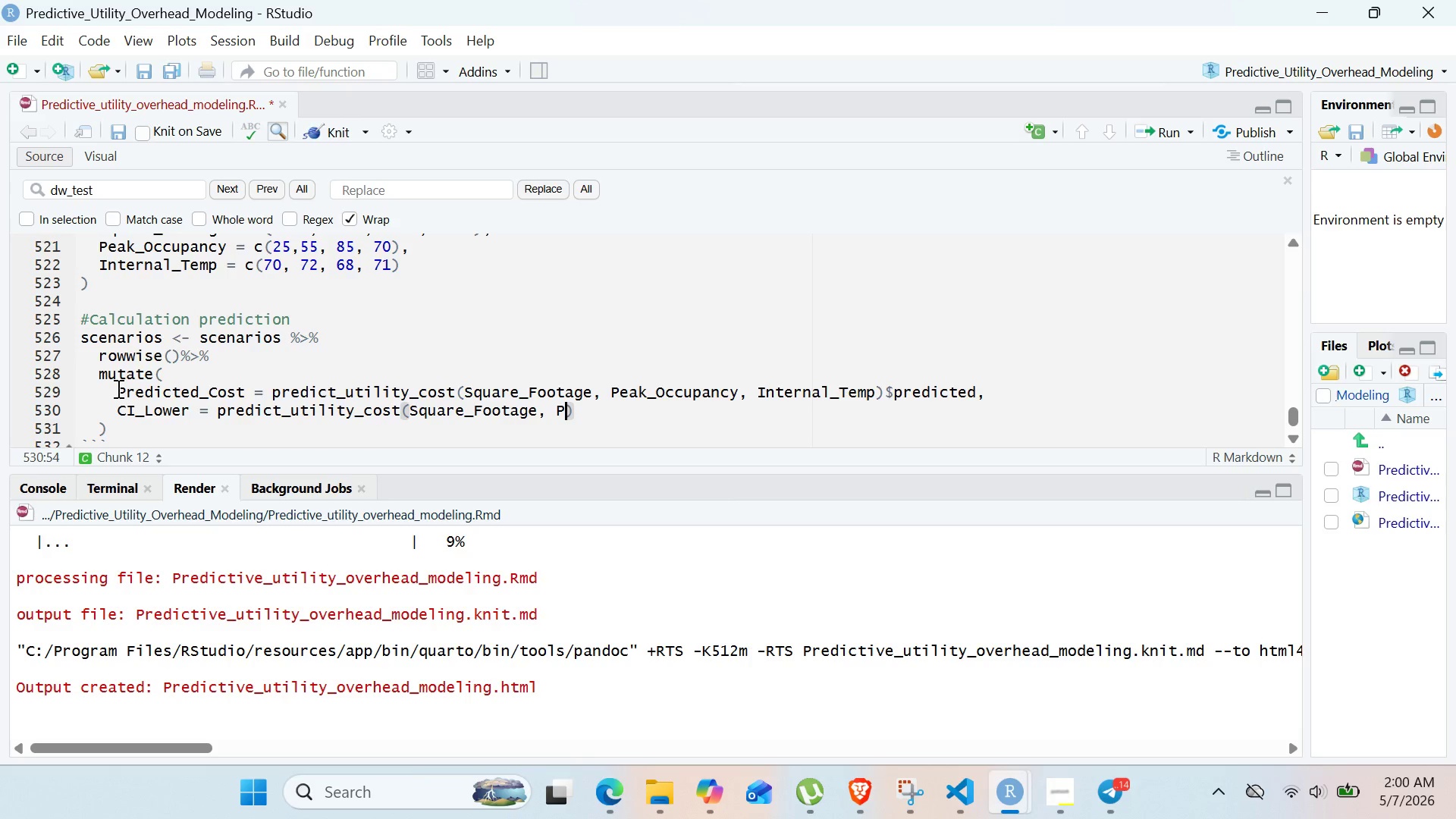 
type(eak)
 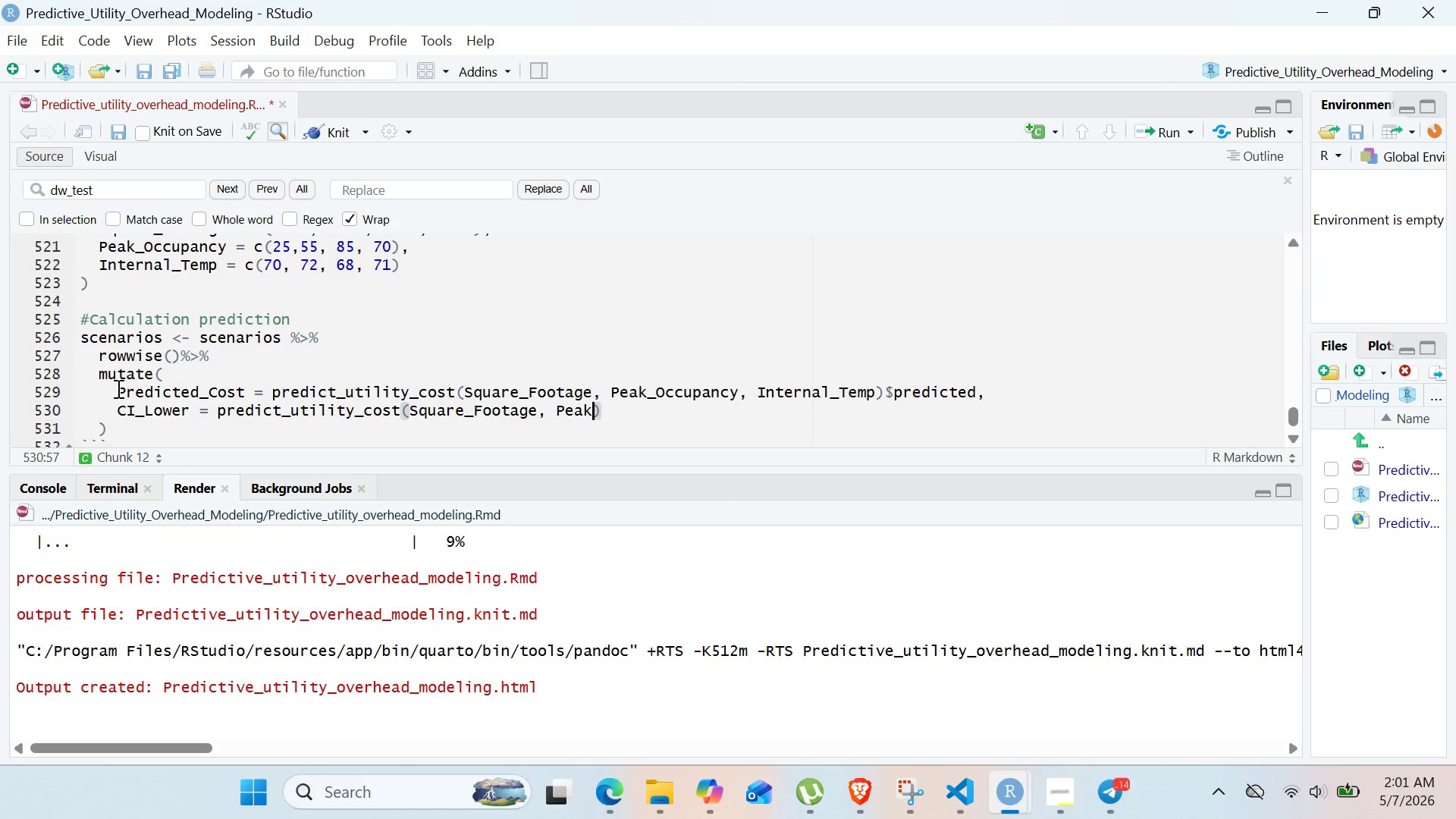 
type(_Occupancy, internal)
 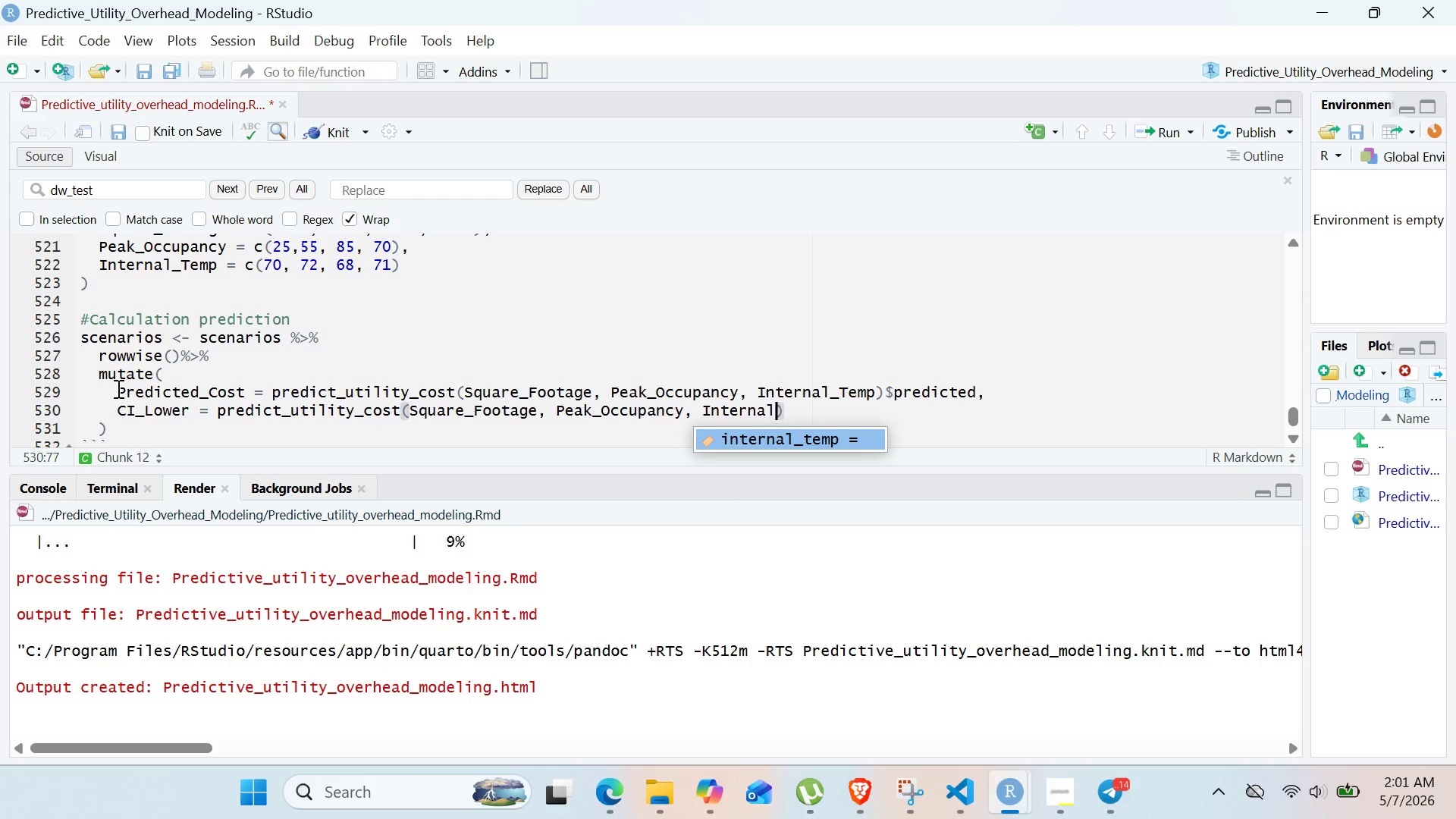 
type(_Temp)
 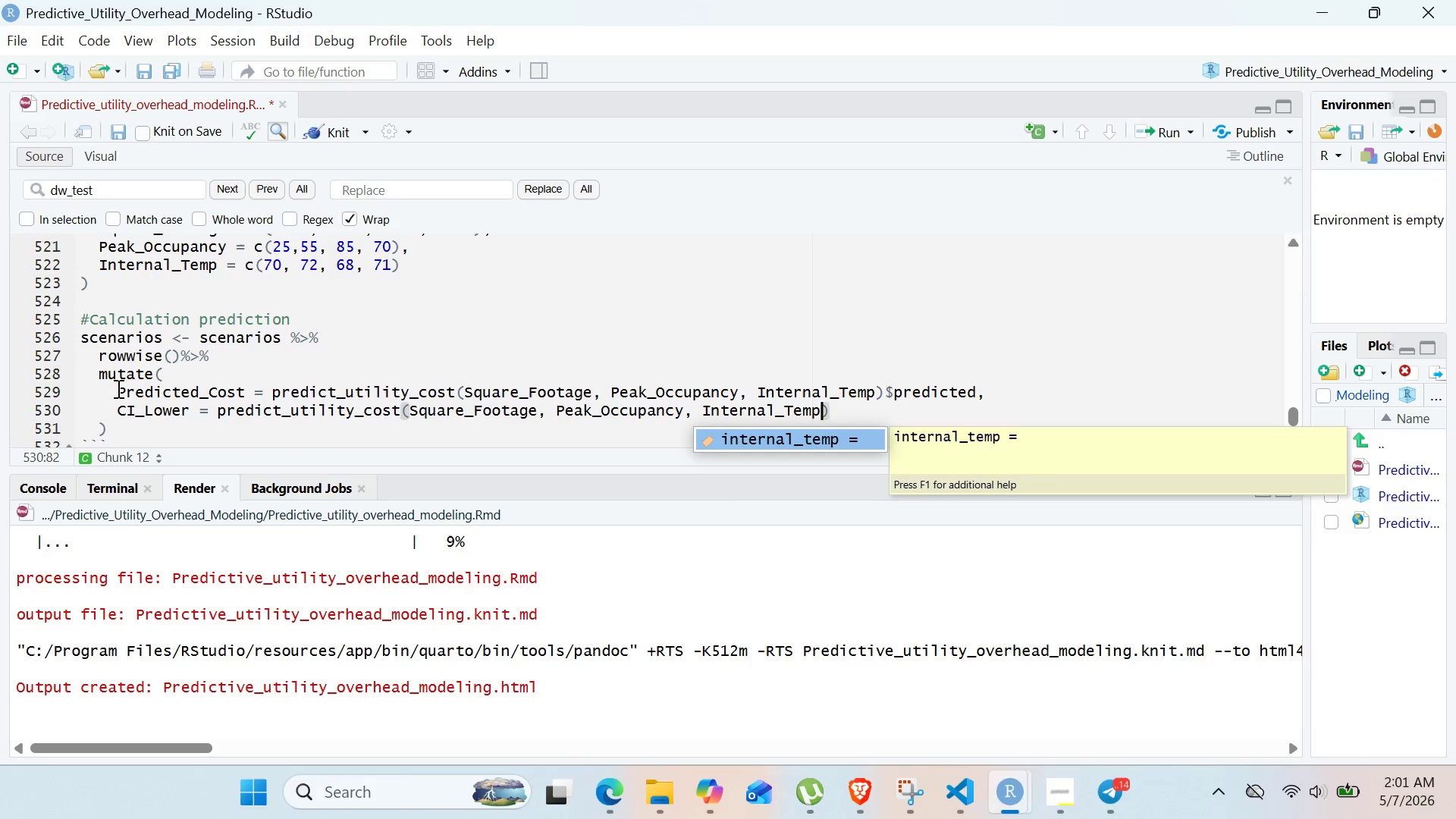 
key(ArrowRight)
 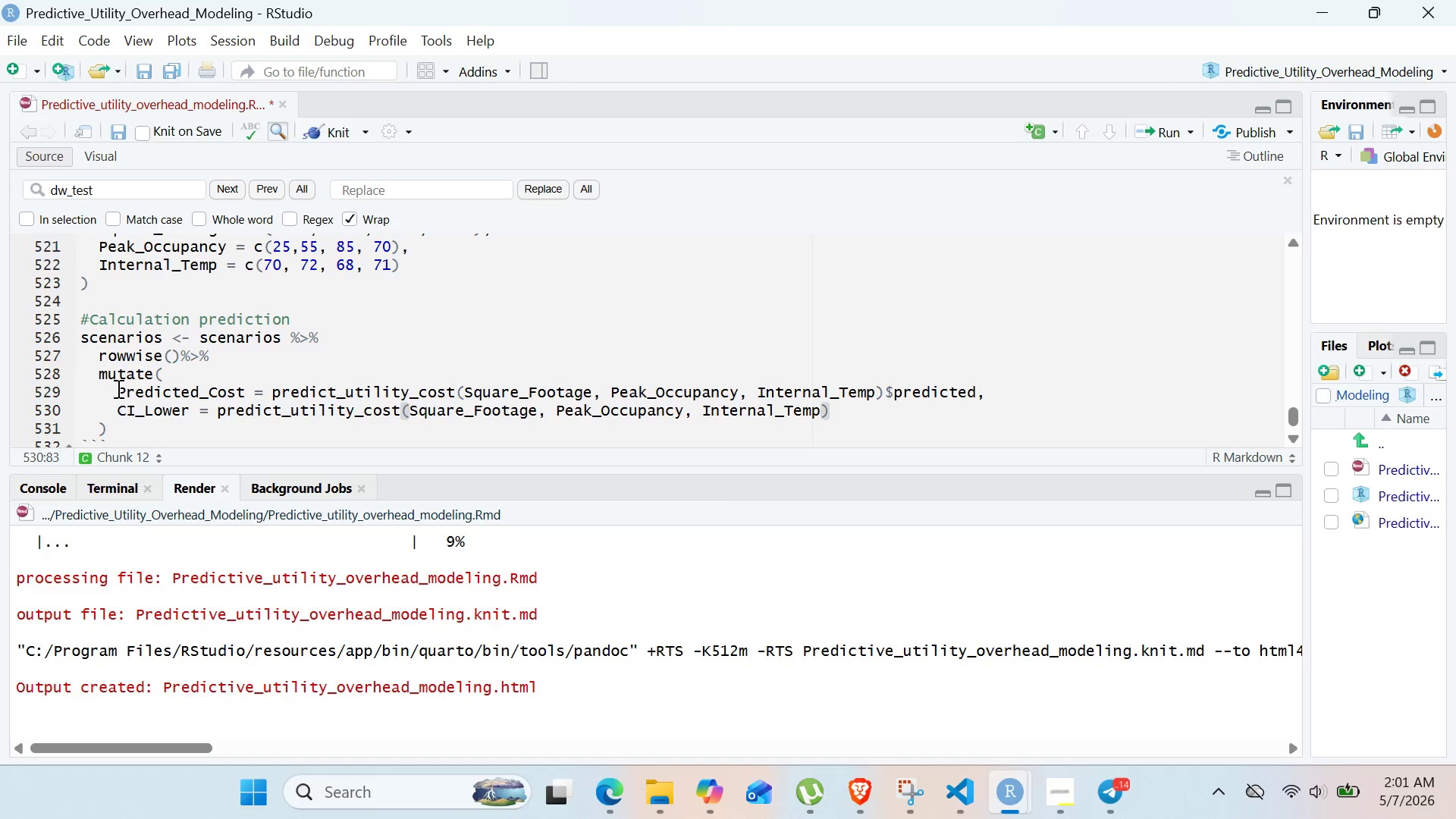 
type($LOwer_CI,)
 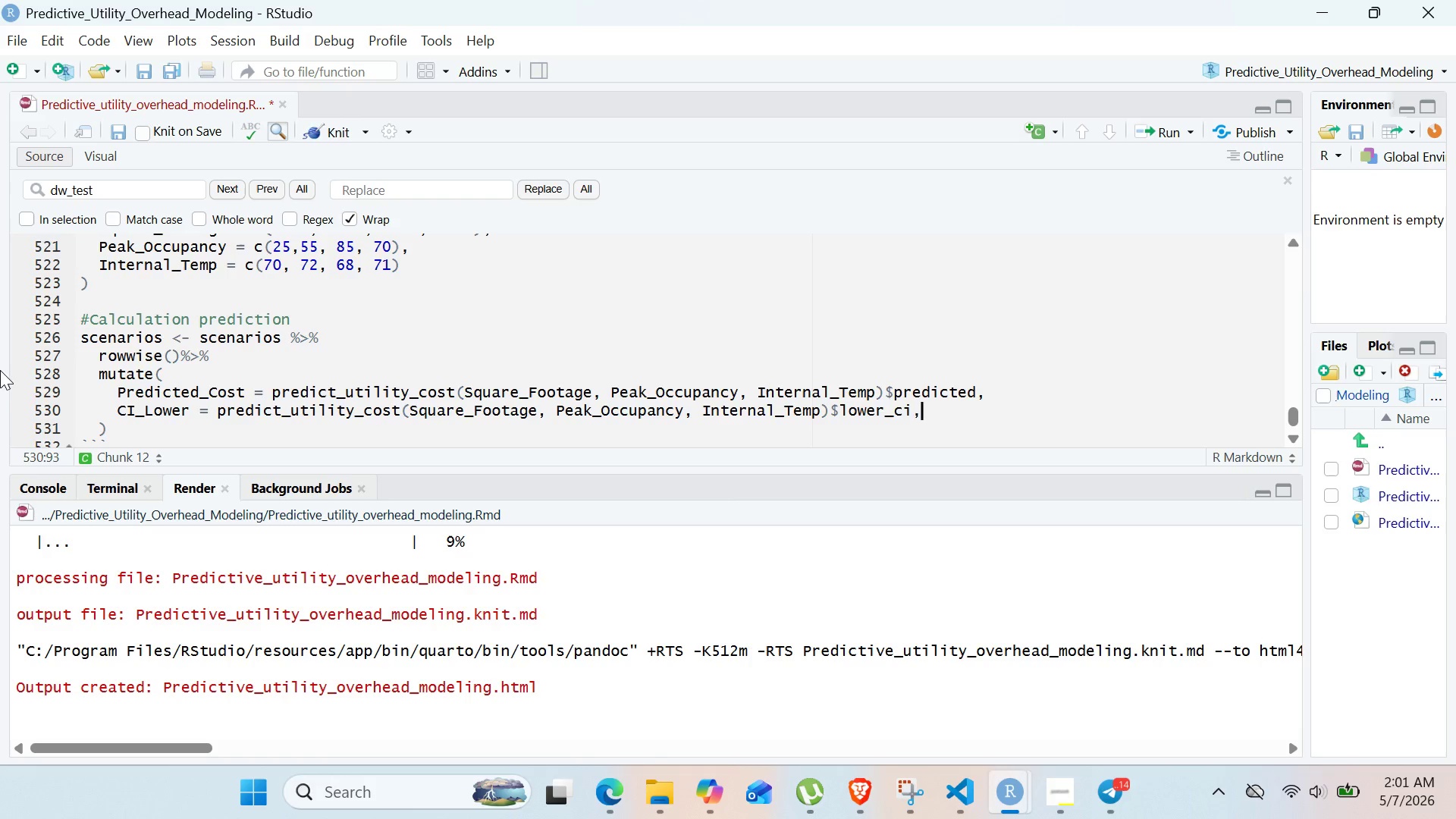 
left_click_drag(start_coordinate=[121, 410], to_coordinate=[911, 416])
 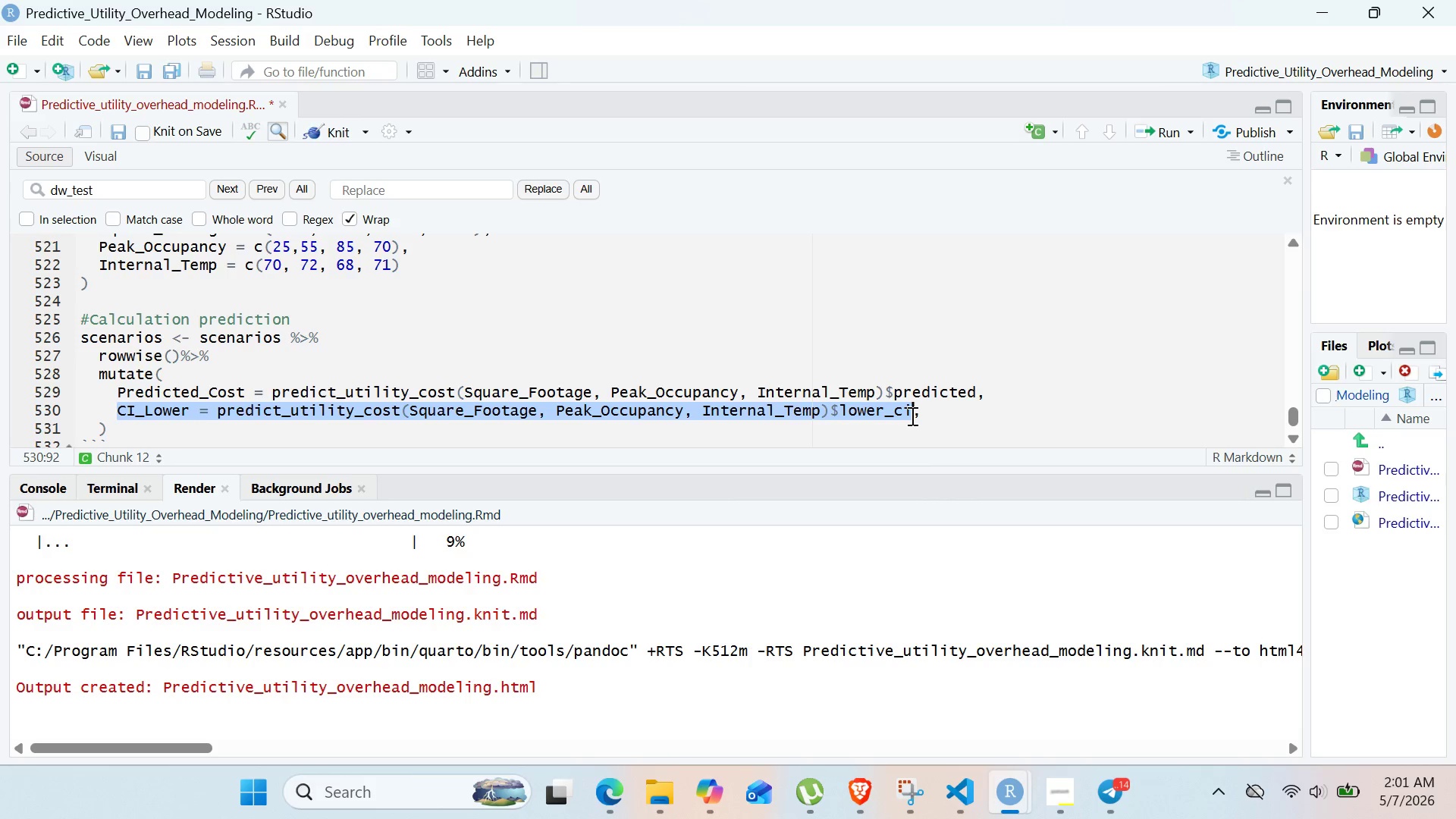 
key(Control+C)
 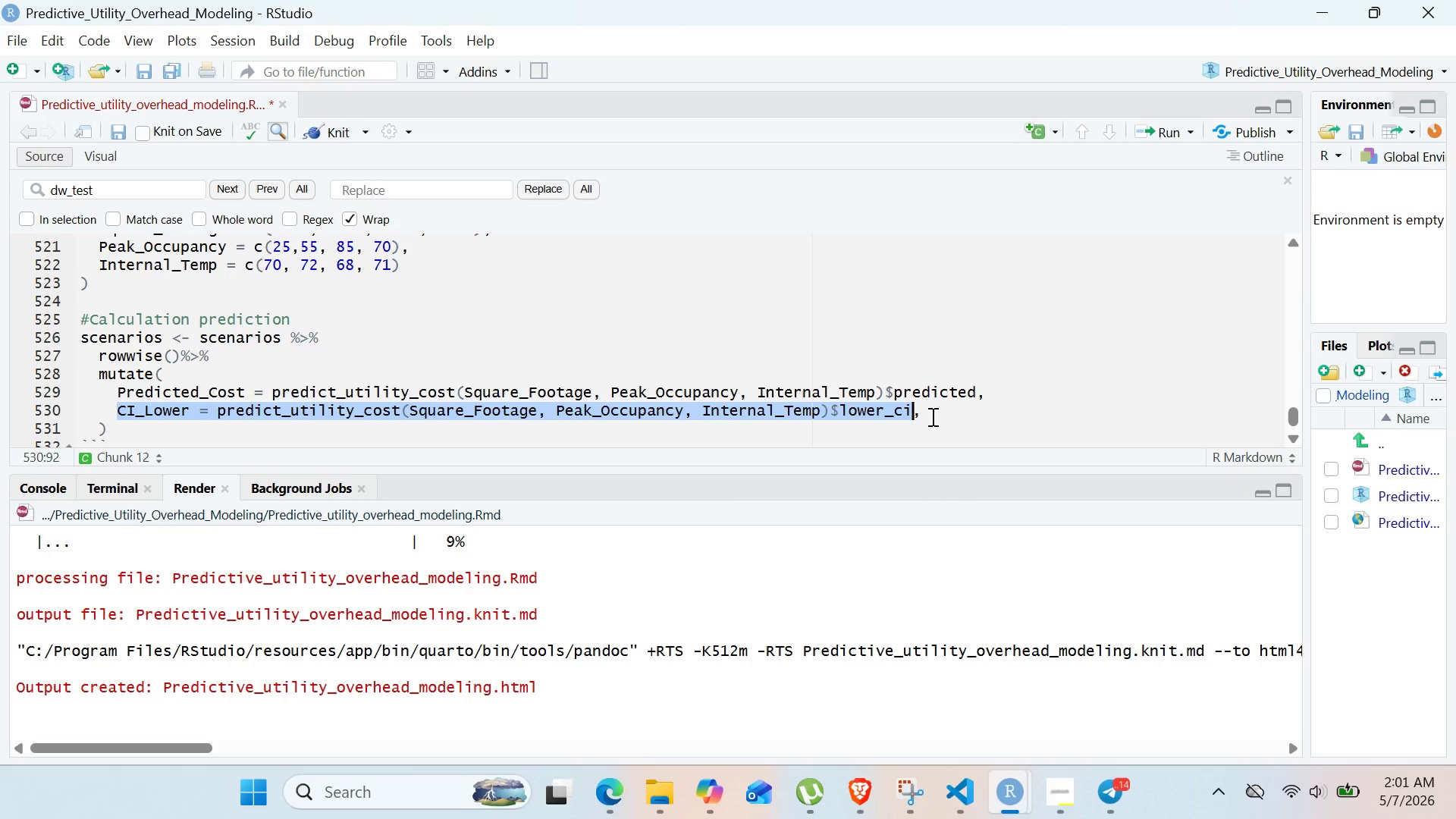 
left_click([931, 416])
 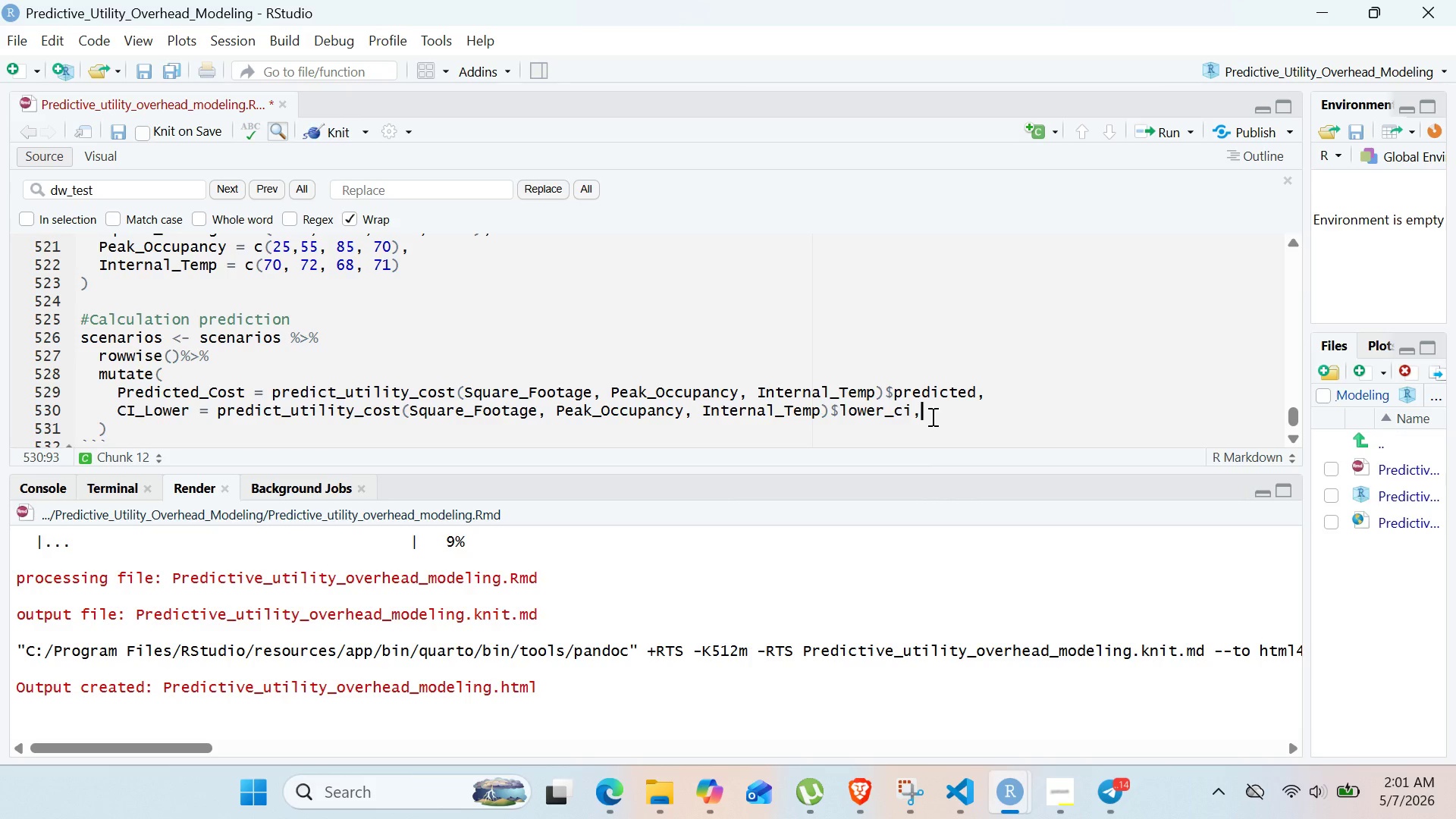 
key(Control+Enter)
 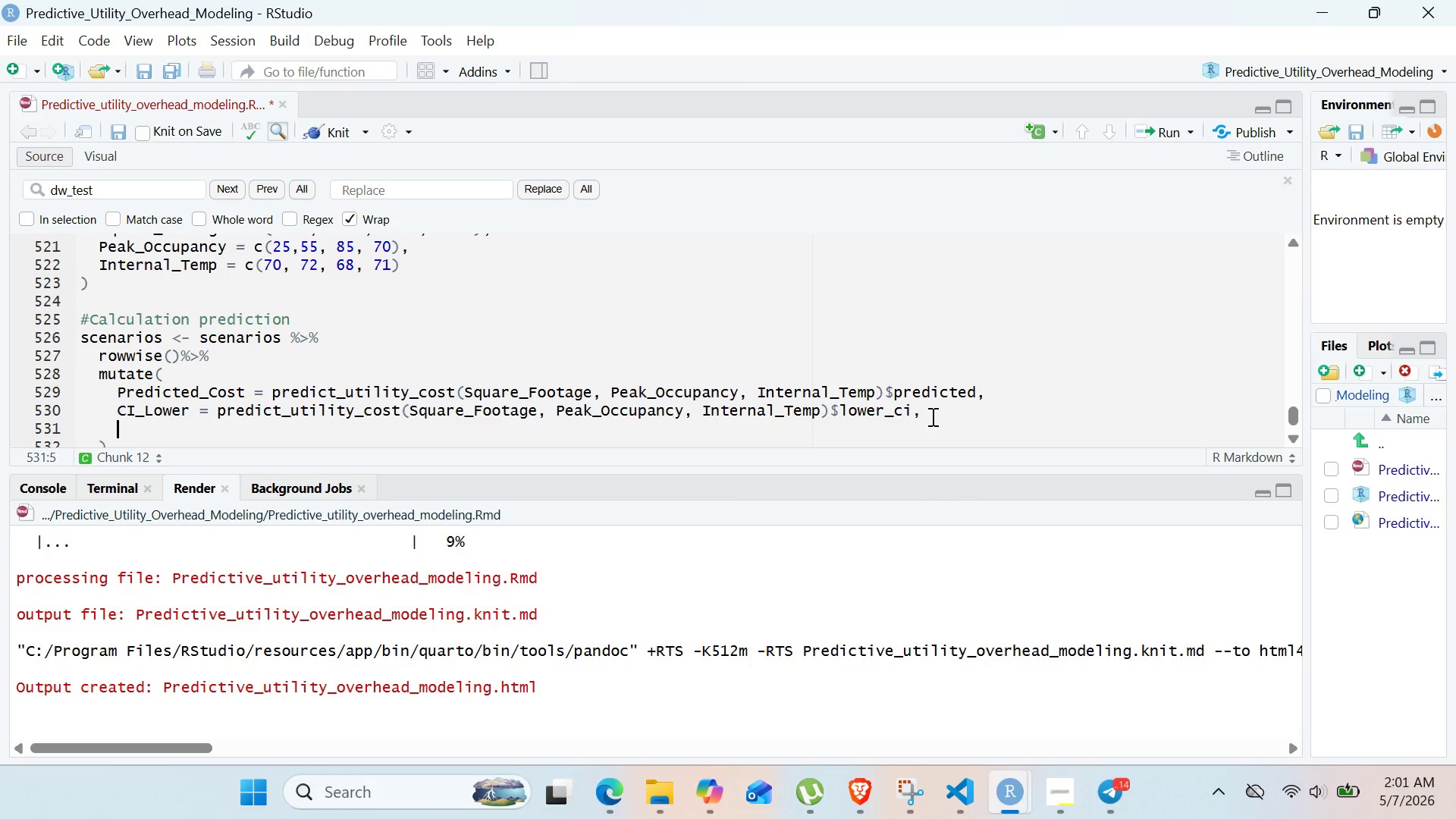 
key(Control+V)
 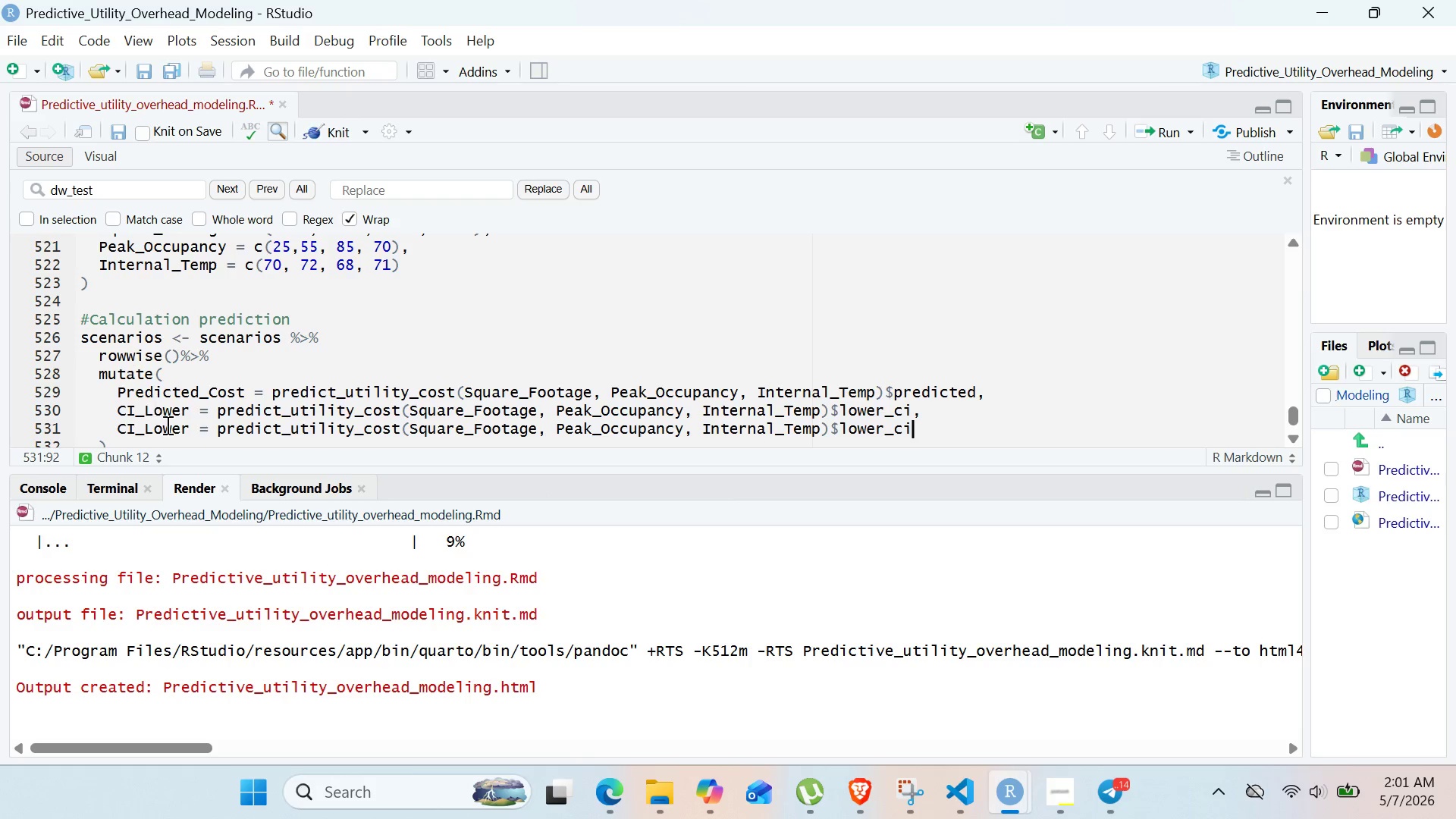 
left_click([189, 432])
 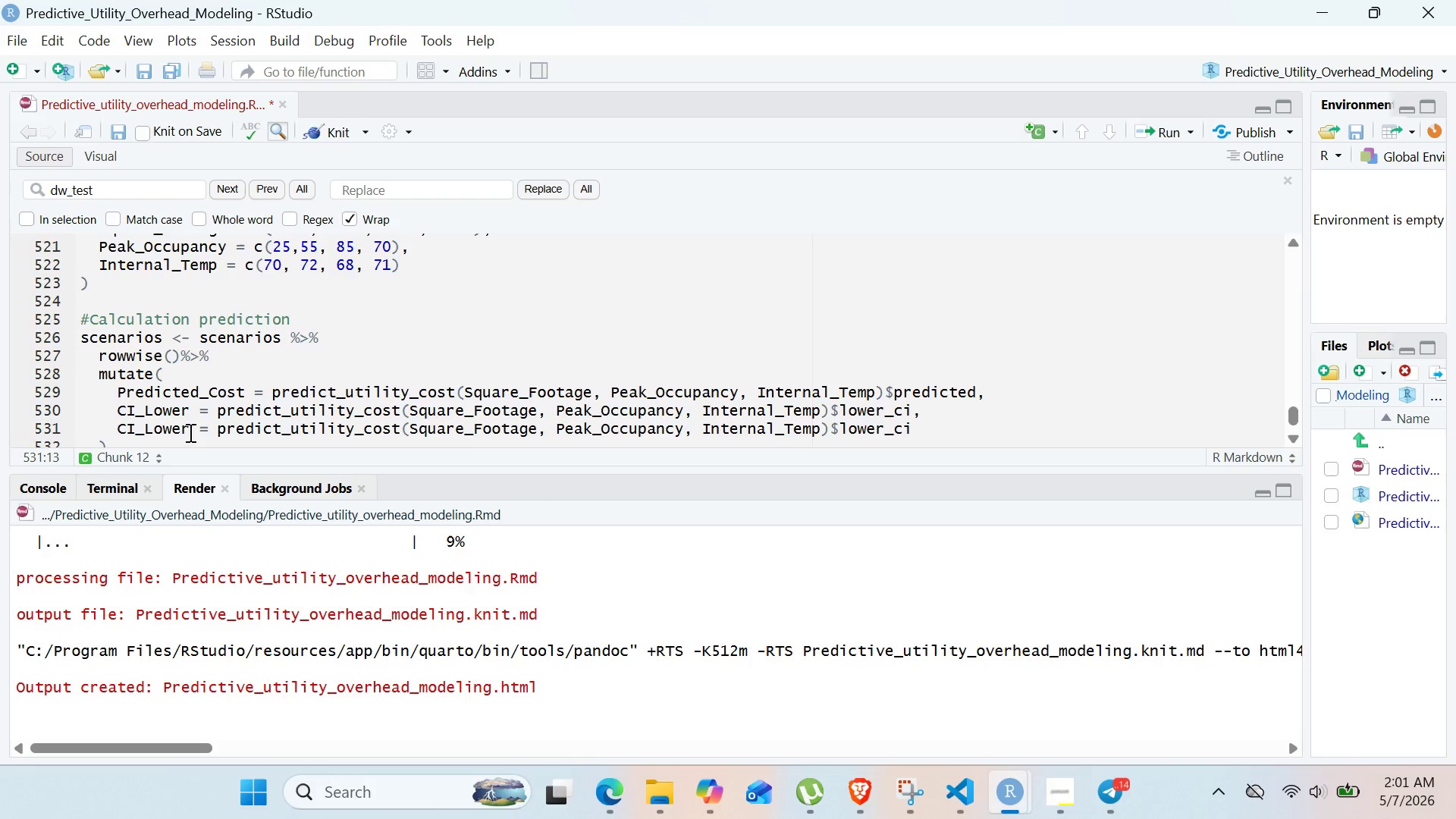 
key(Backspace)
key(Backspace)
key(Backspace)
key(Backspace)
key(Backspace)
type(Upper)
 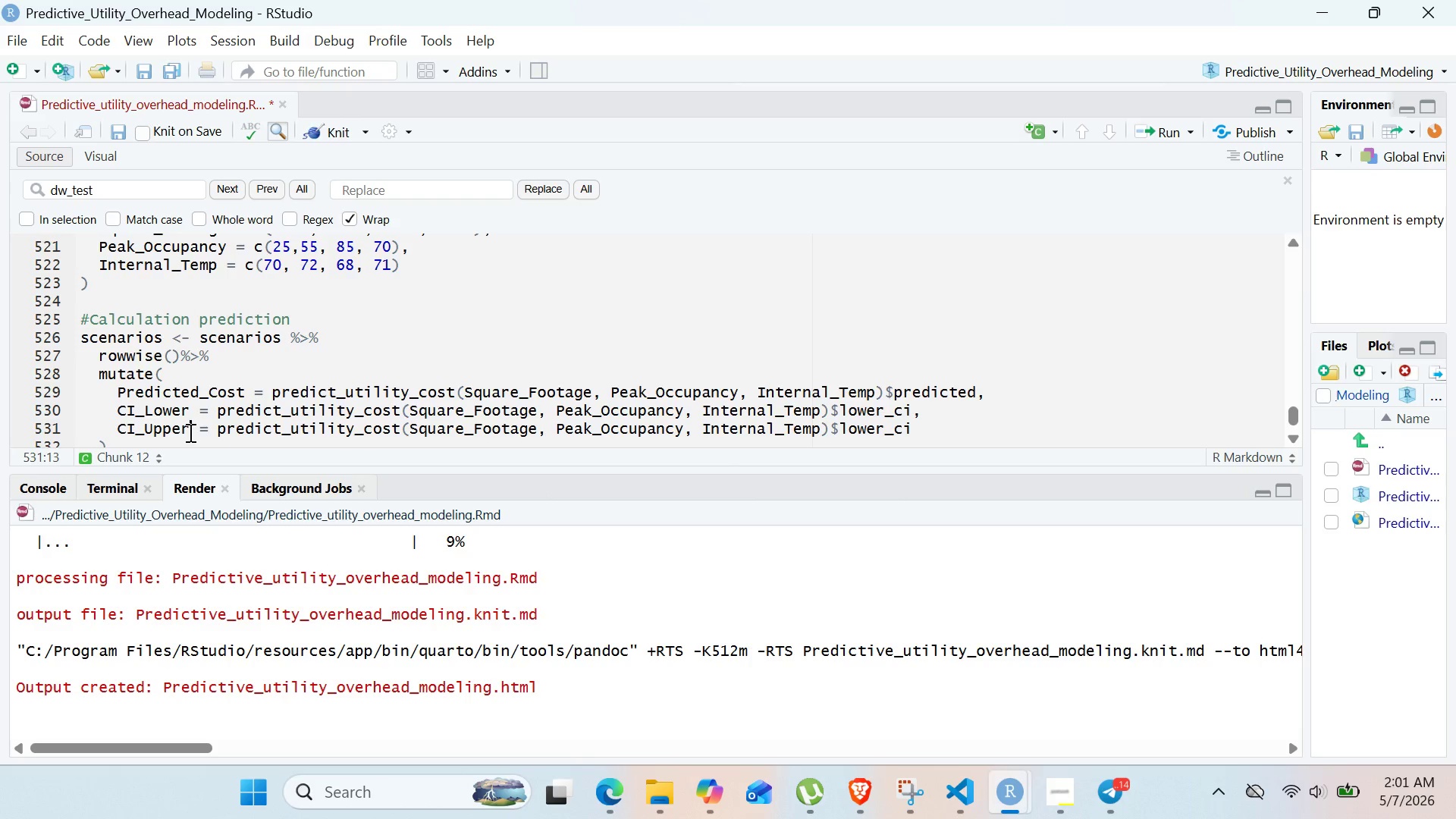 
wait(11.58)
 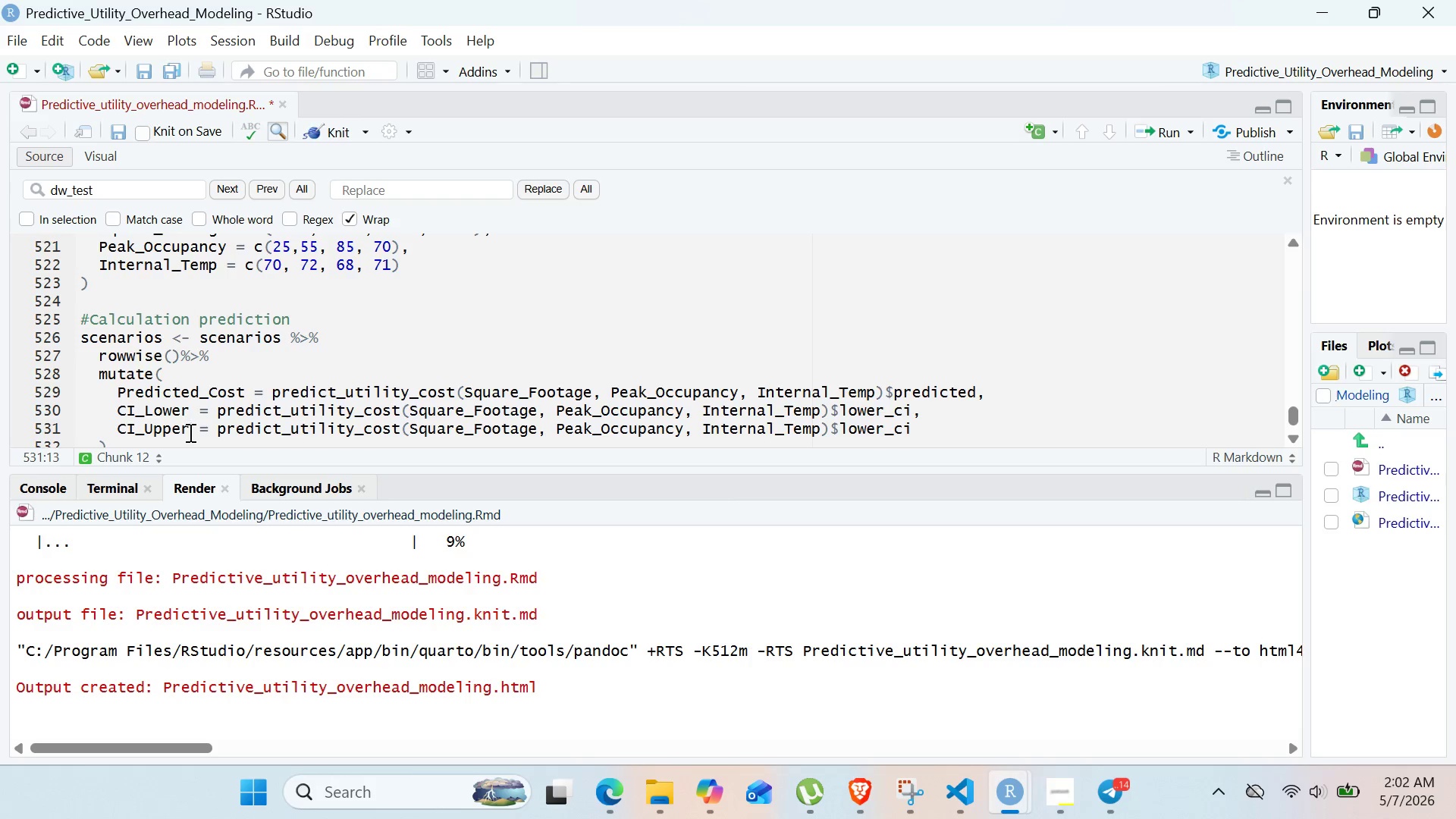 
left_click([886, 429])
 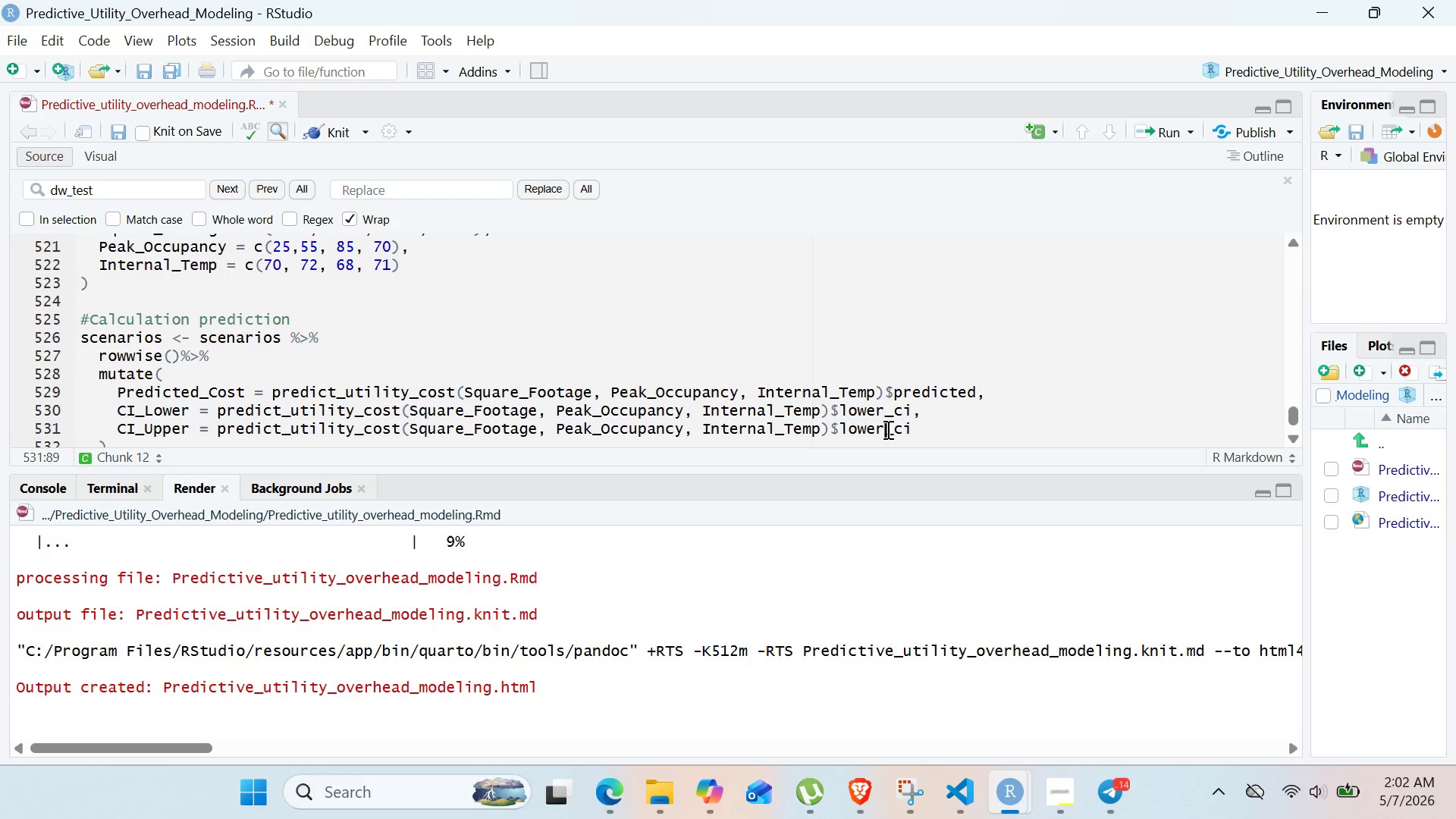 
key(Backspace)
key(Backspace)
key(Backspace)
key(Backspace)
key(Backspace)
type(uppr)
 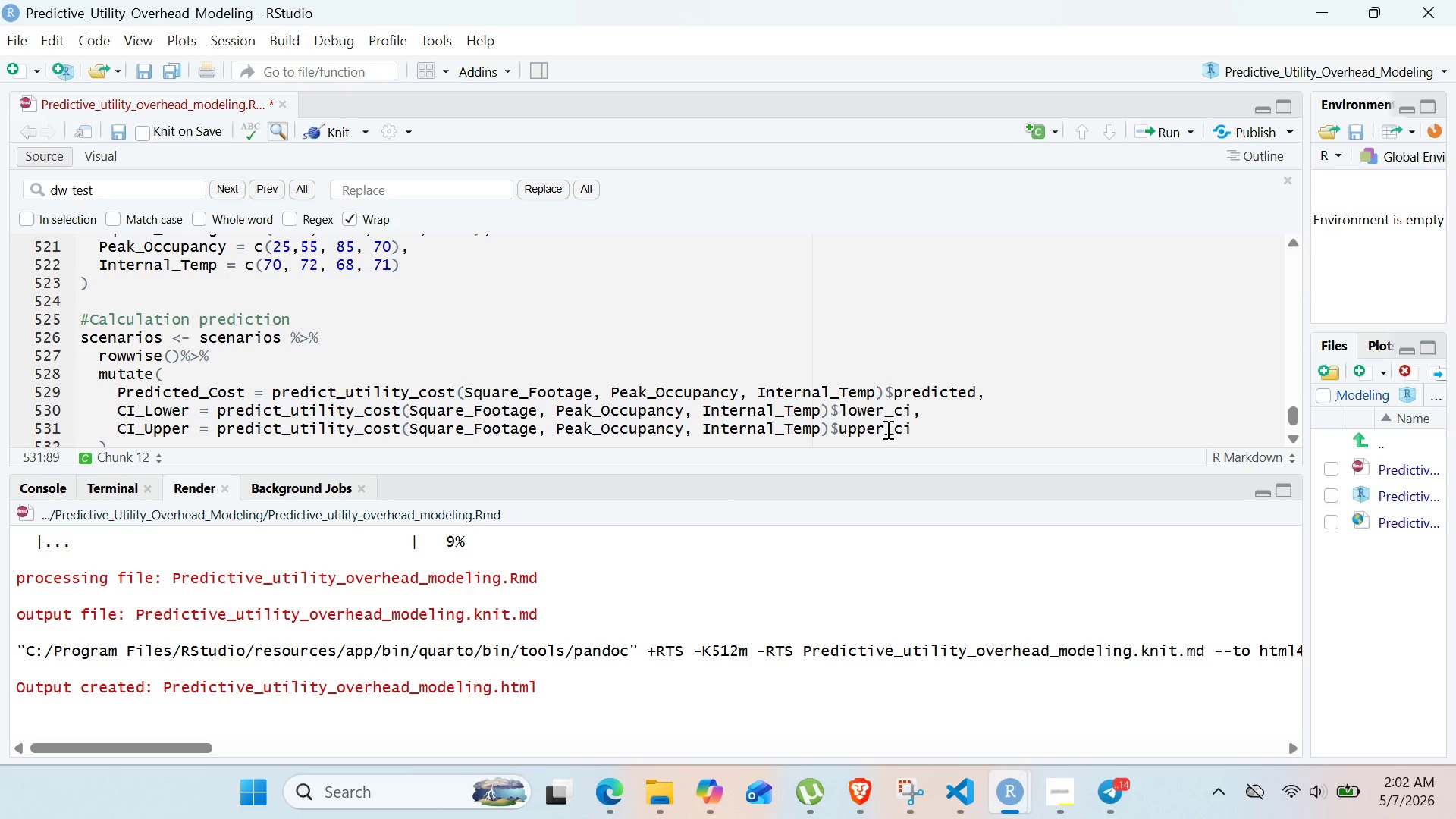 
hold_key(key=E, duration=0.31)
 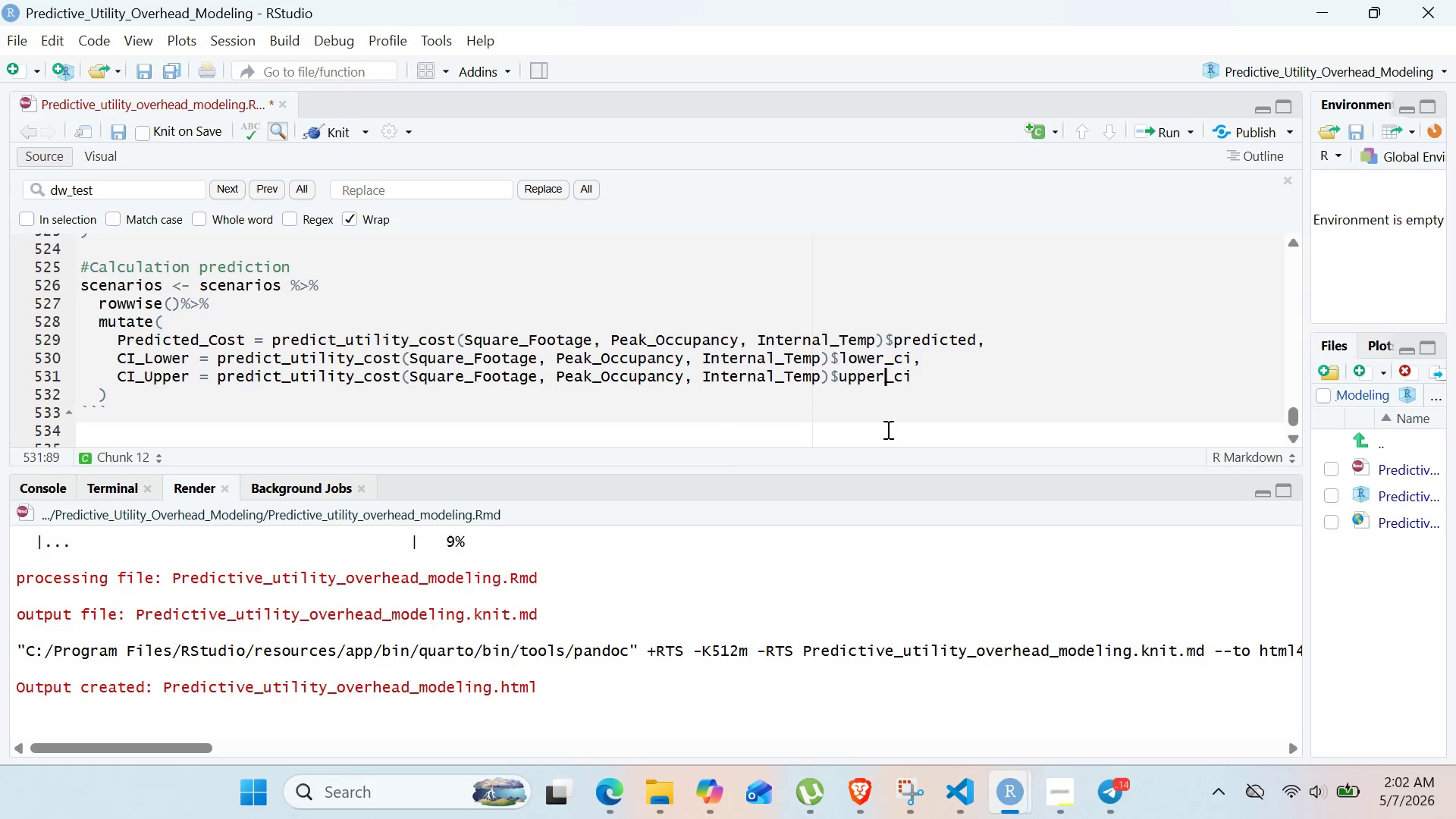 
left_click([824, 396])
 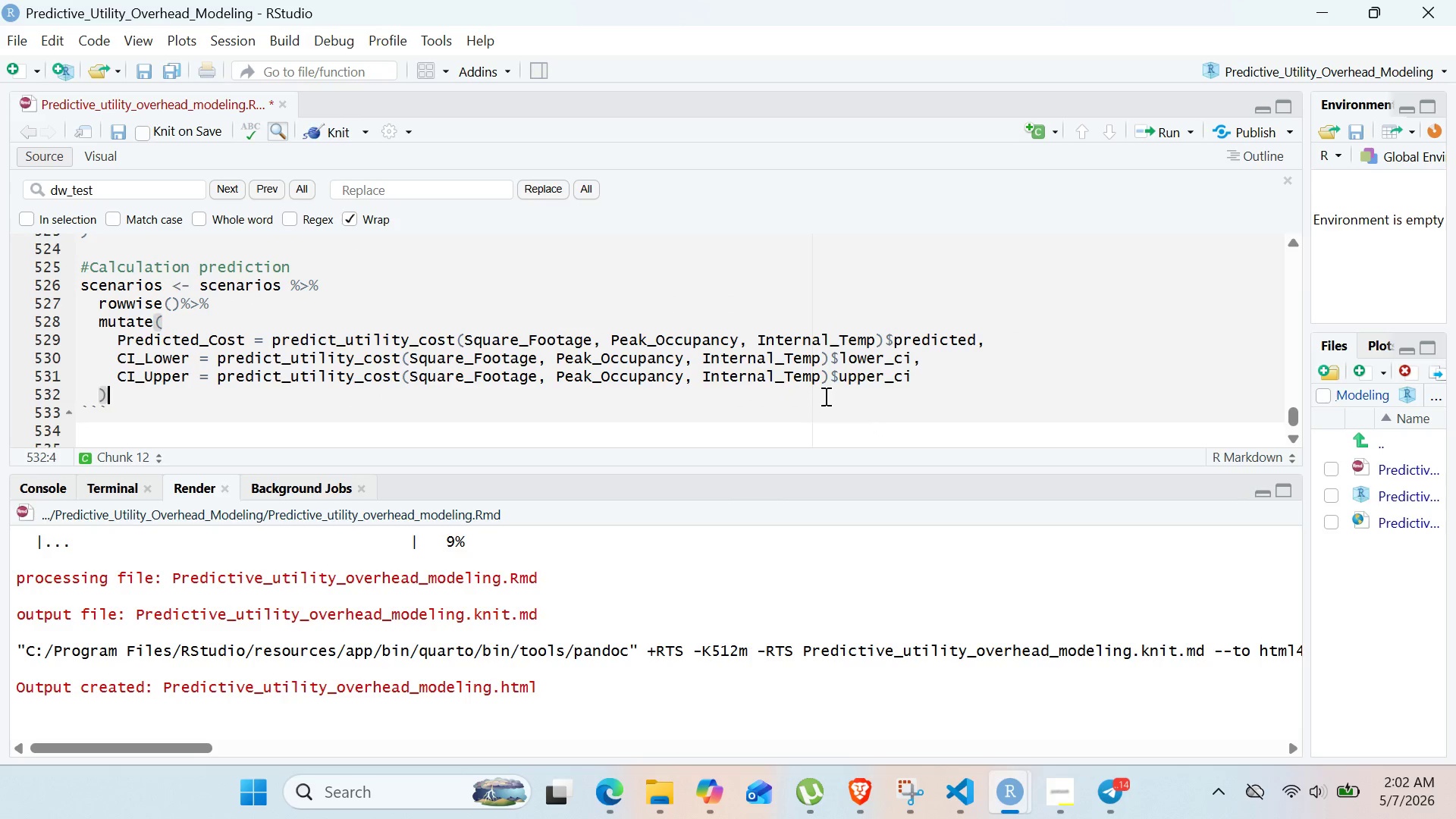 
key(Enter)
 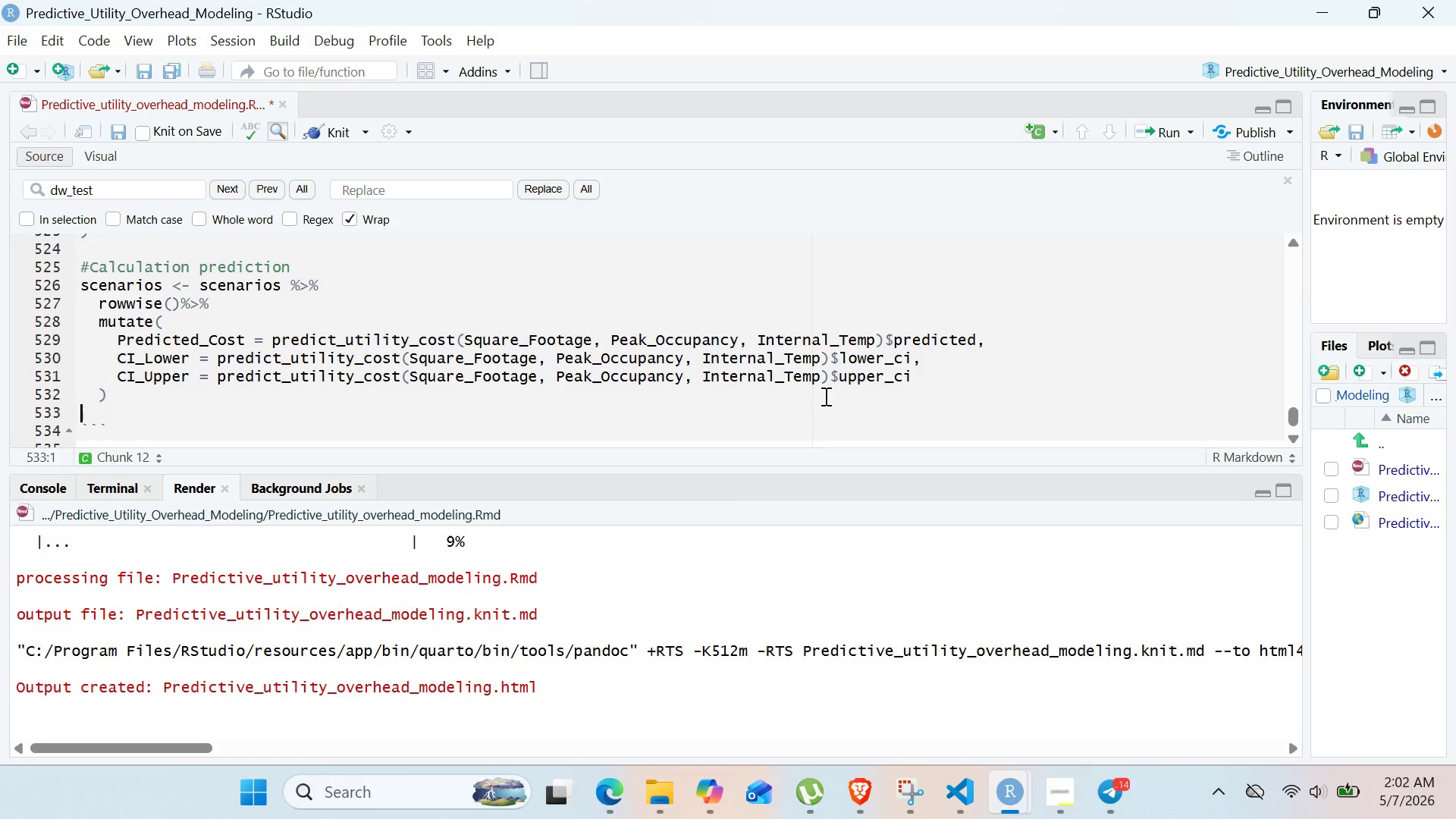 
type(#Display scenario results)
 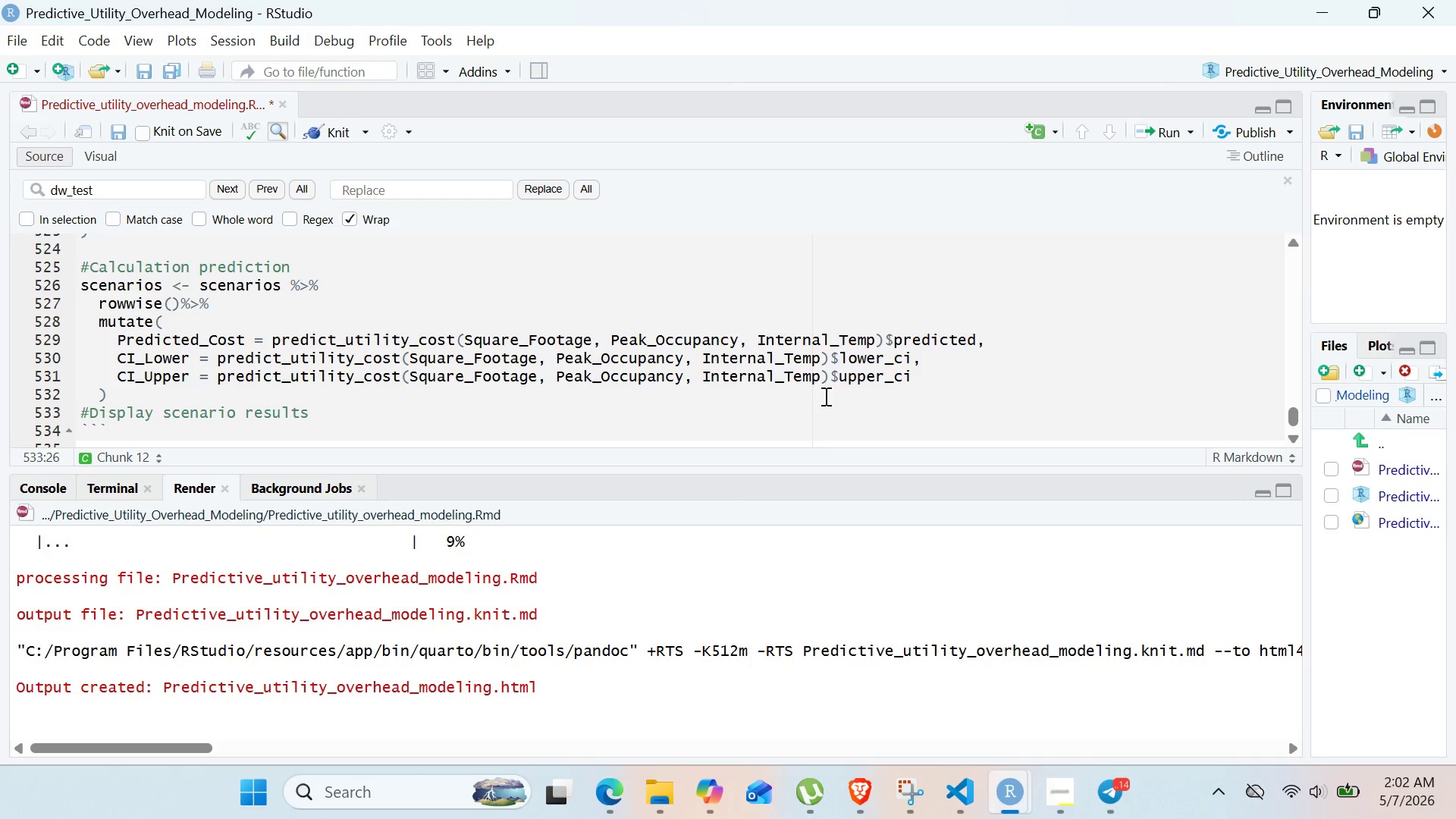 
key(Enter)
 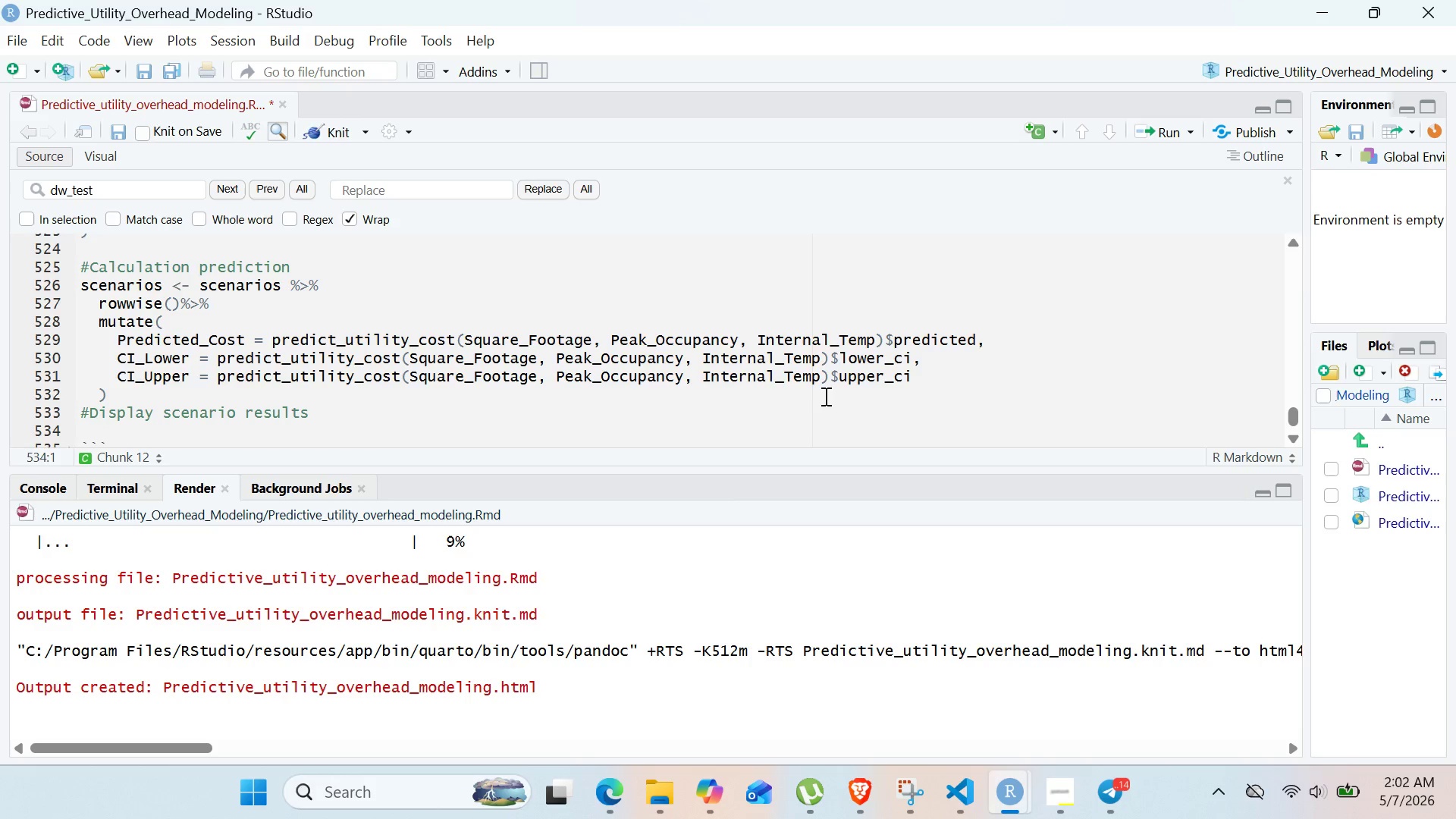 
type(kable)
 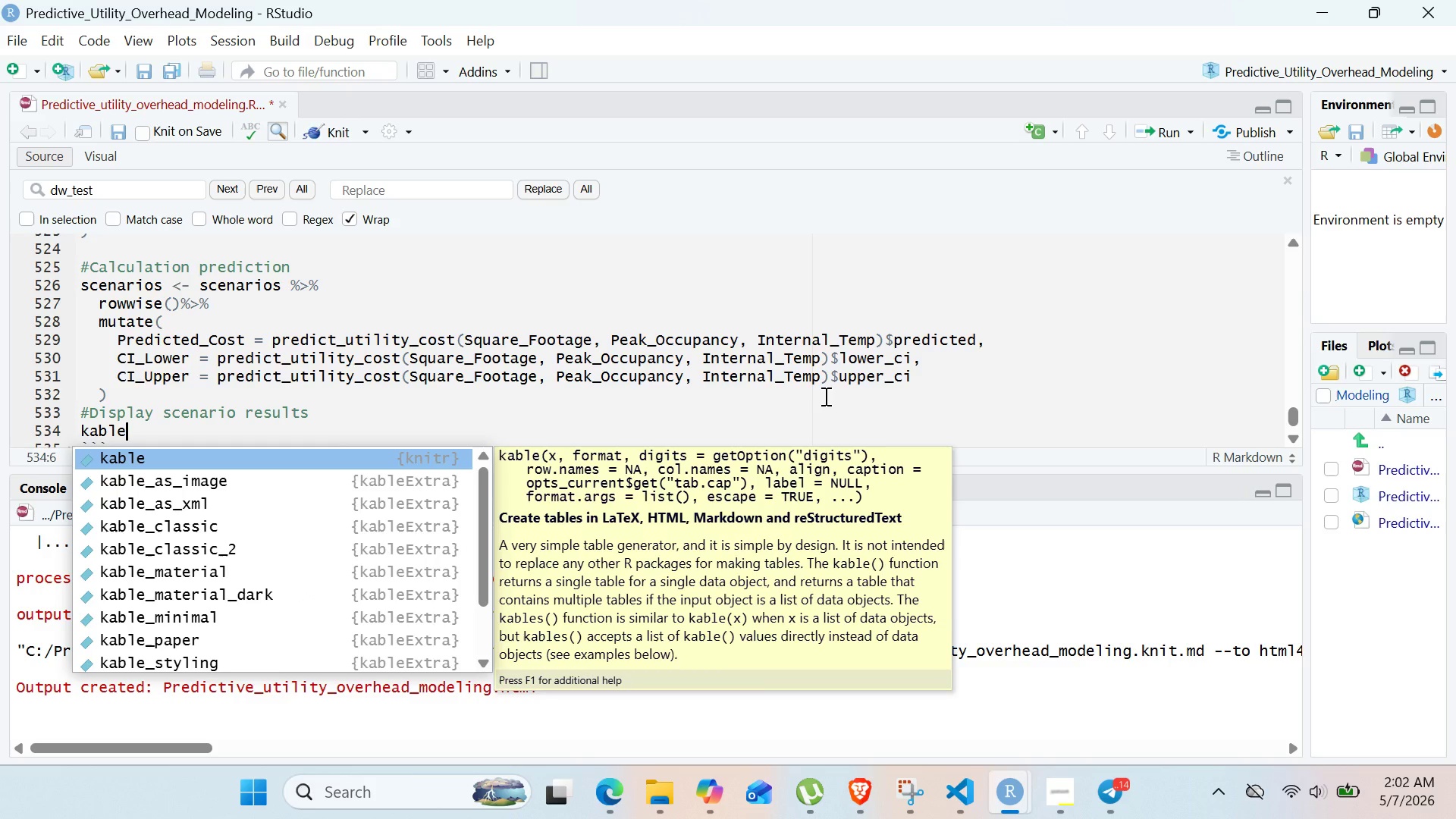 
key(Enter)
 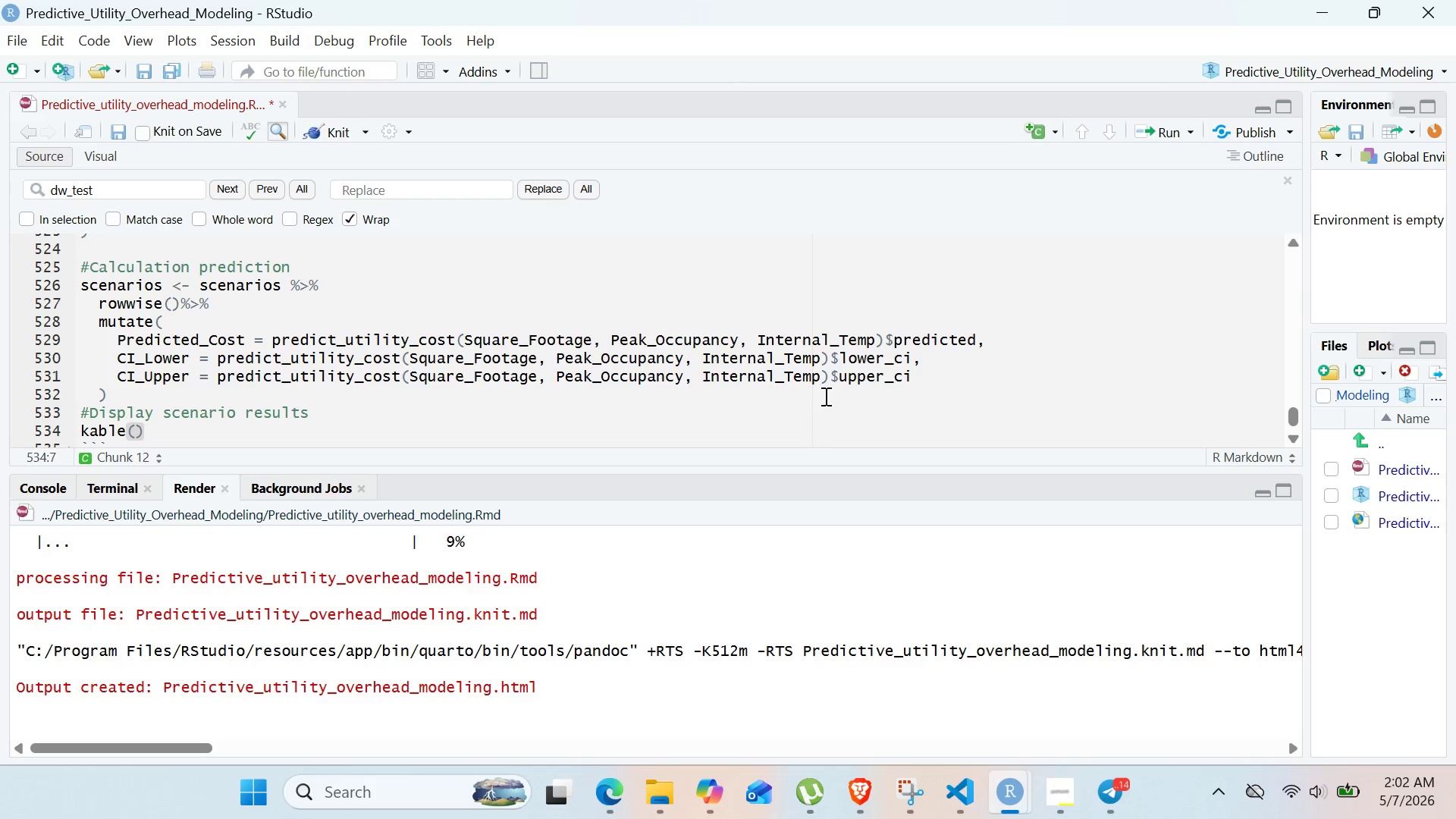 
type(scenarios)
 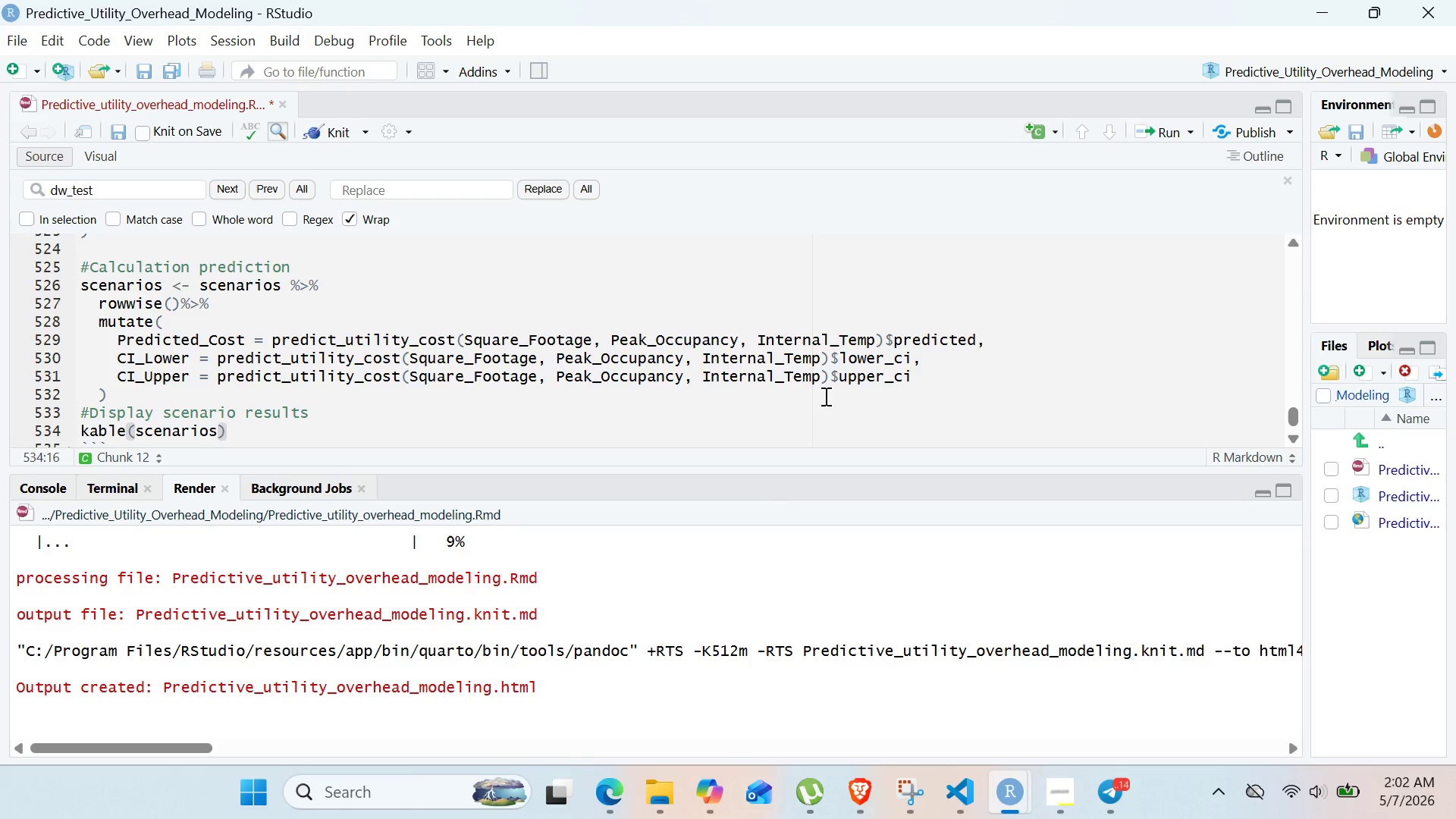 
wait(7.77)
 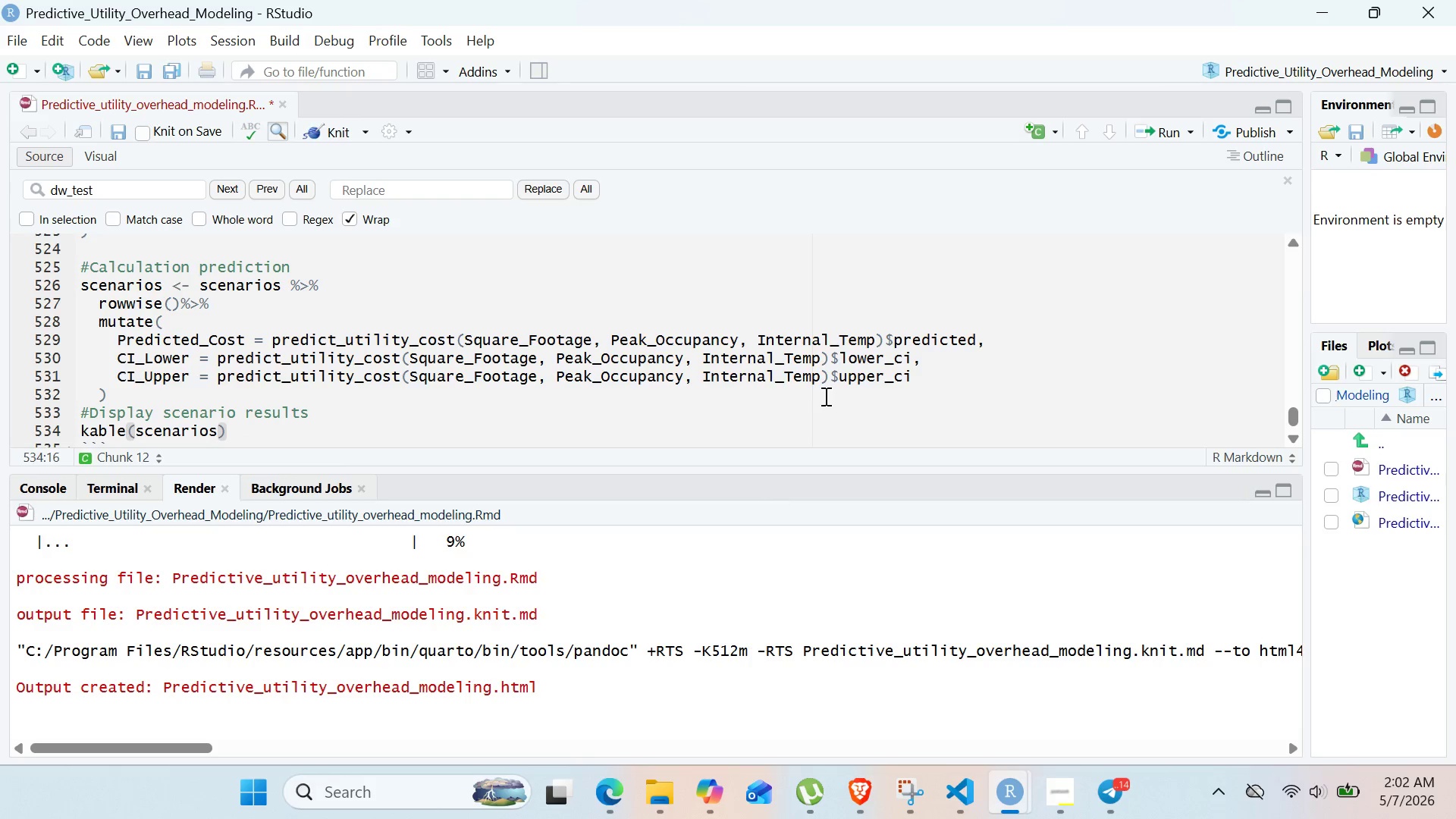 
key(Comma)
 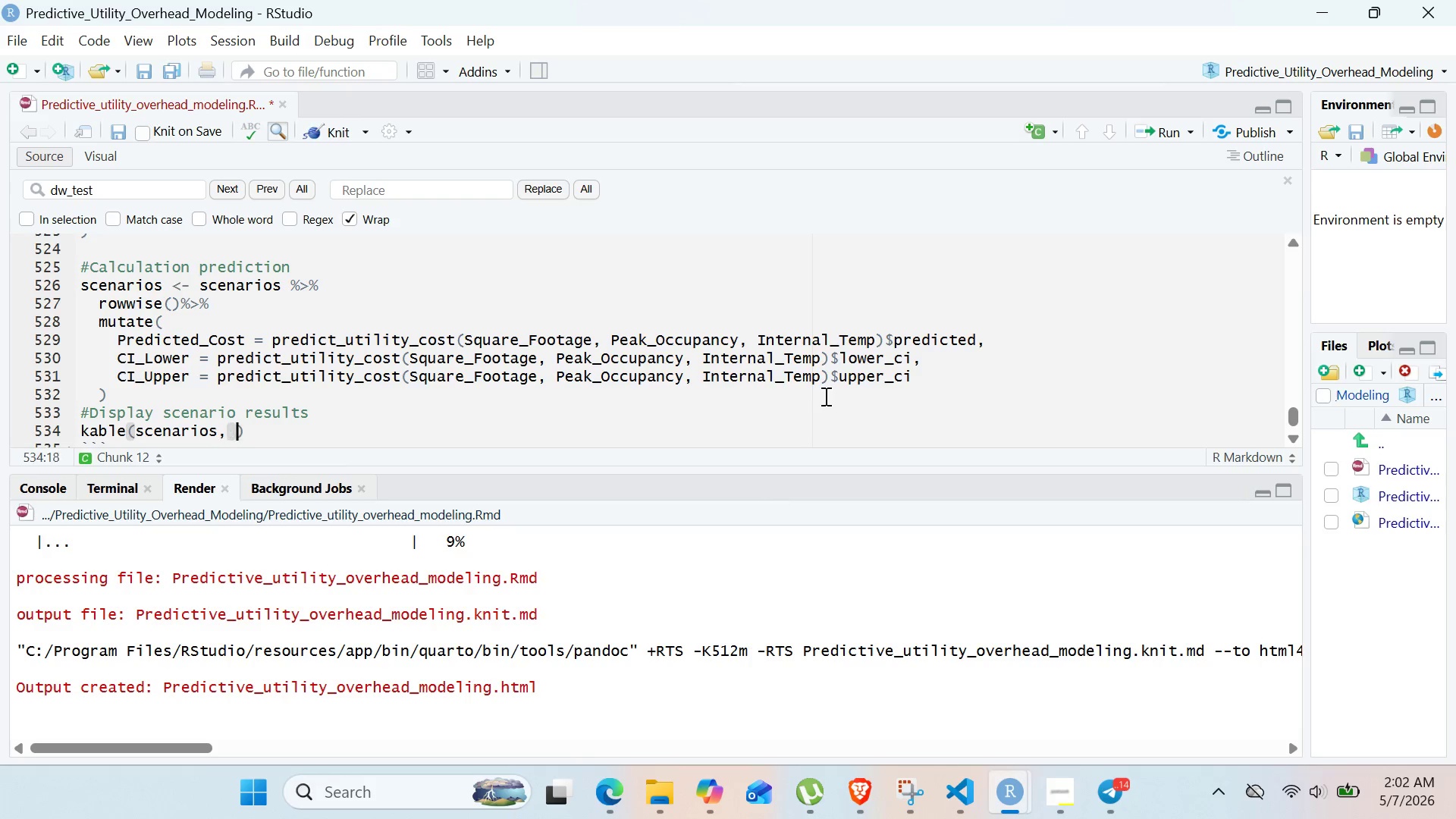 
key(Space)
 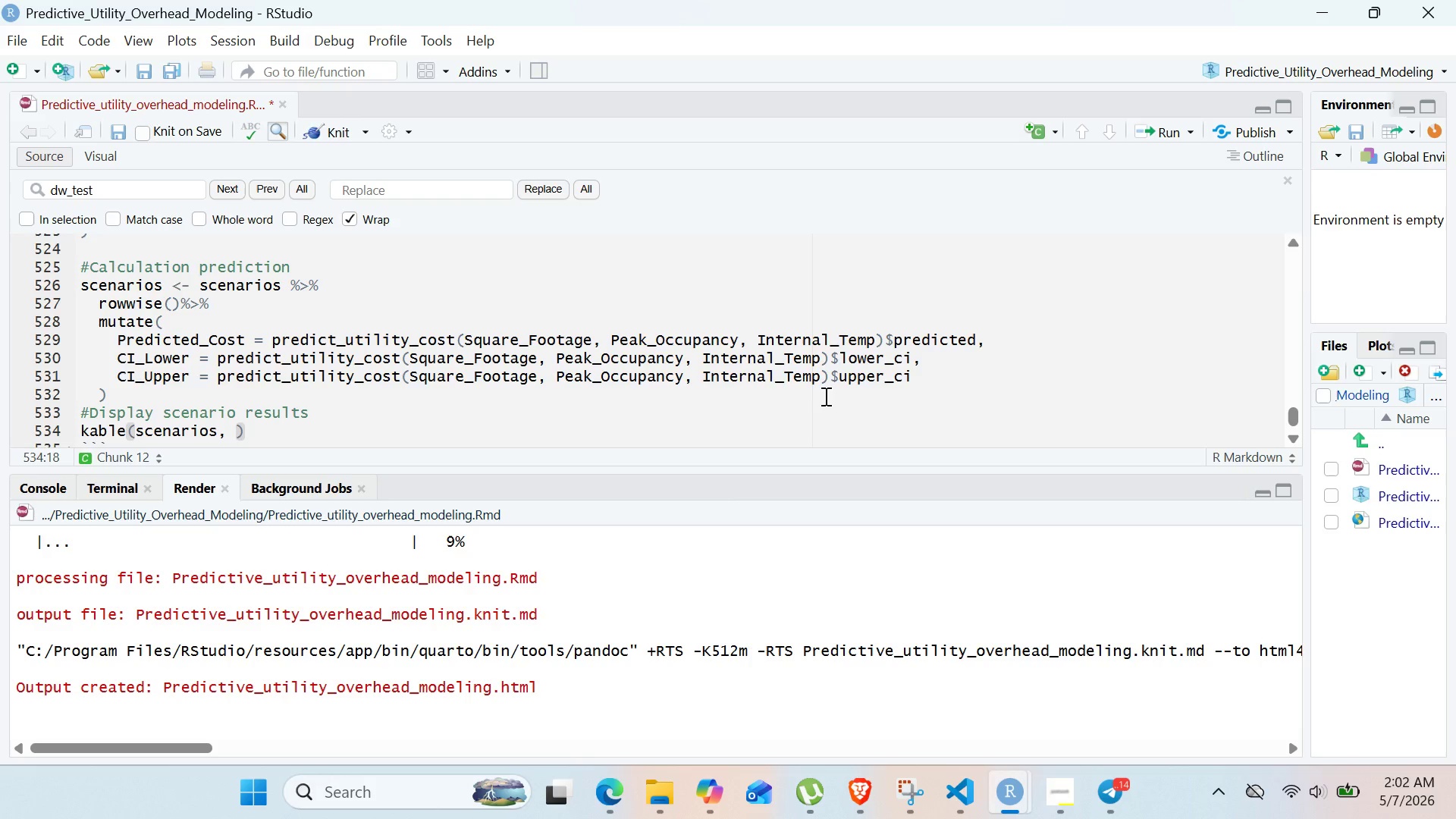 
wait(9.64)
 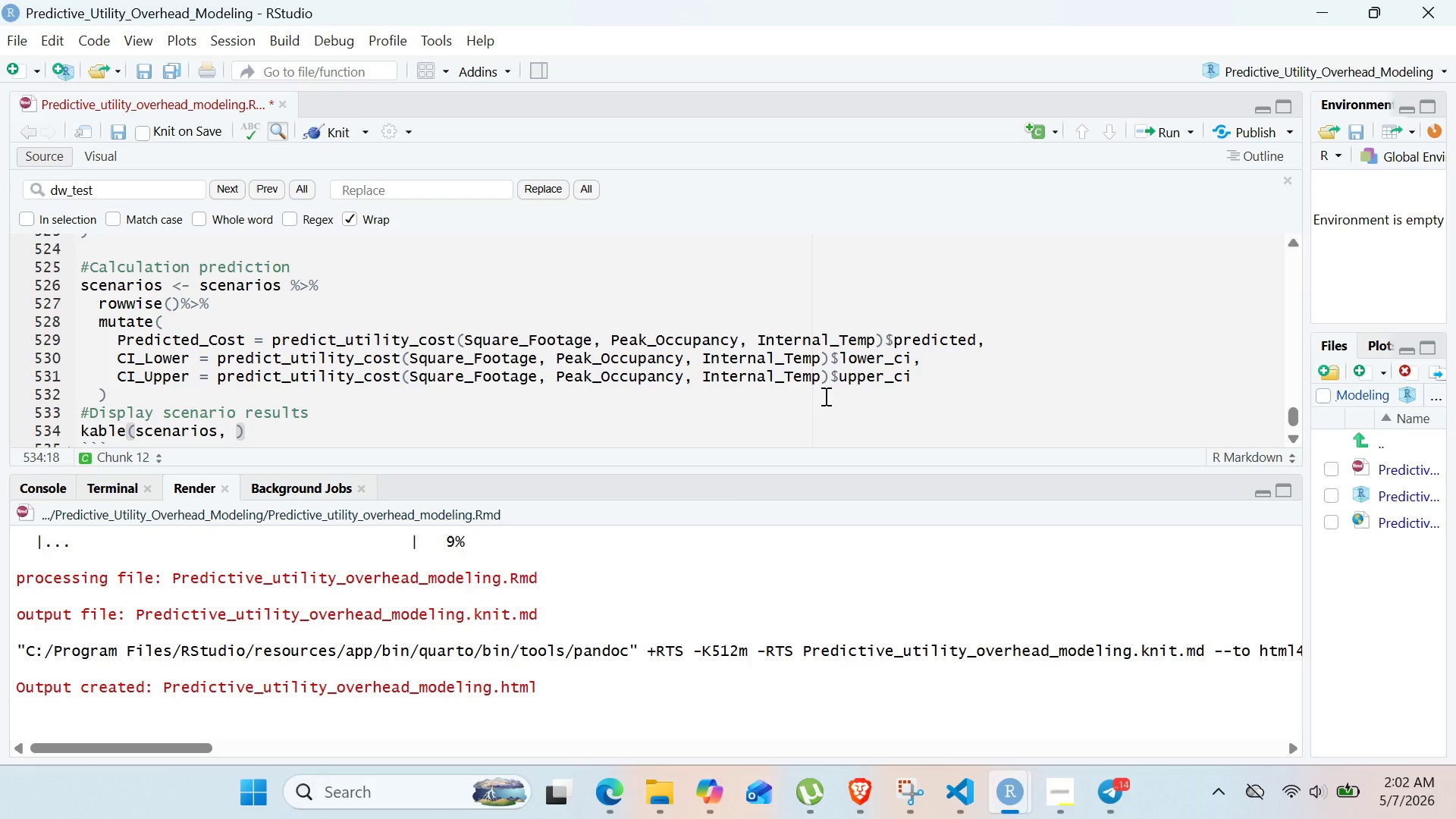 
type(cartion)
 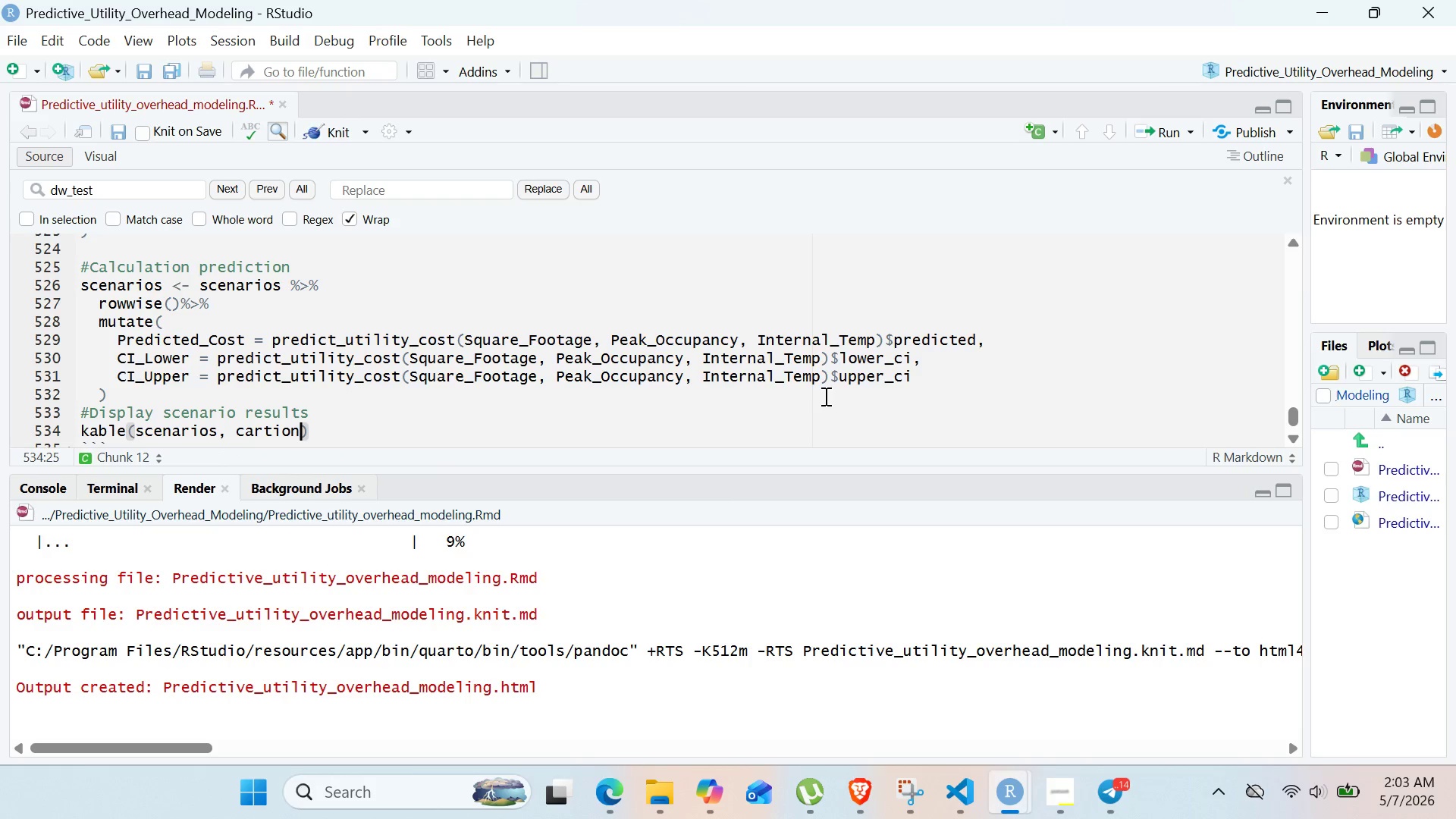 
key(ArrowLeft)
 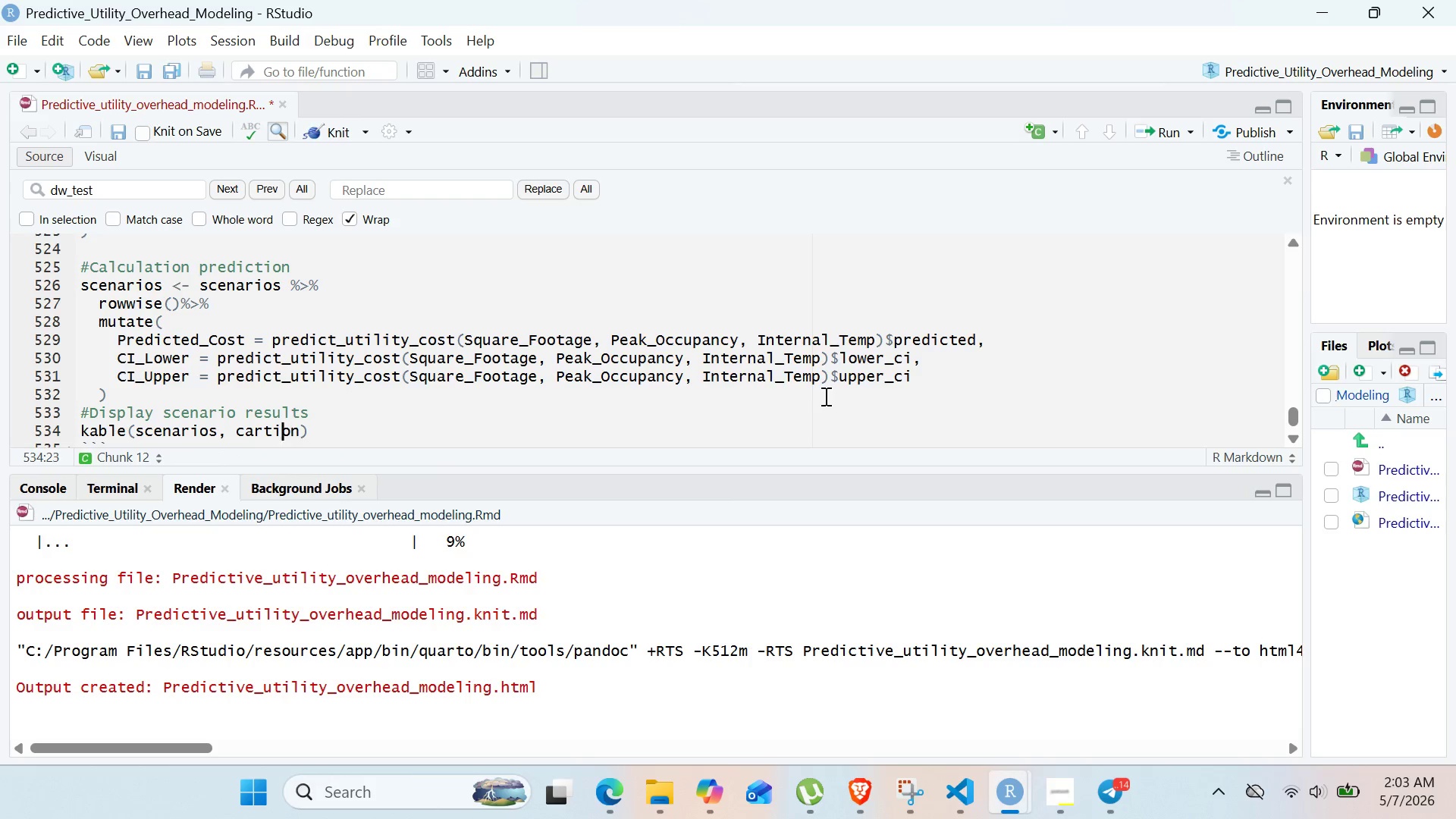 
key(ArrowLeft)
 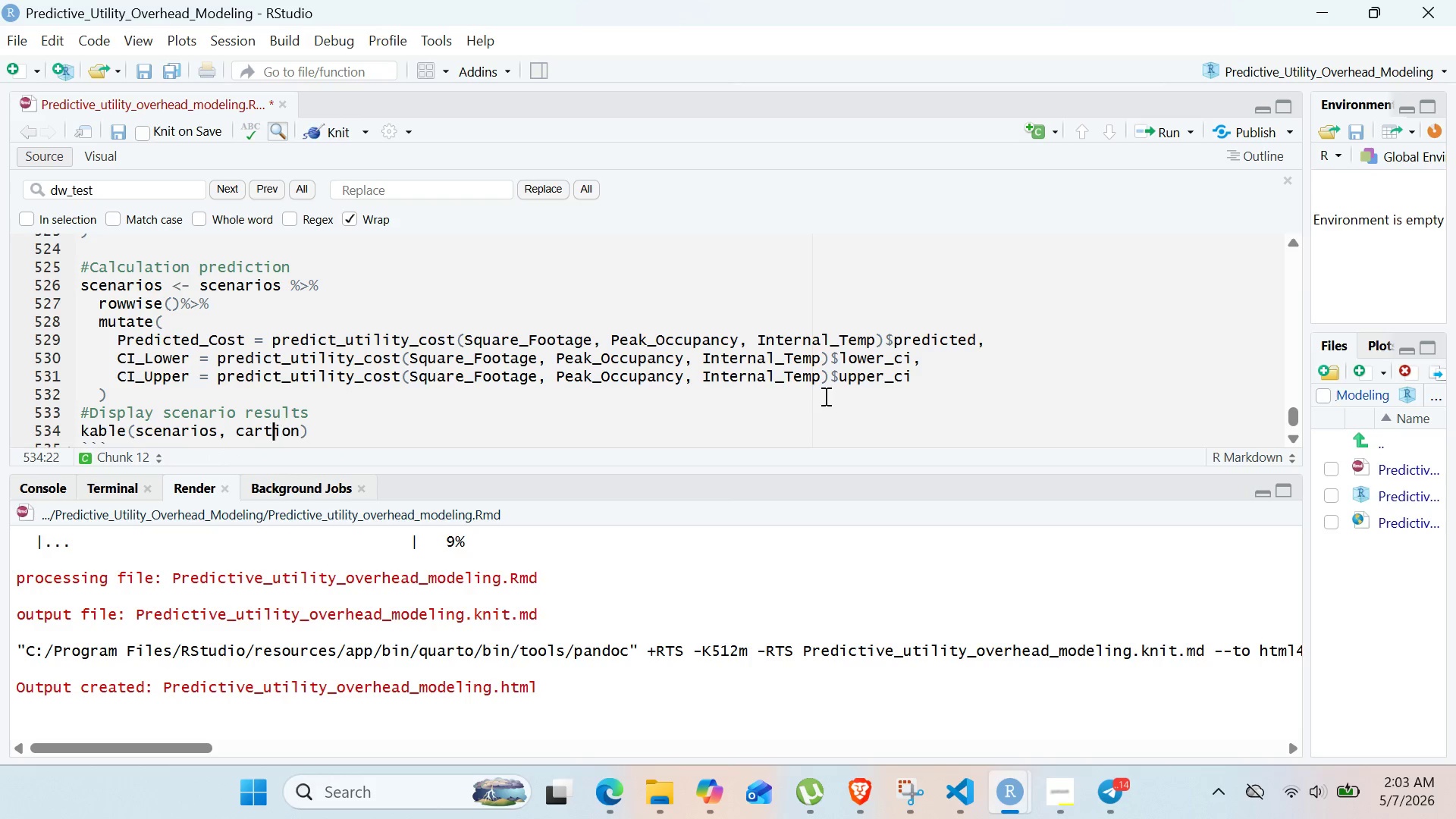 
key(ArrowLeft)
 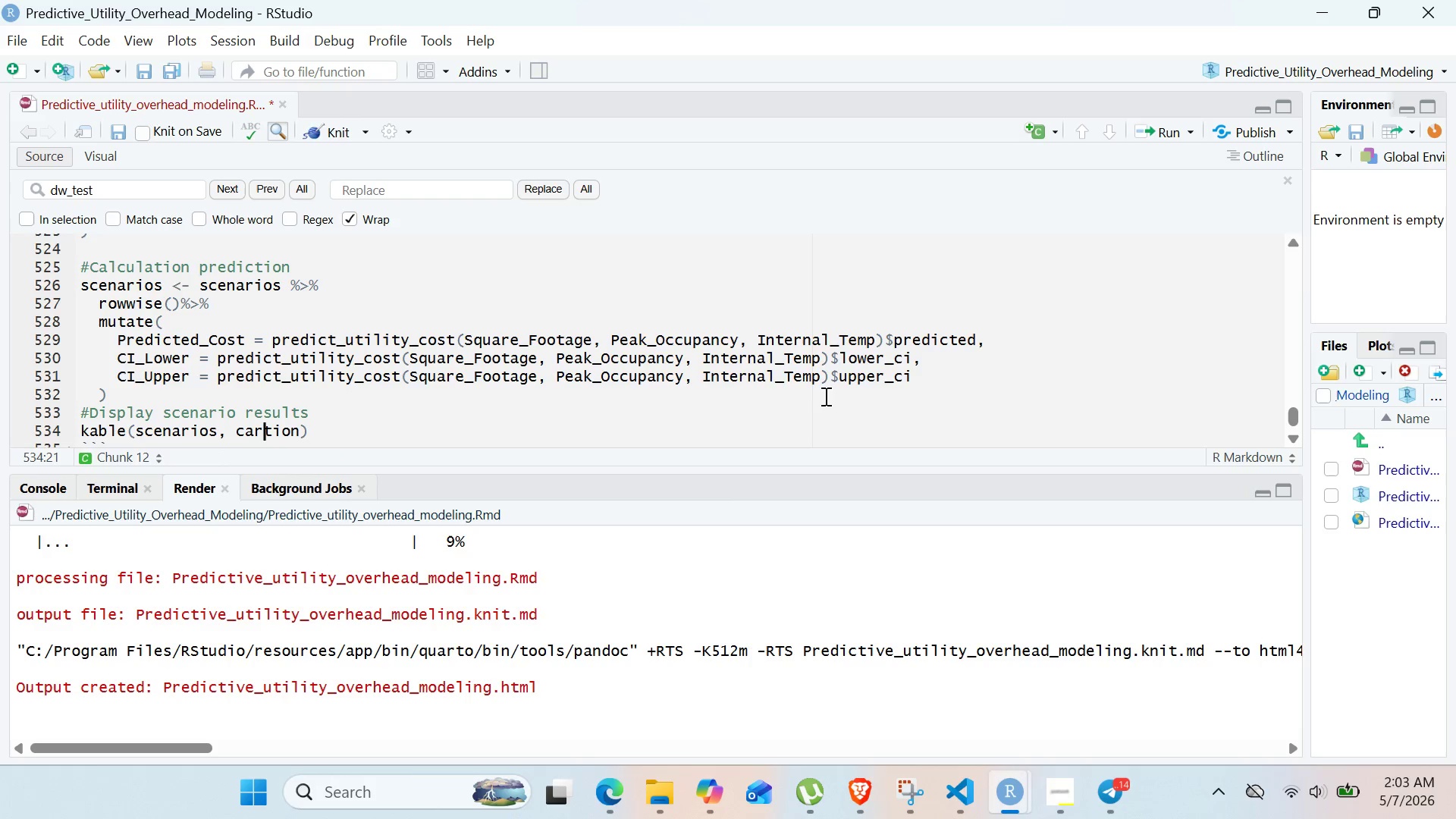 
key(ArrowLeft)
 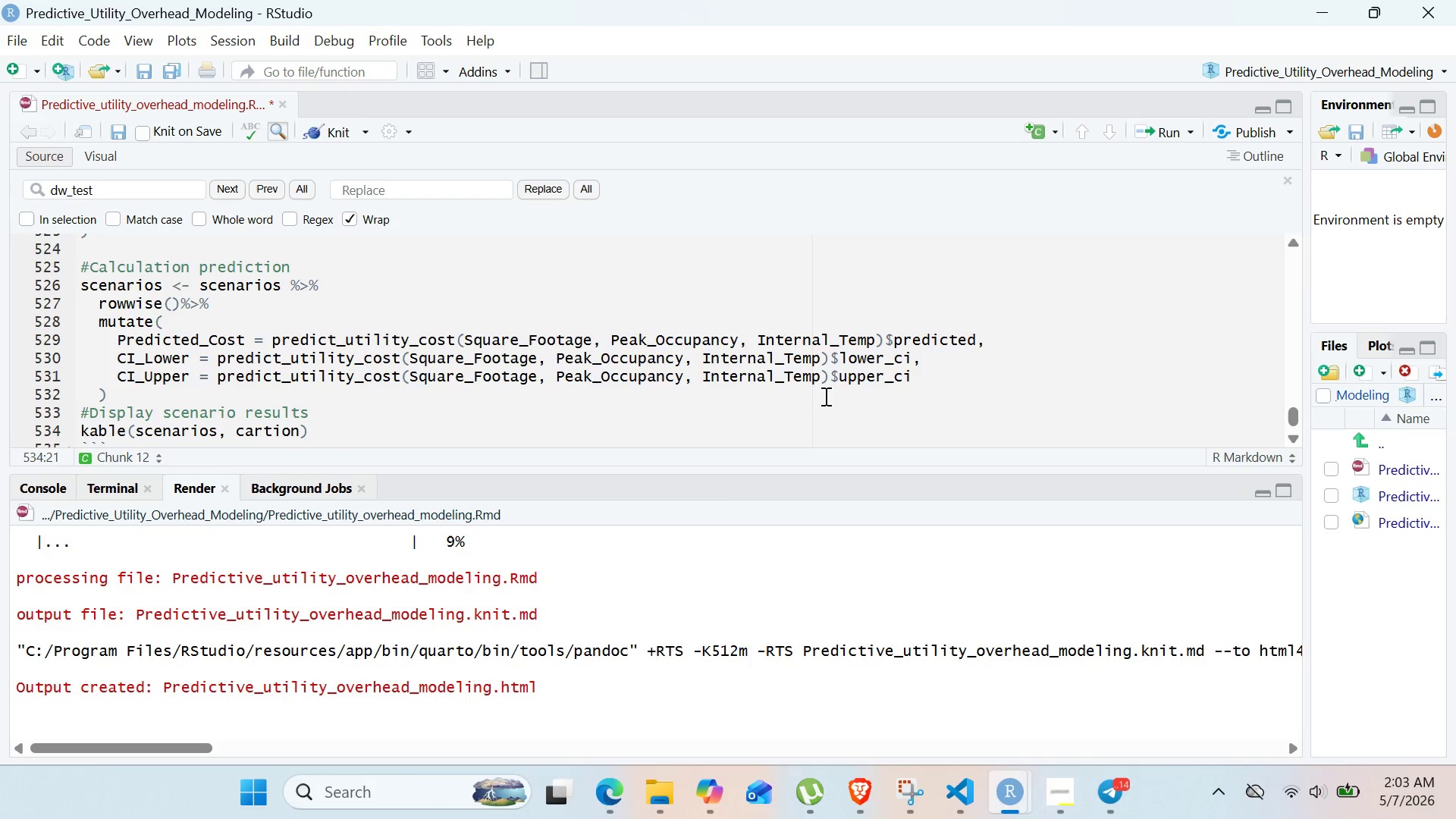 
key(Backspace)
 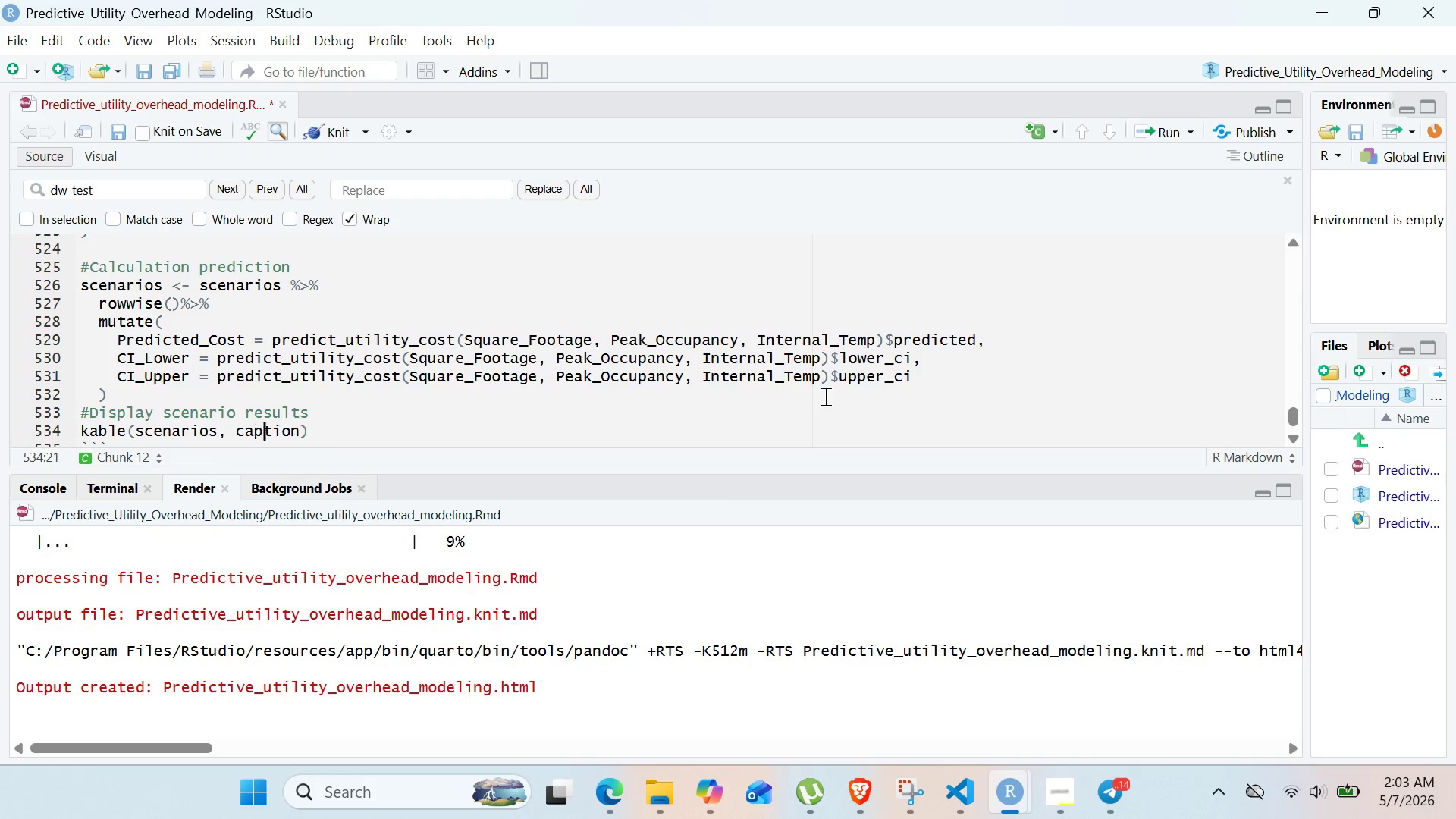 
key(P)
 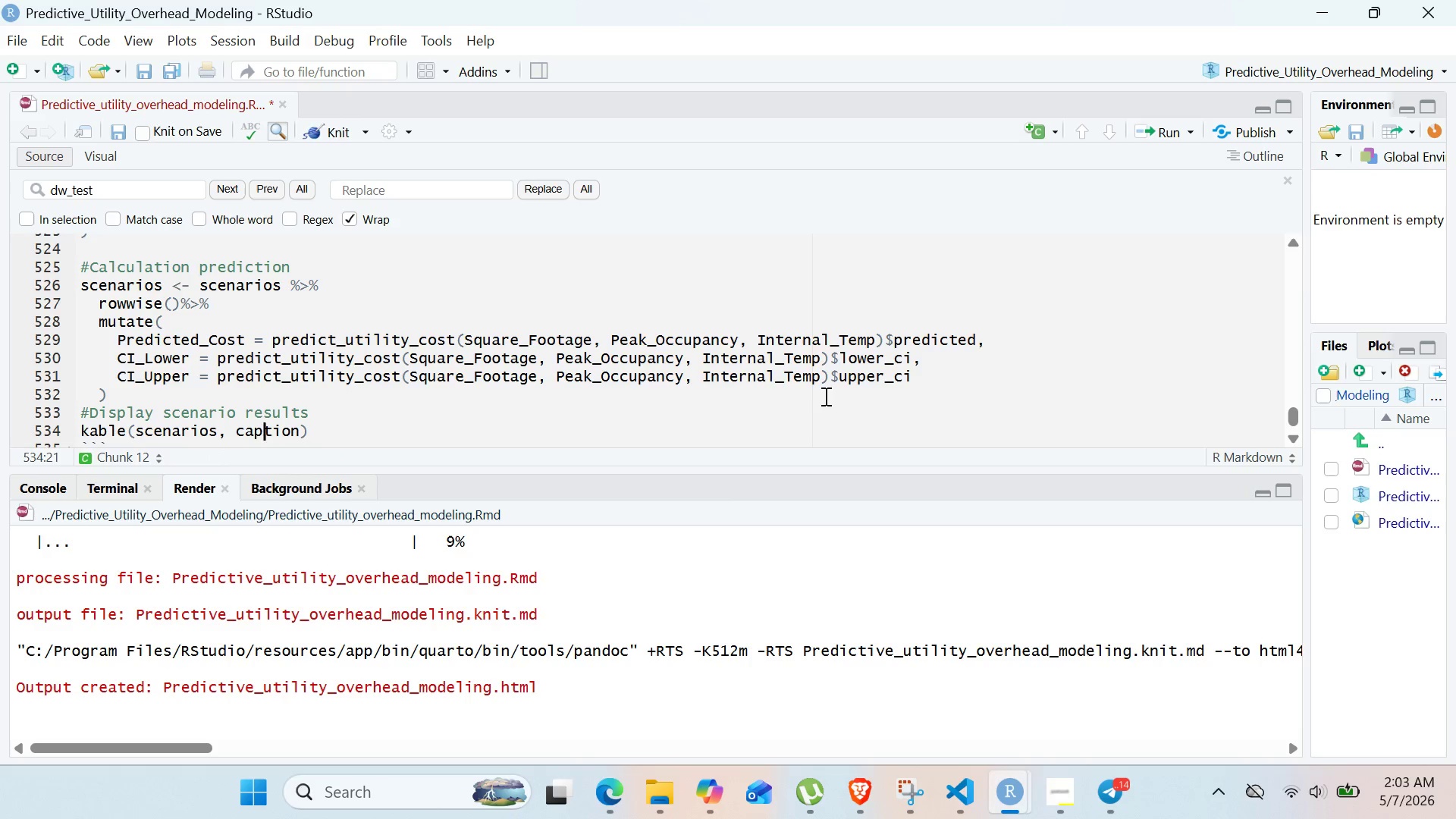 
key(ArrowRight)
 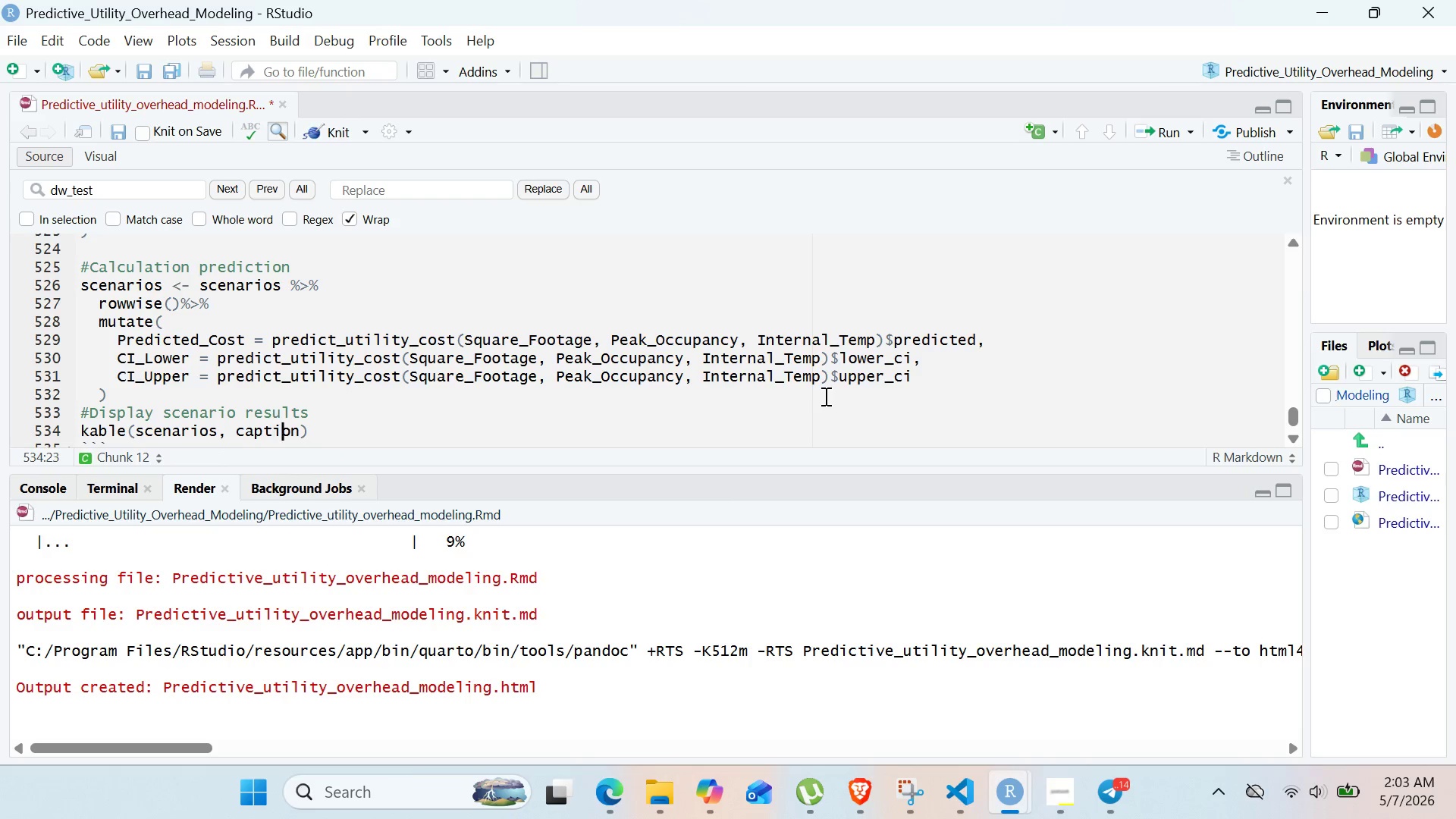 
key(ArrowRight)
 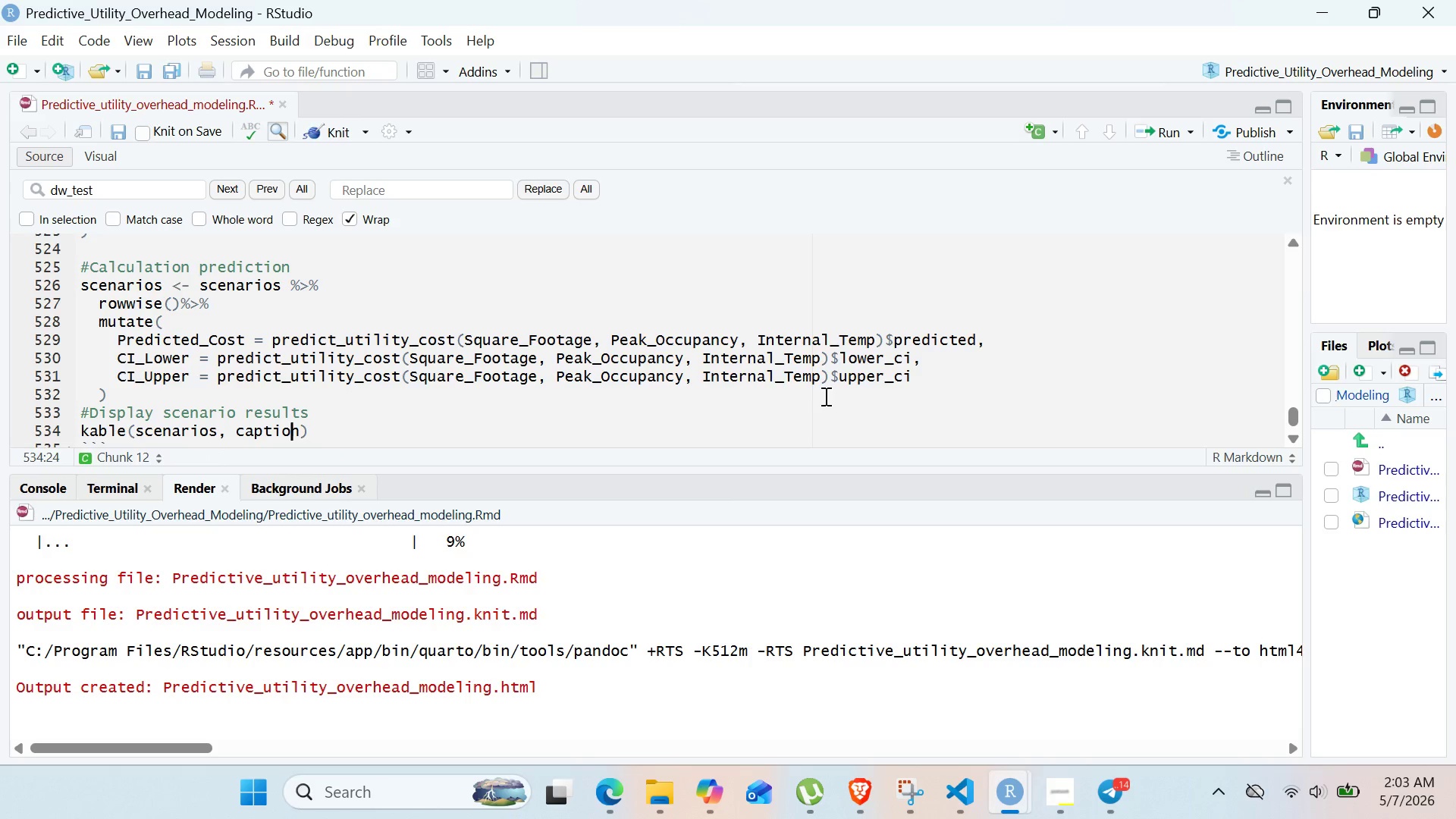 
key(ArrowRight)
 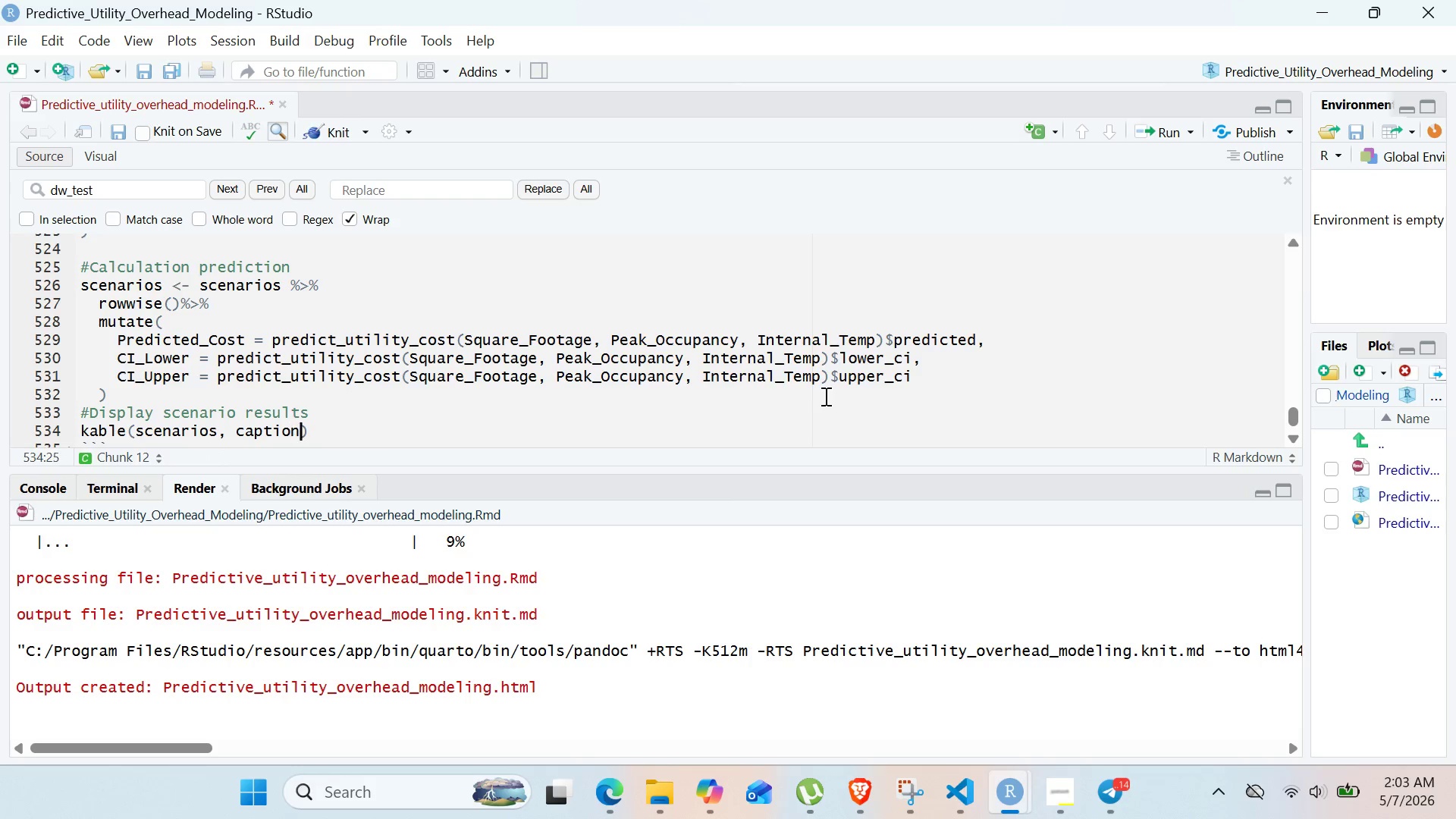 
key(ArrowRight)
 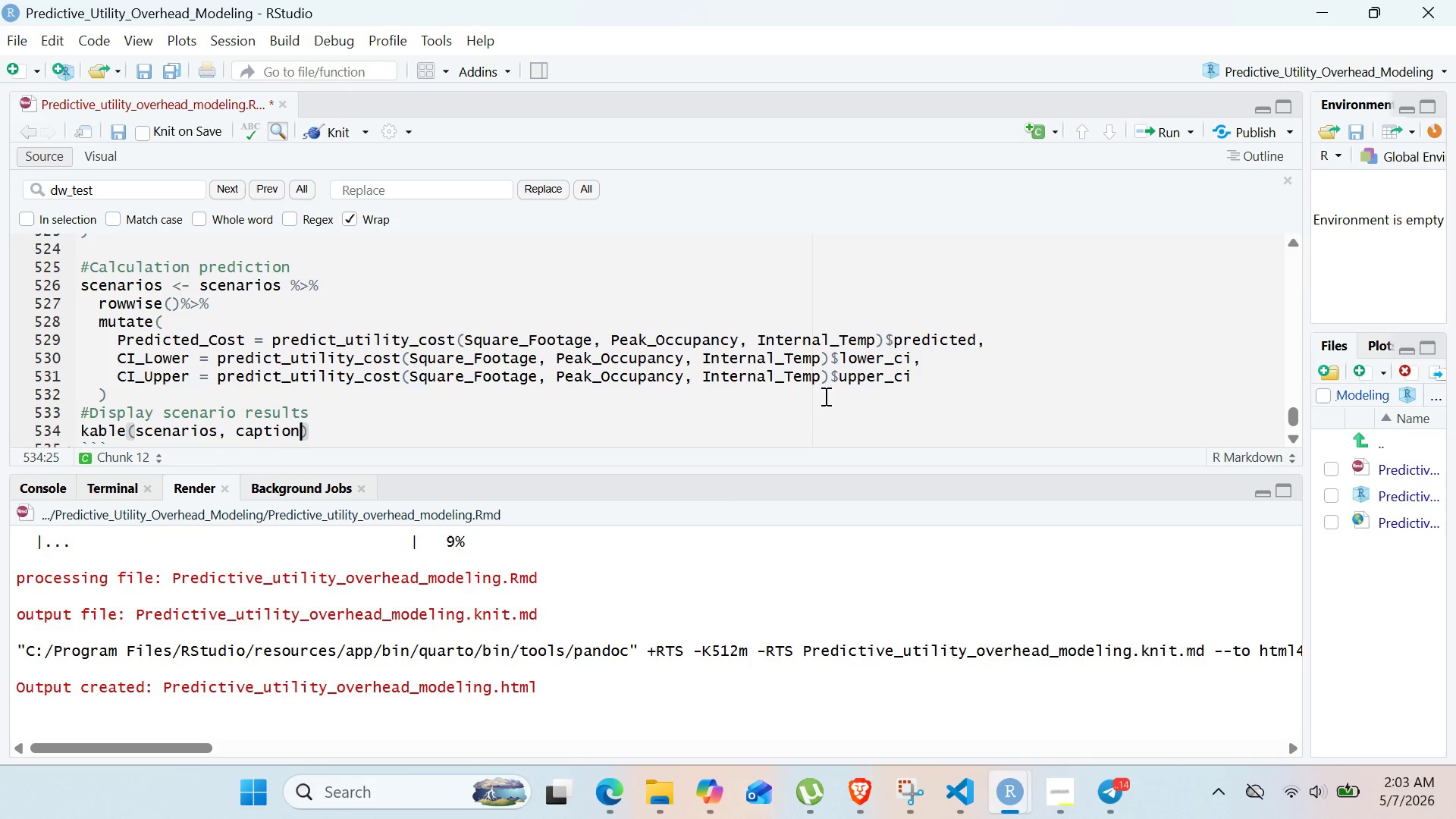 
type( = "Utility Cost pre)
 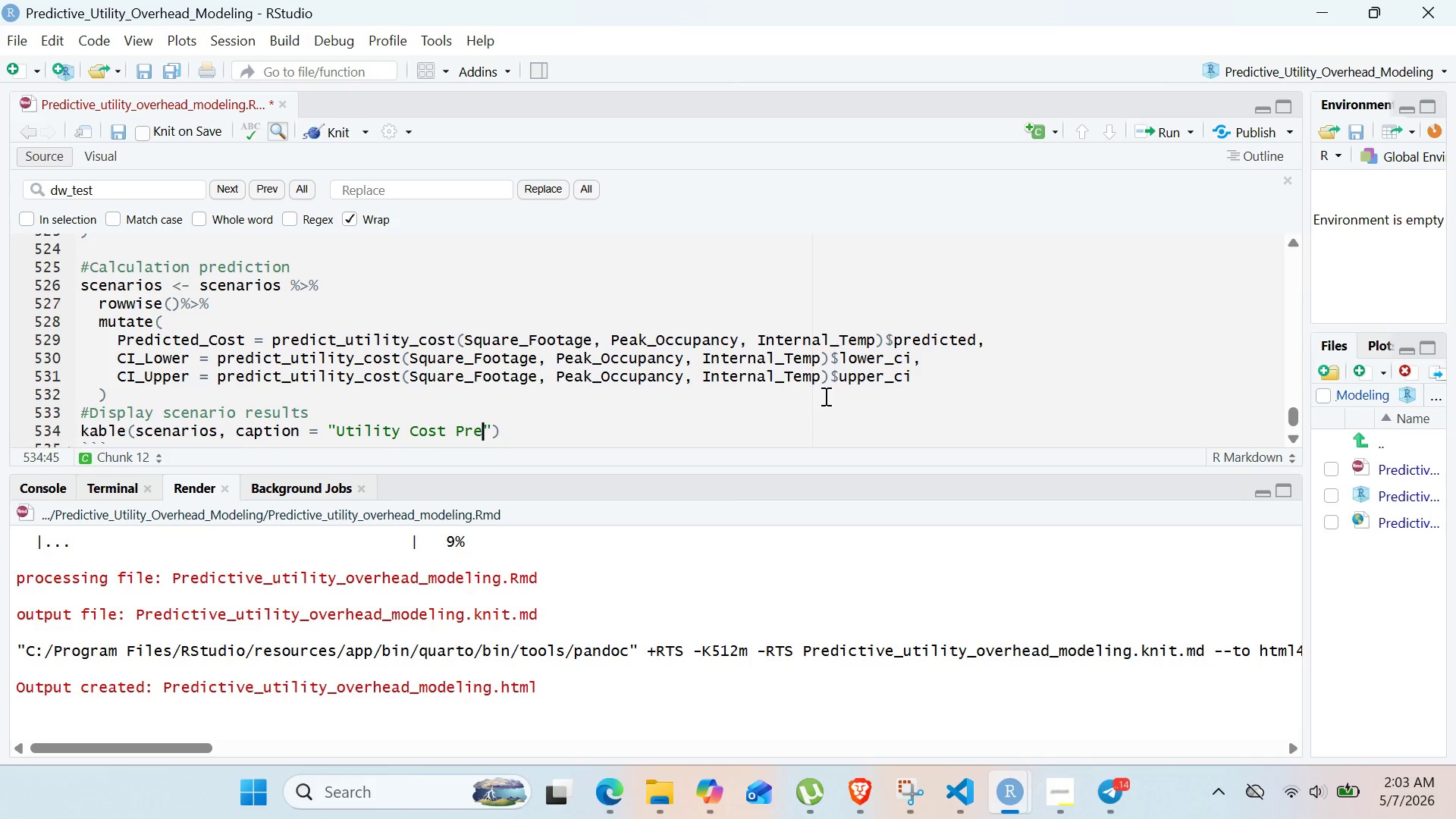 
wait(16.39)
 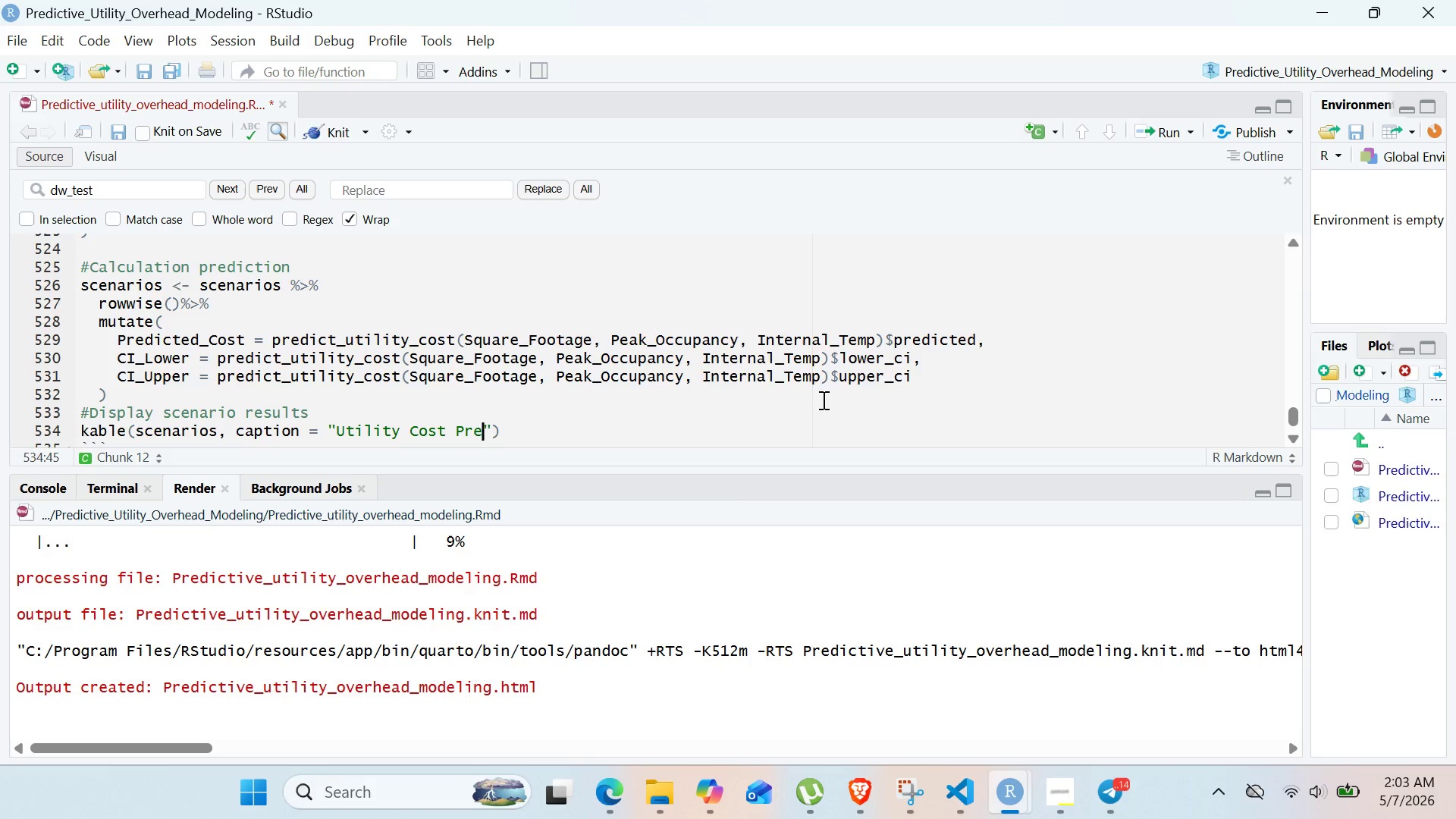 
type(di)
 